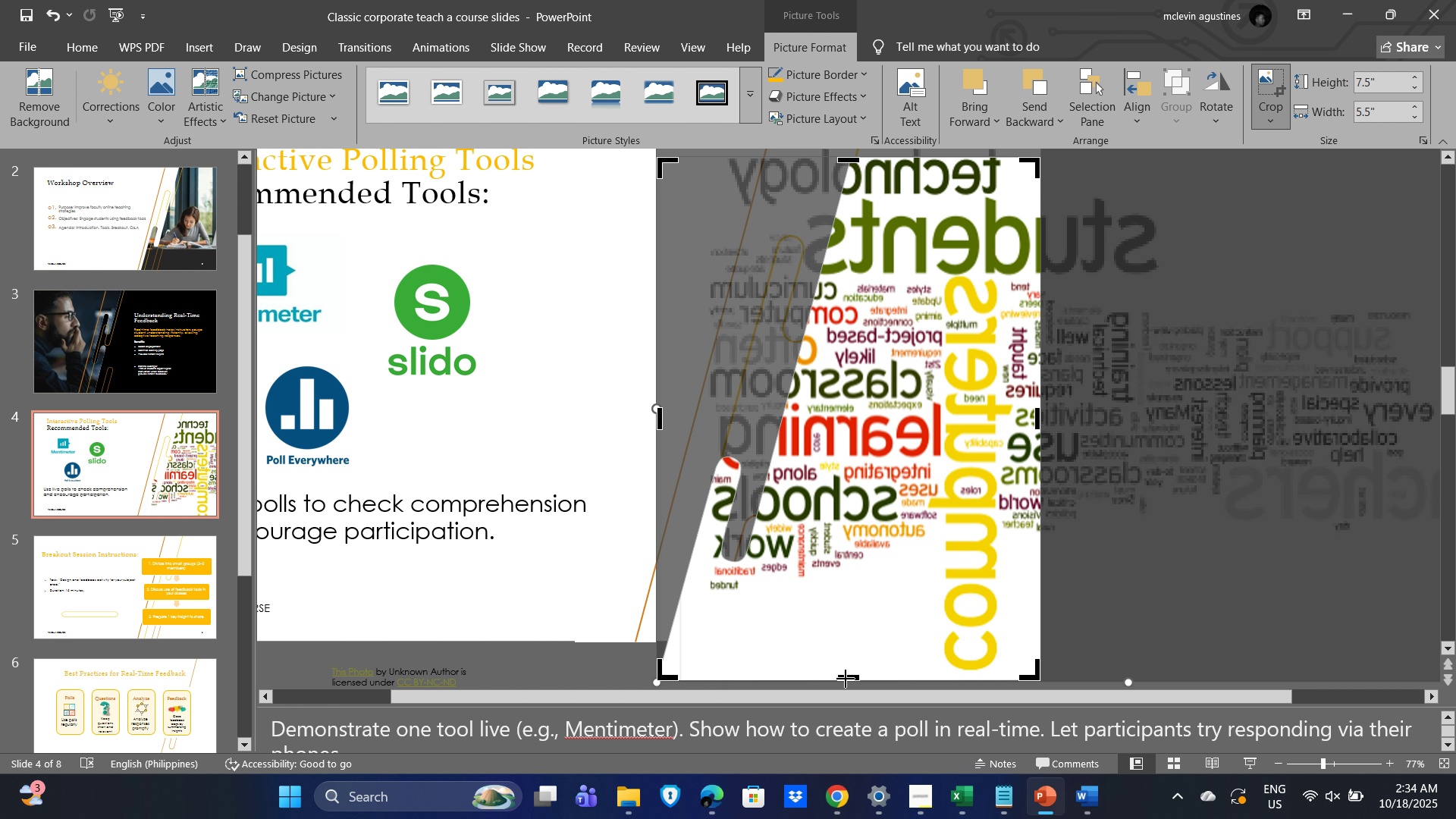 
left_click_drag(start_coordinate=[846, 679], to_coordinate=[855, 642])
 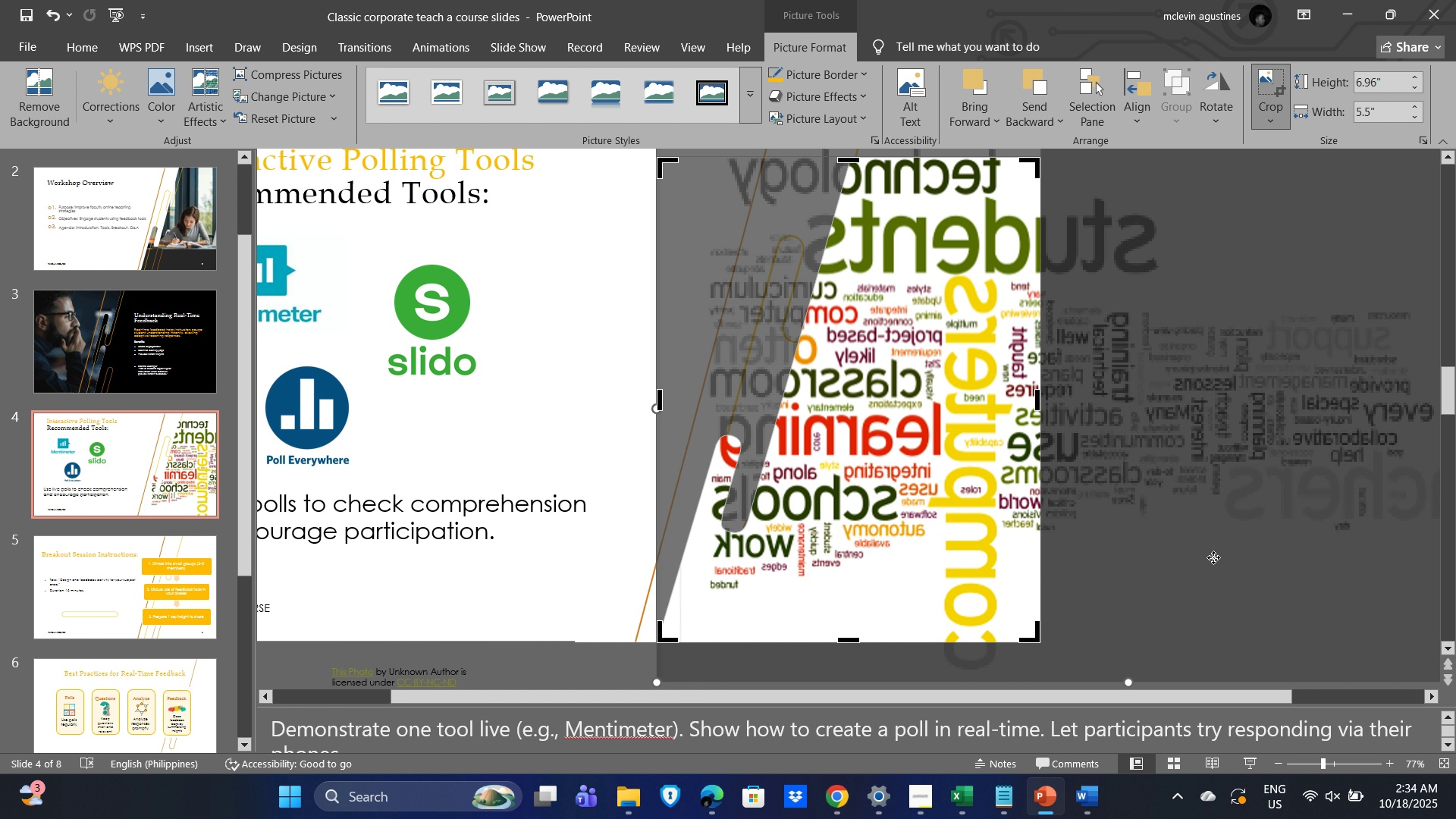 
left_click([1213, 557])
 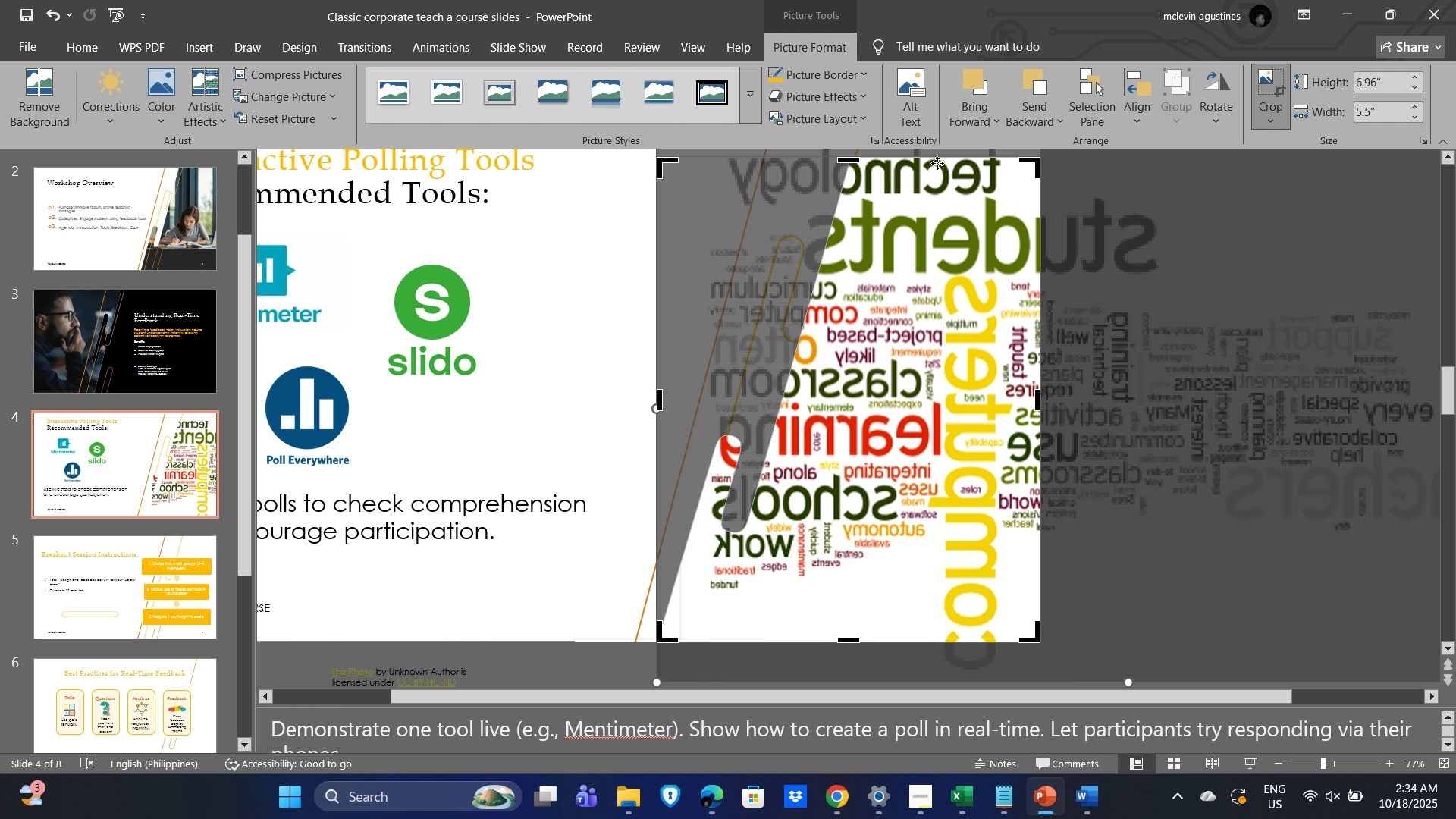 
wait(6.42)
 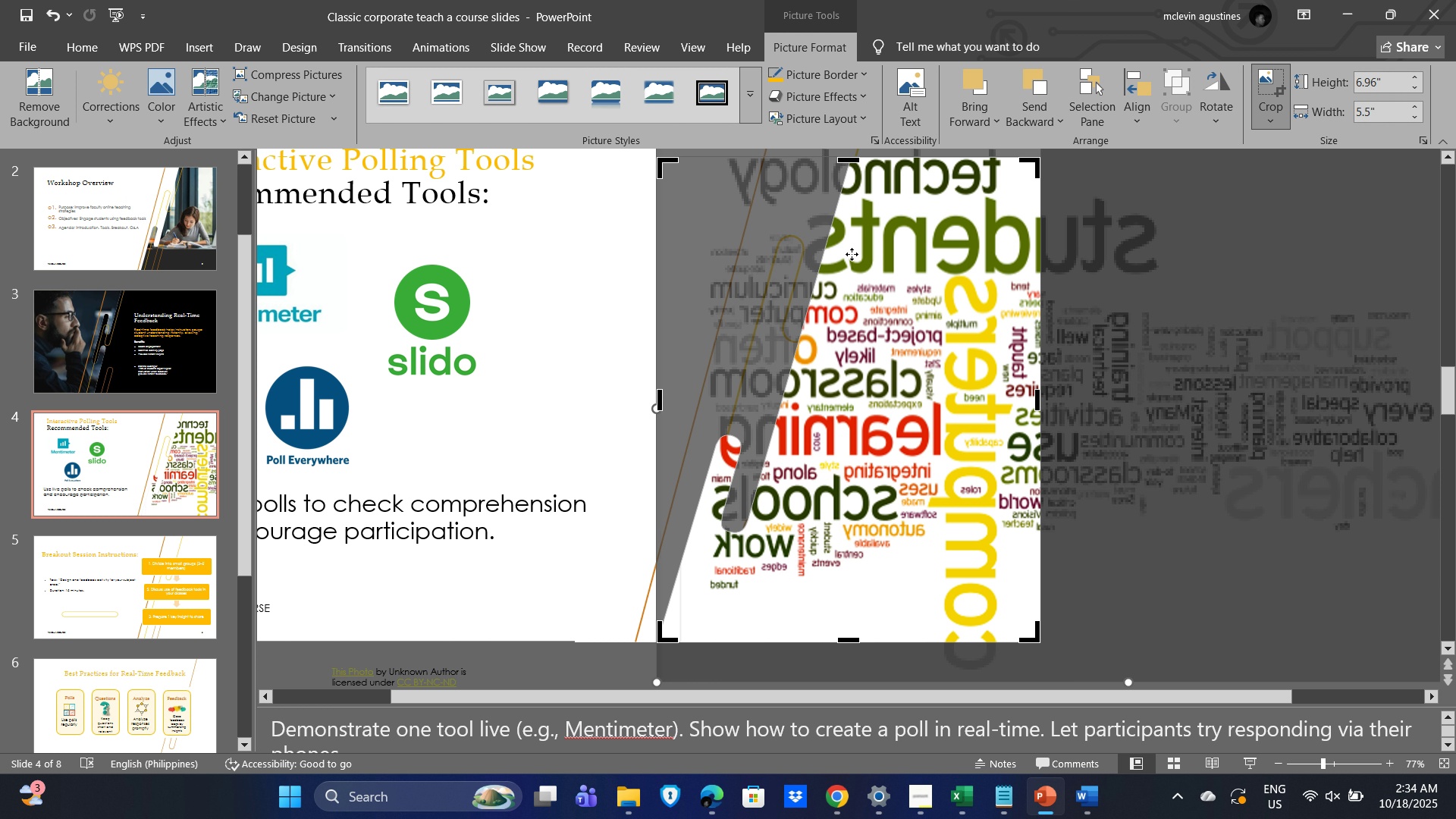 
left_click_drag(start_coordinate=[849, 161], to_coordinate=[843, 163])
 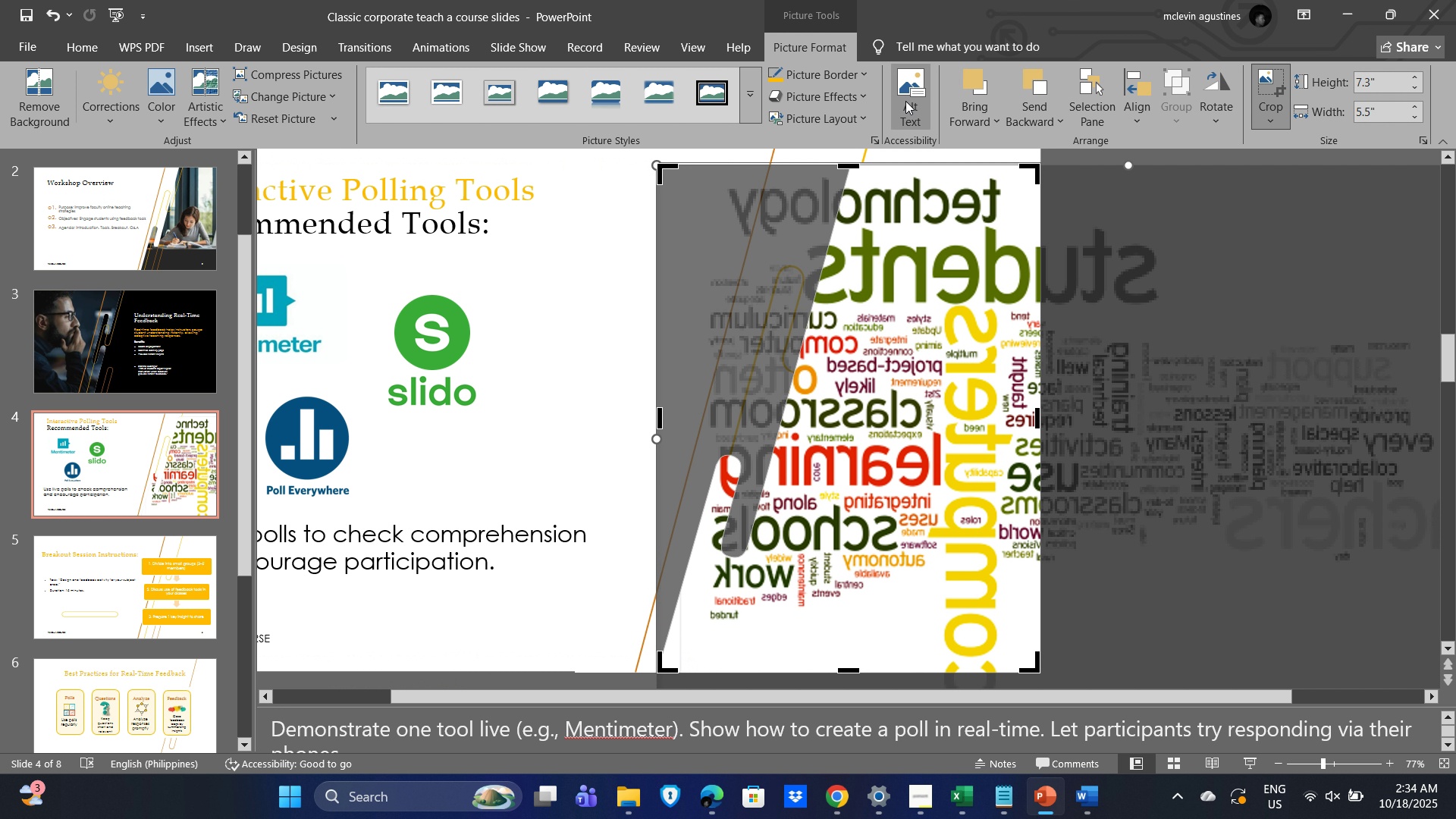 
left_click([905, 101])
 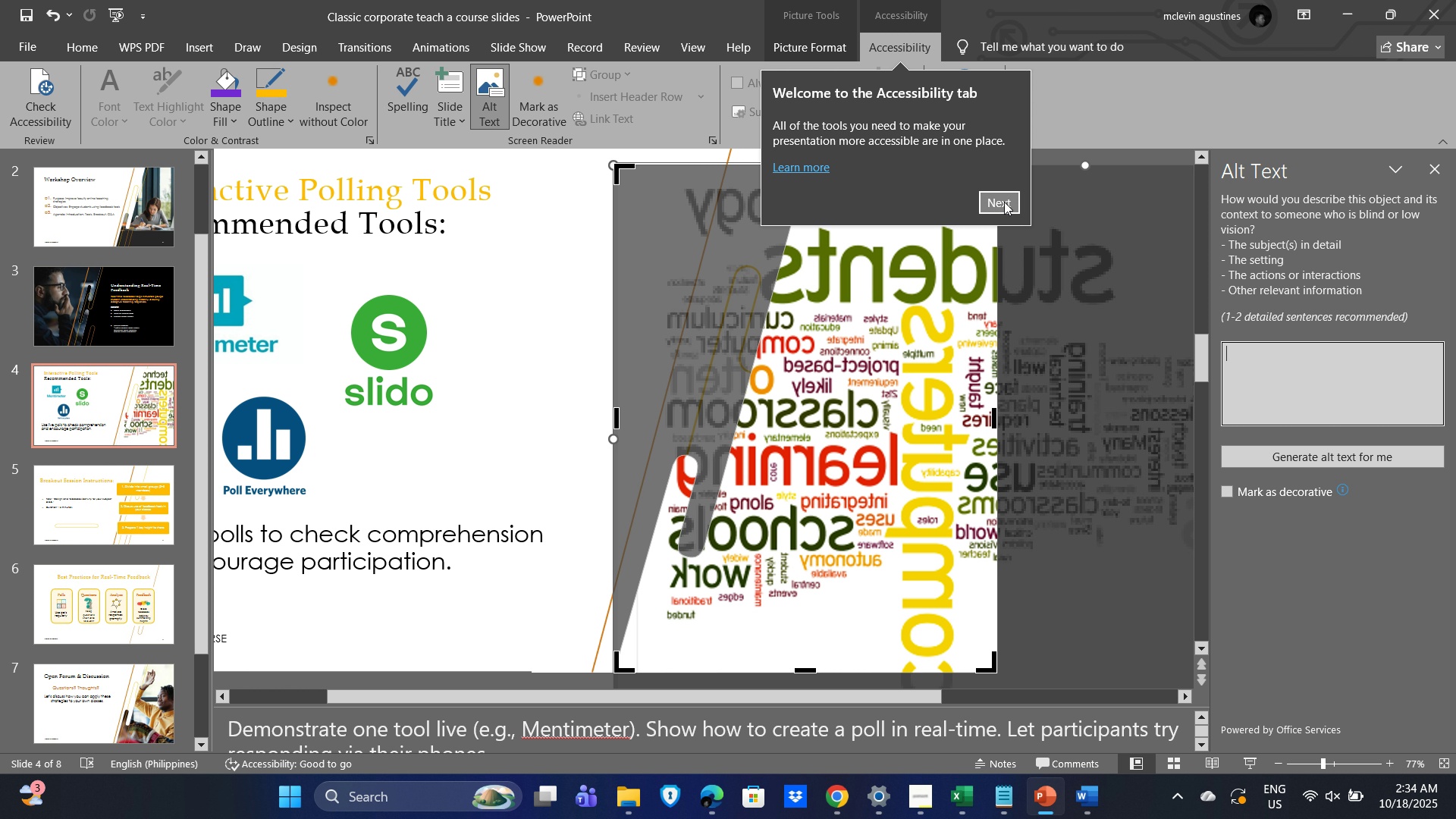 
left_click([1004, 202])
 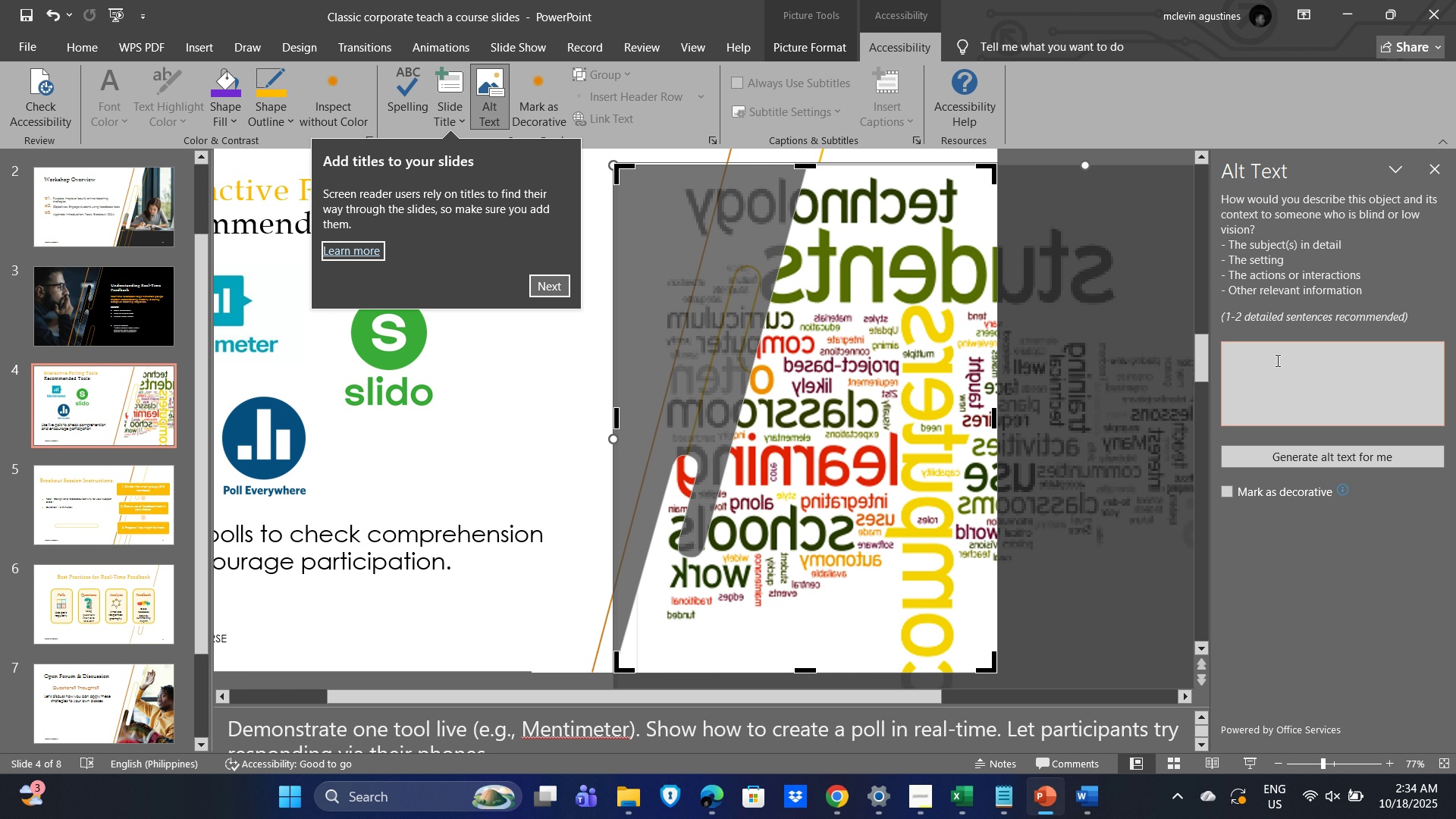 
mouse_move([1279, 359])
 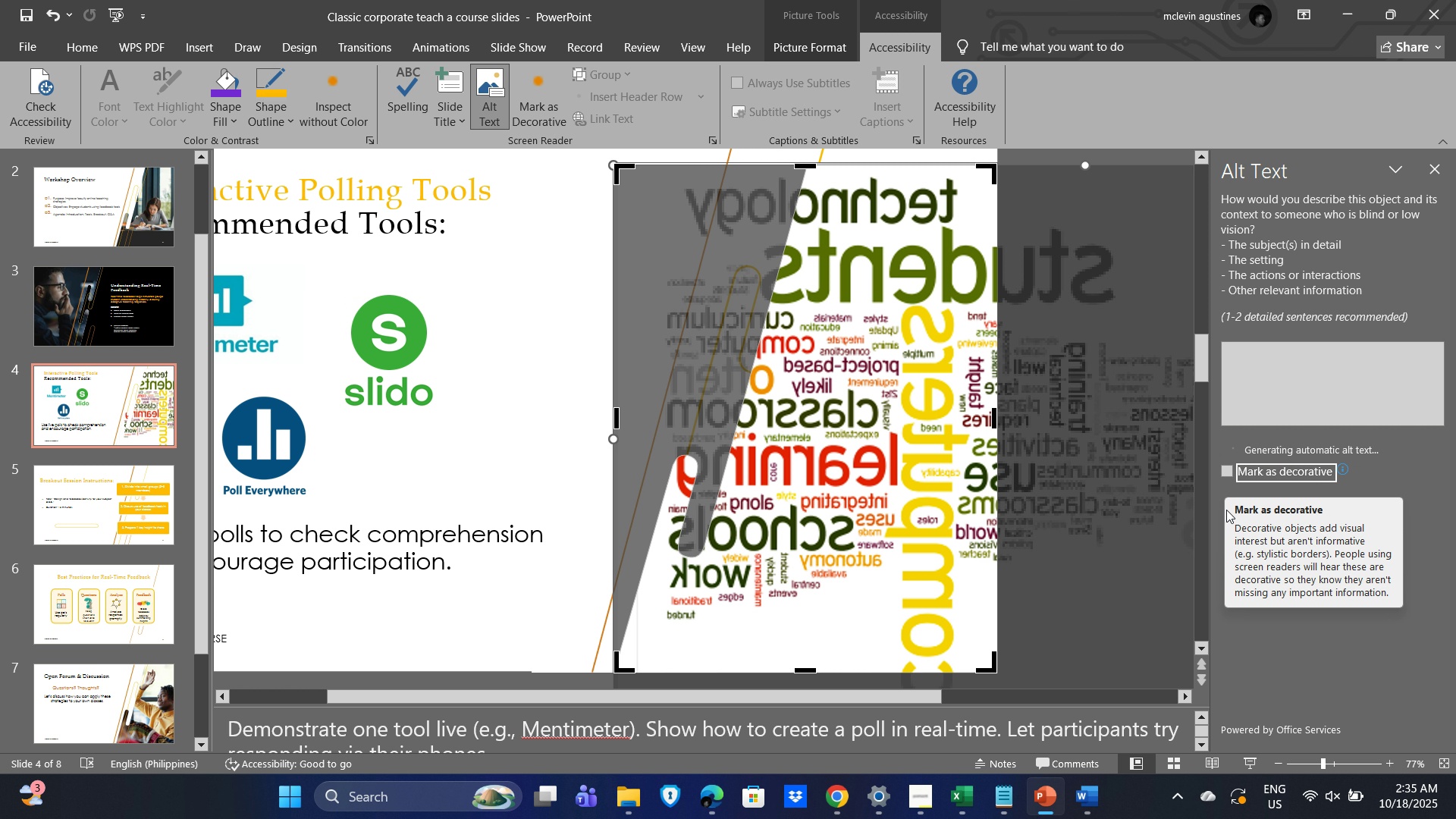 
mouse_move([1233, 466])
 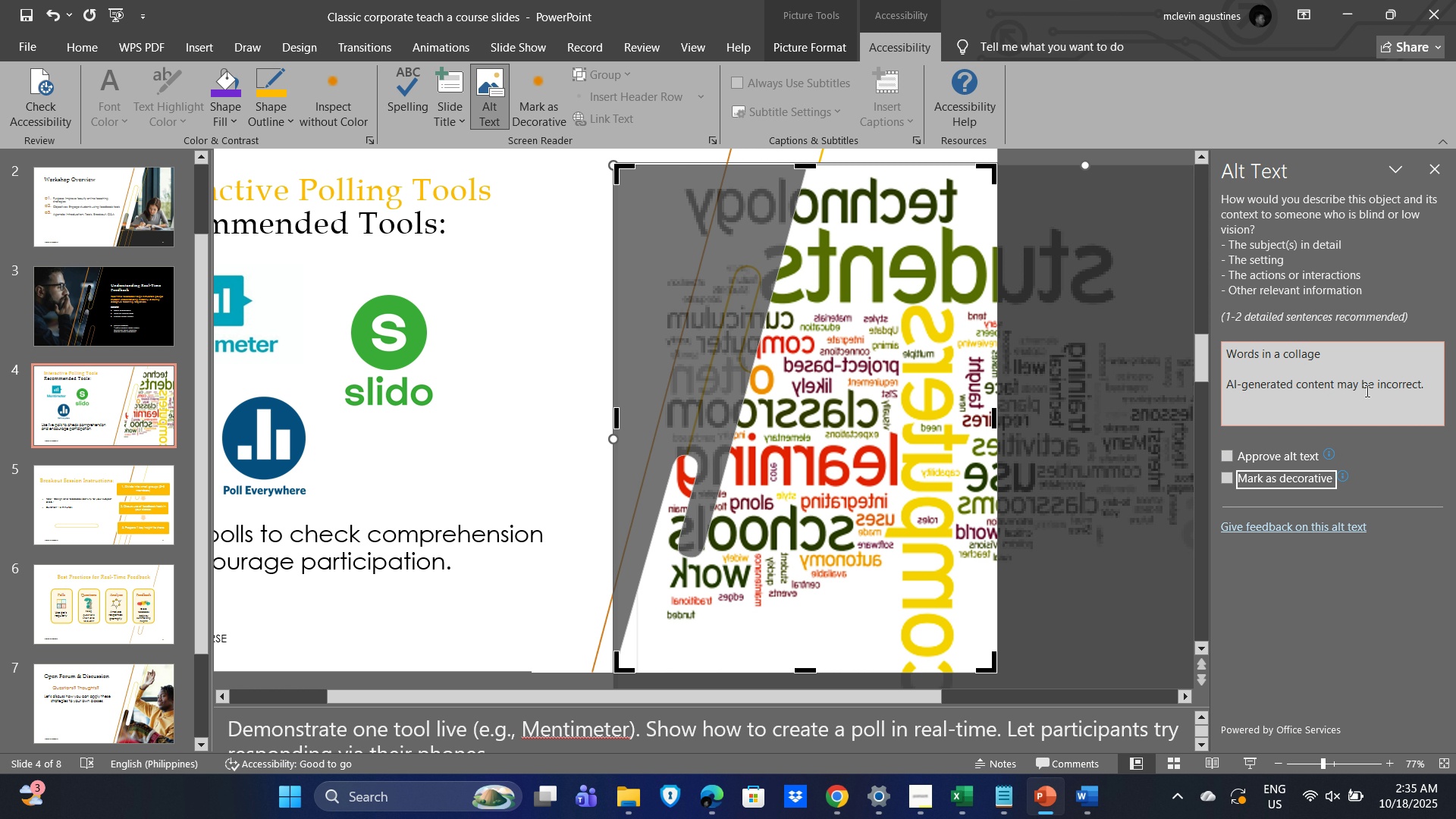 
wait(5.39)
 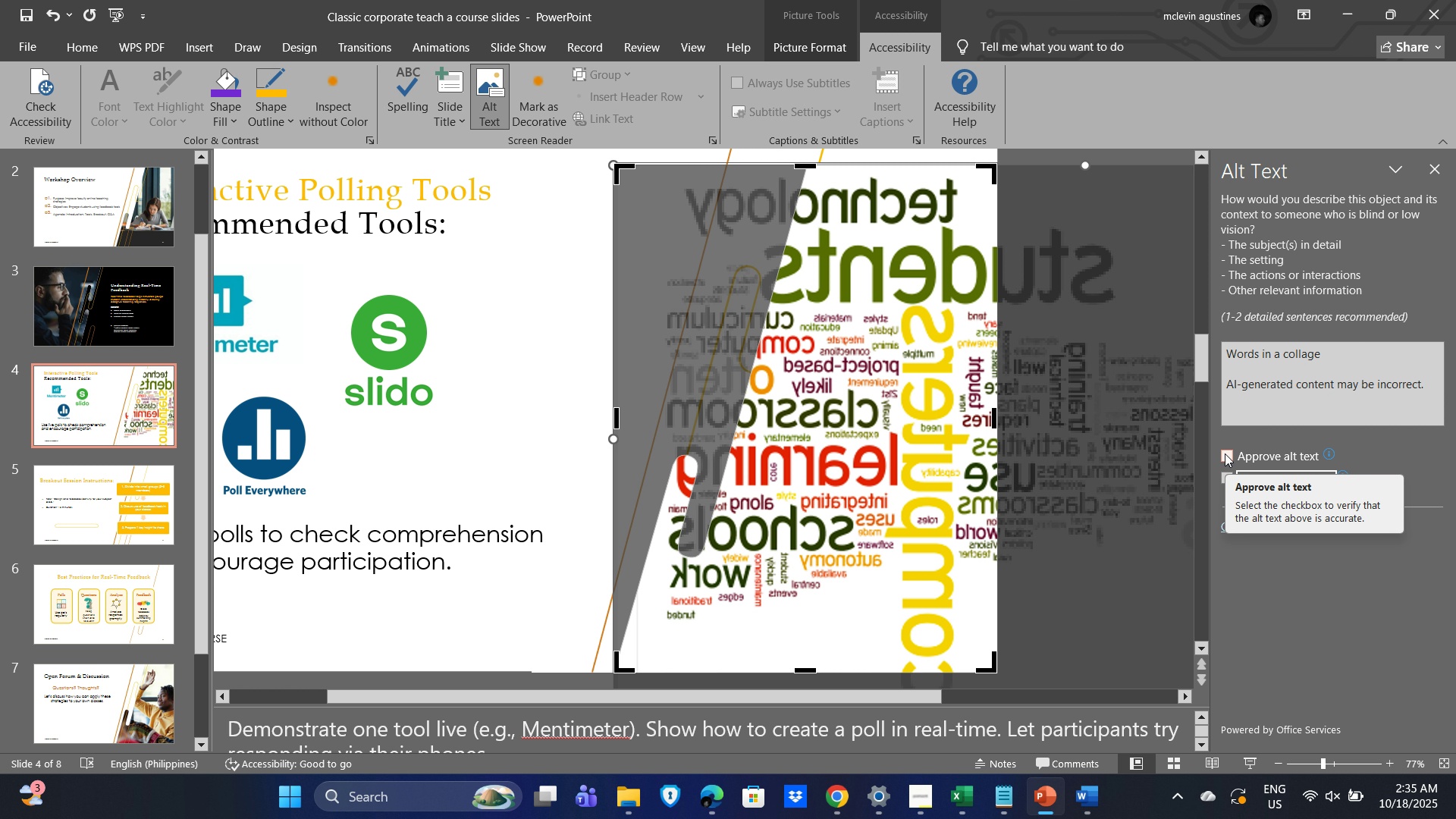 
left_click_drag(start_coordinate=[1425, 383], to_coordinate=[1214, 379])
 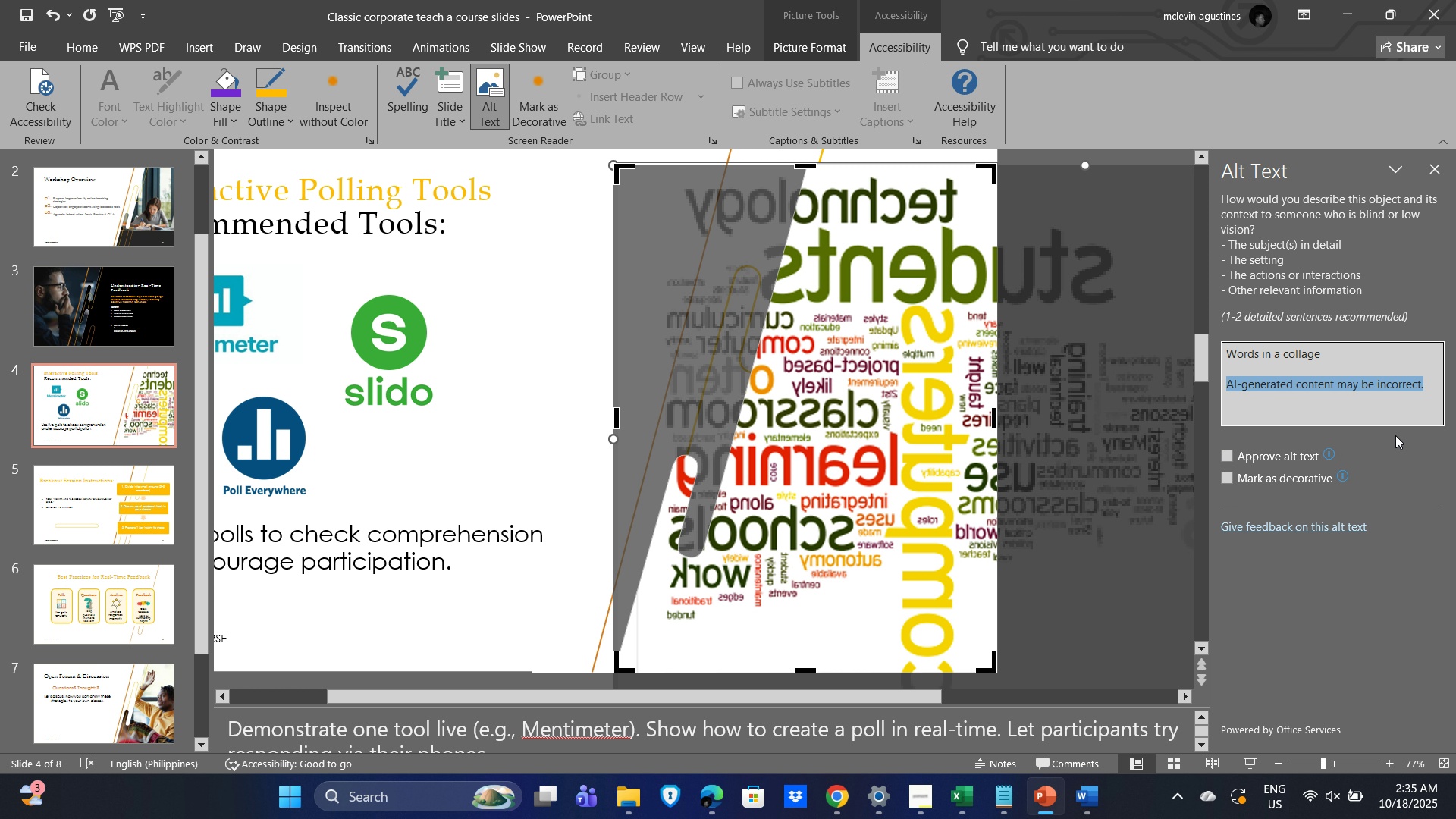 
key(Backspace)
 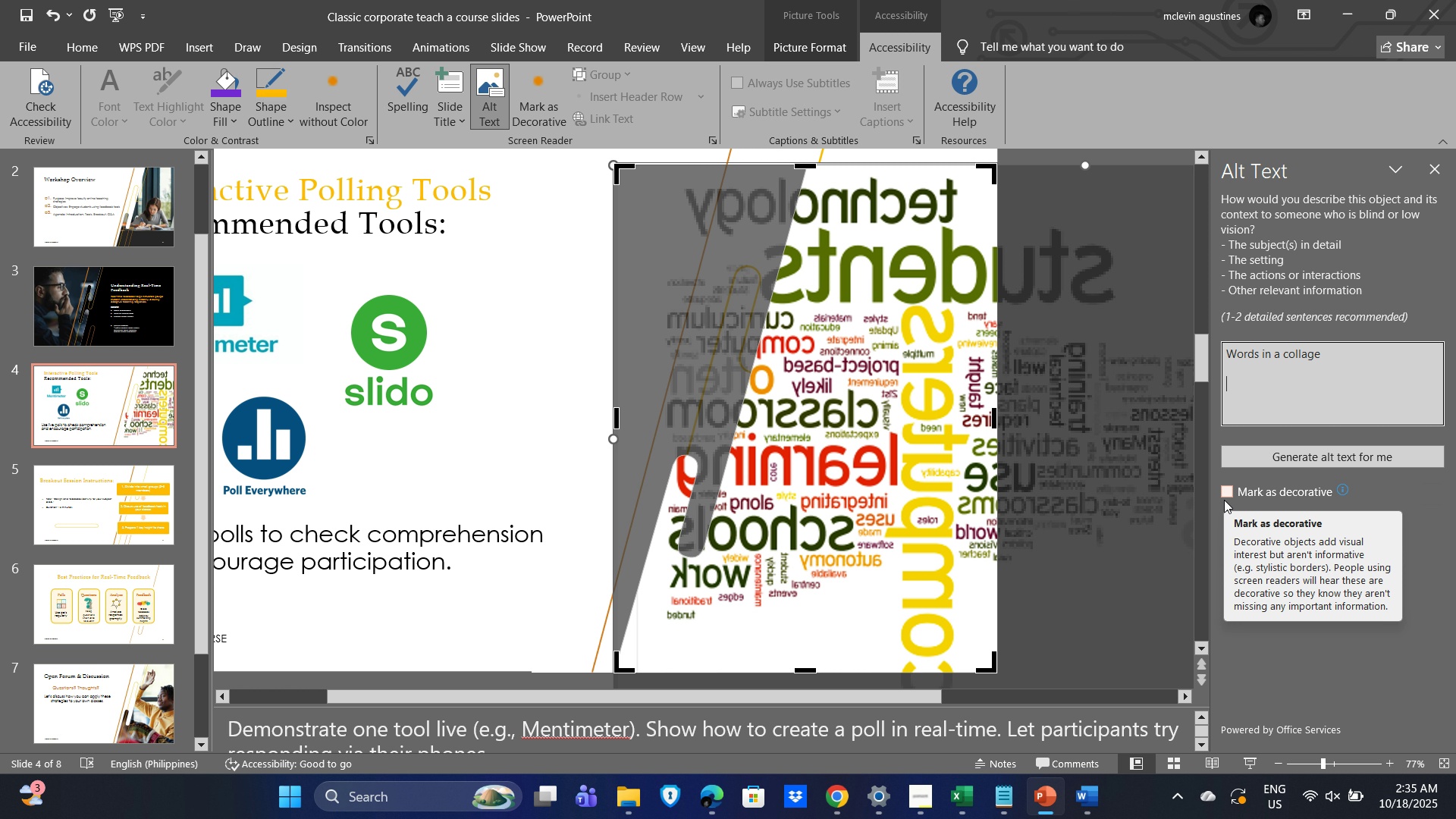 
wait(8.81)
 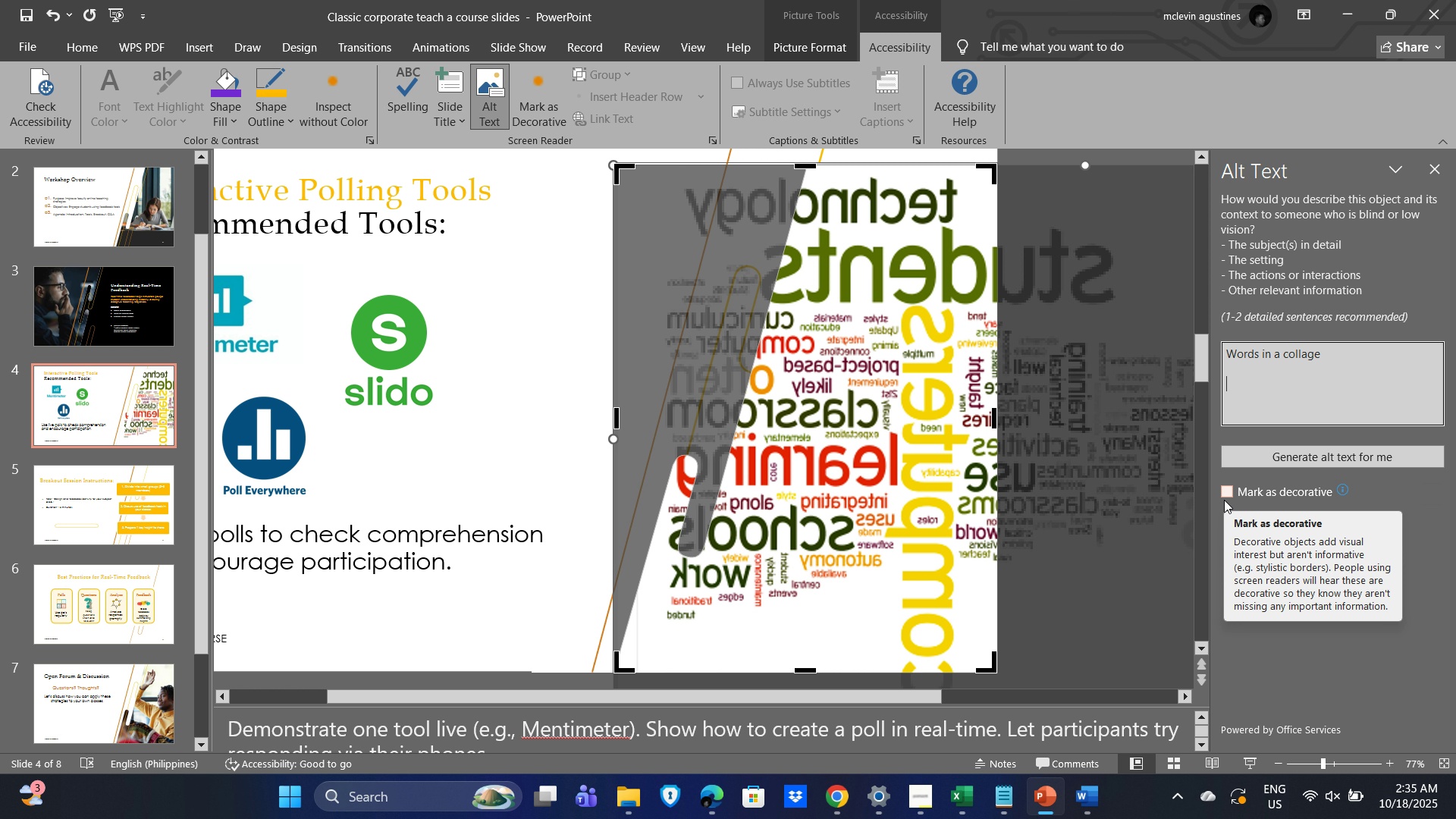 
left_click([1224, 491])
 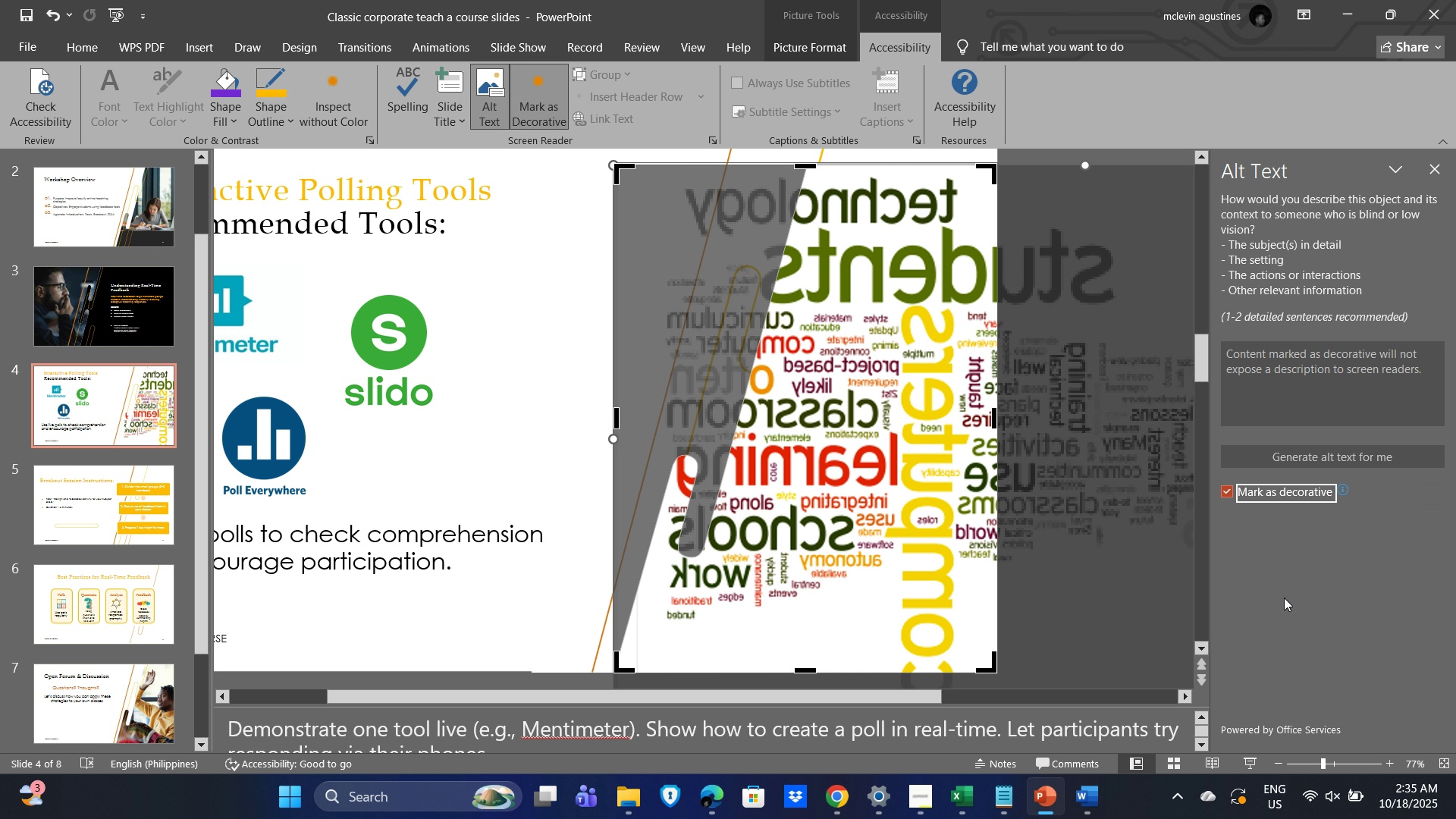 
left_click([1288, 593])
 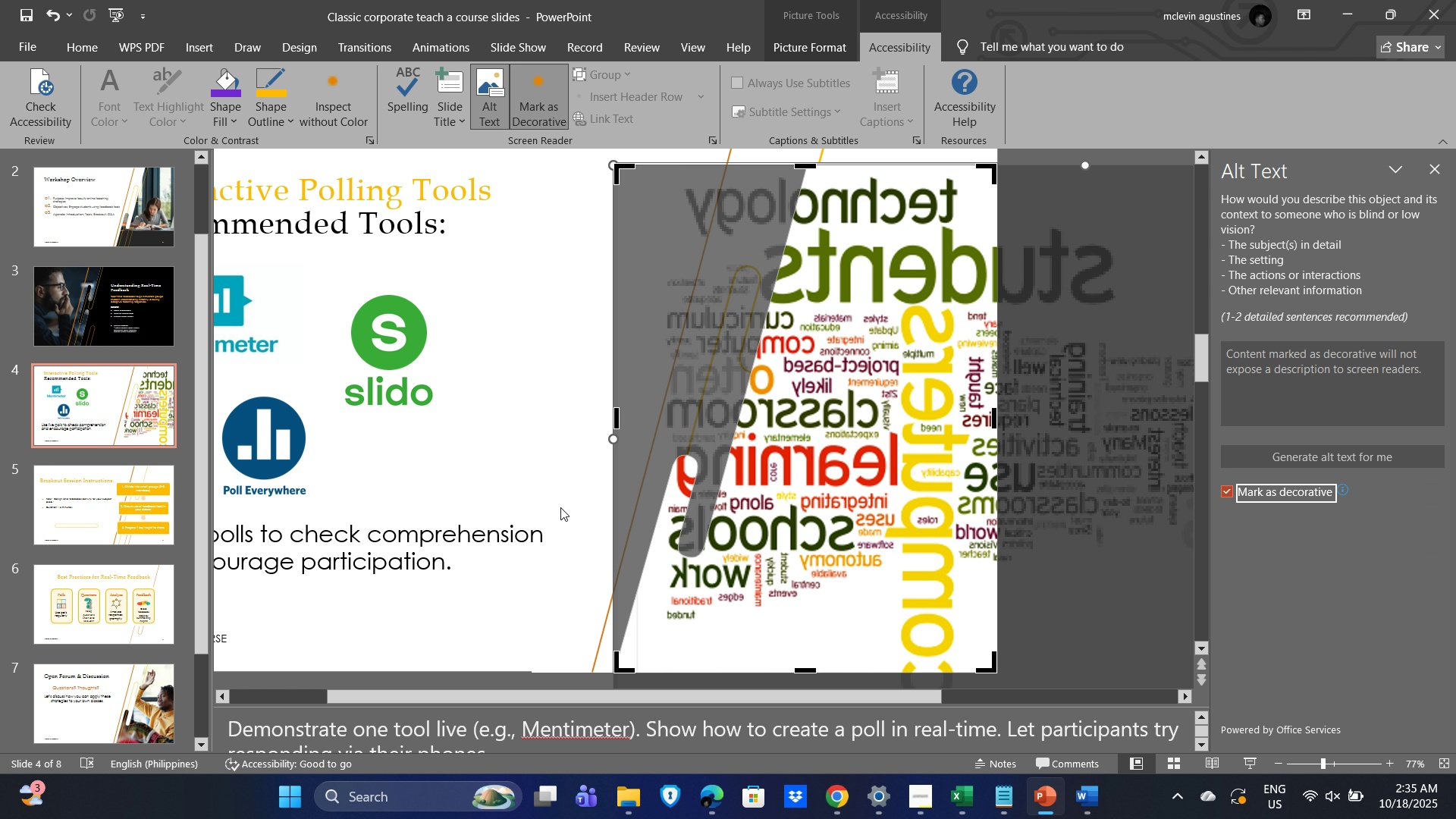 
left_click([510, 443])
 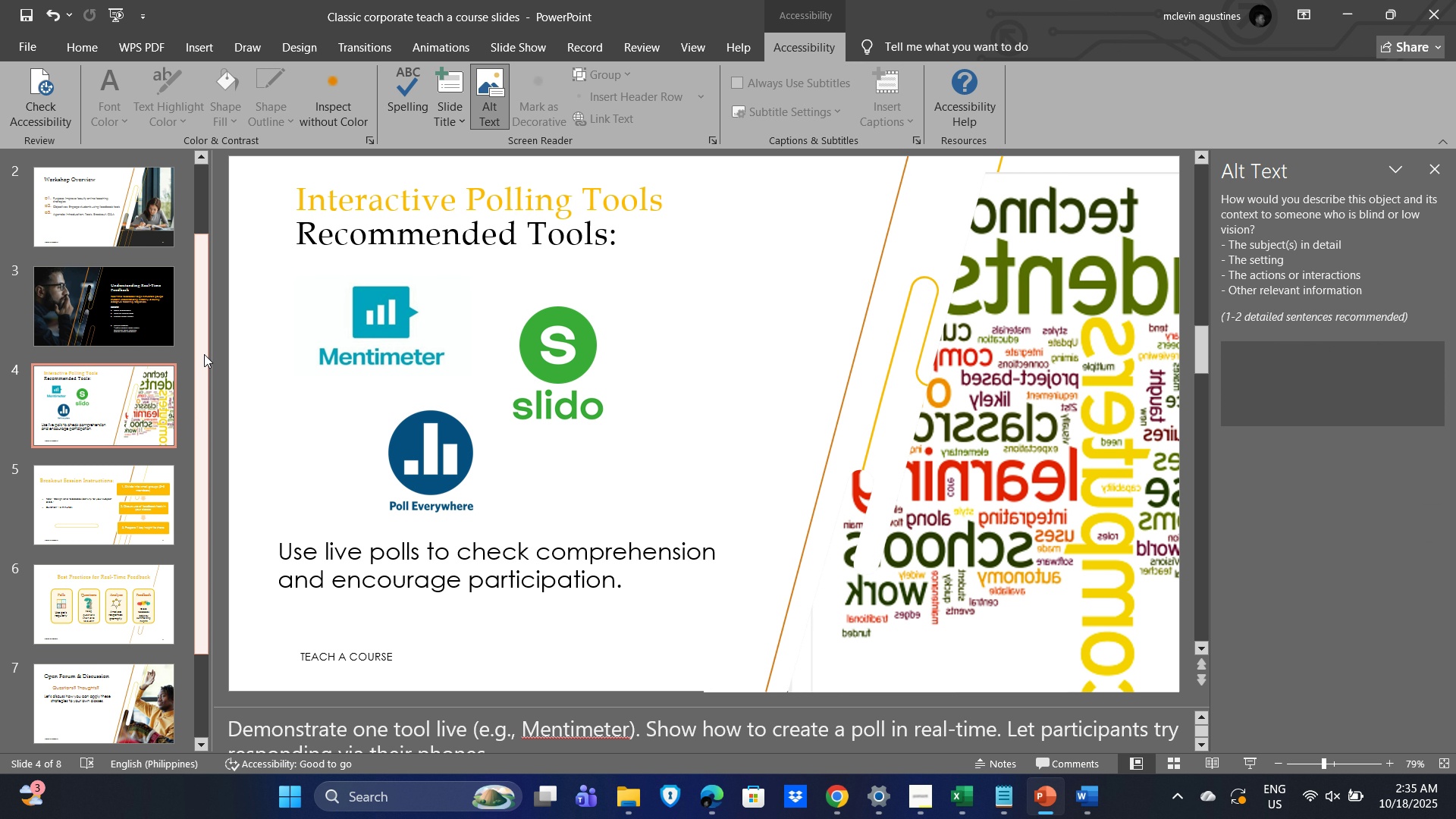 
left_click([55, 284])
 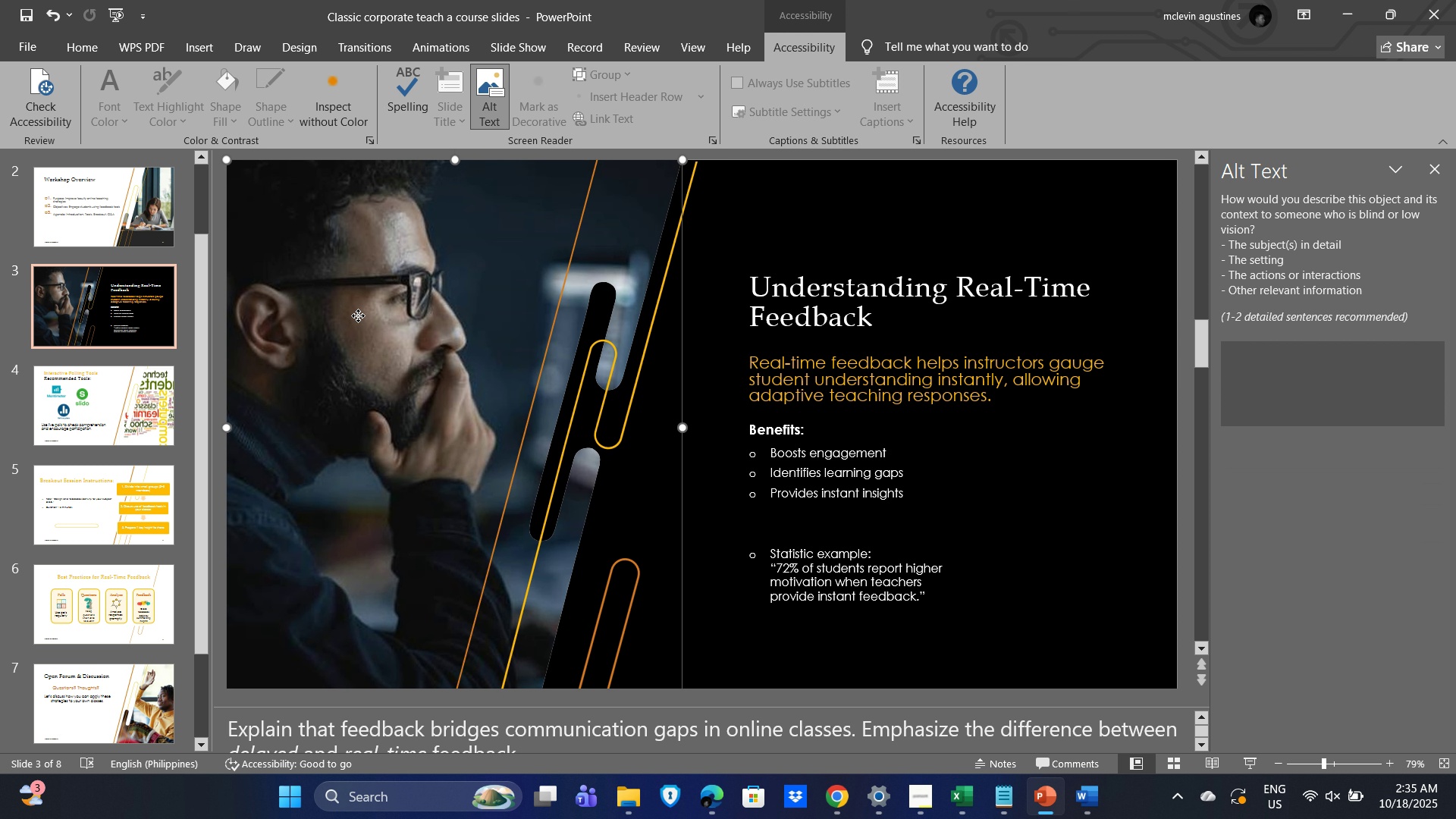 
left_click([358, 315])
 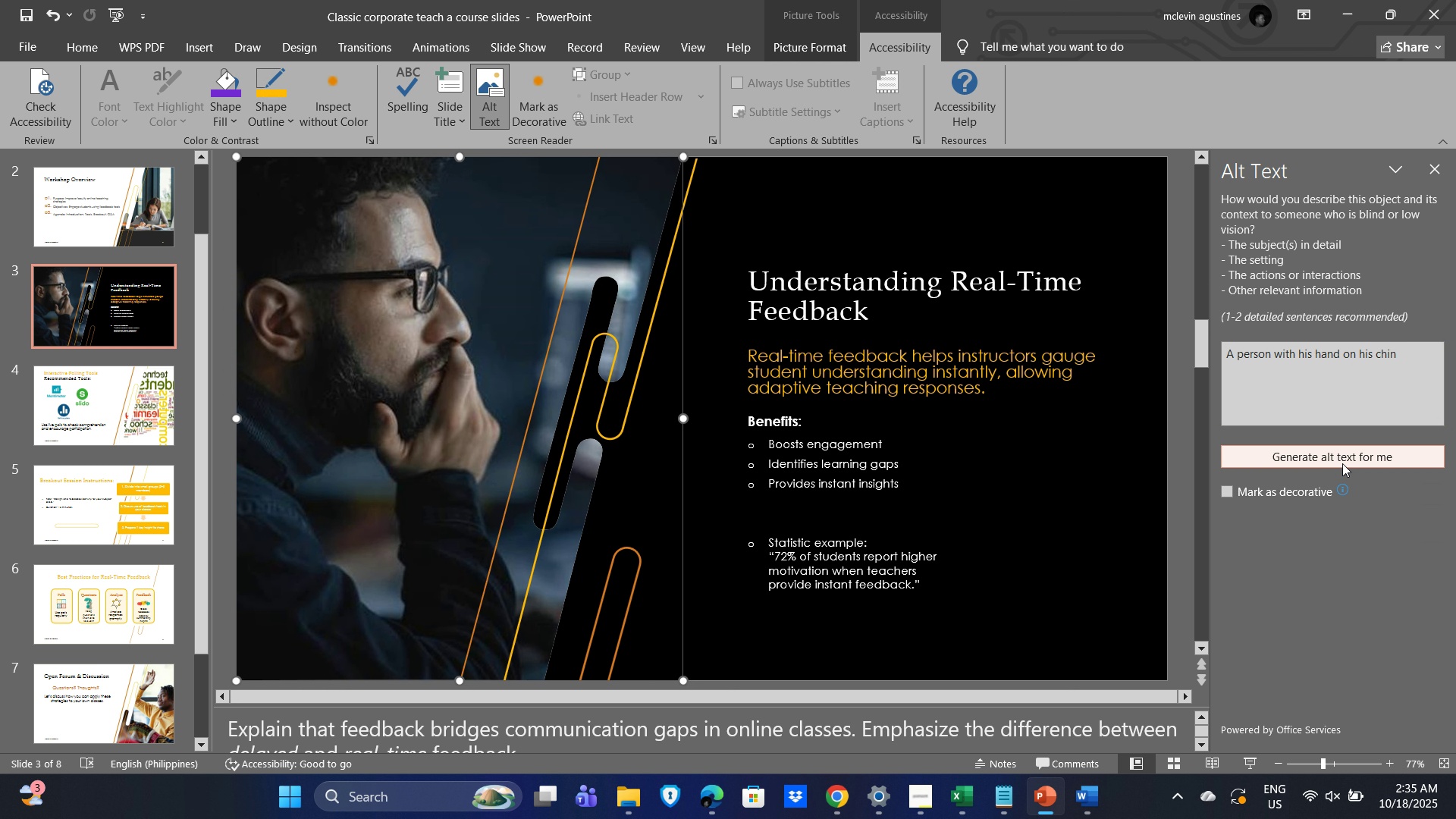 
left_click([1351, 457])
 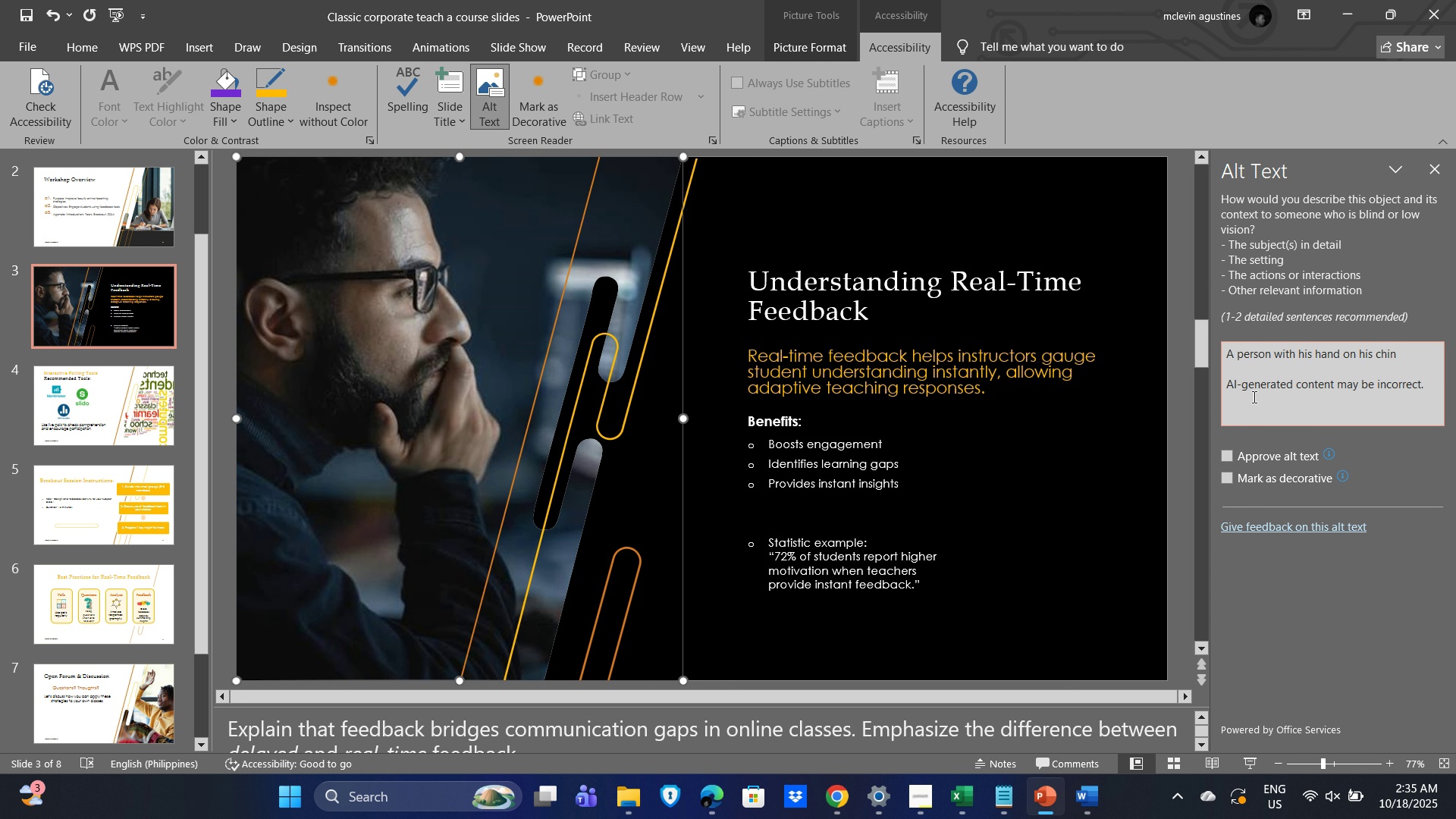 
left_click_drag(start_coordinate=[1228, 384], to_coordinate=[1448, 394])
 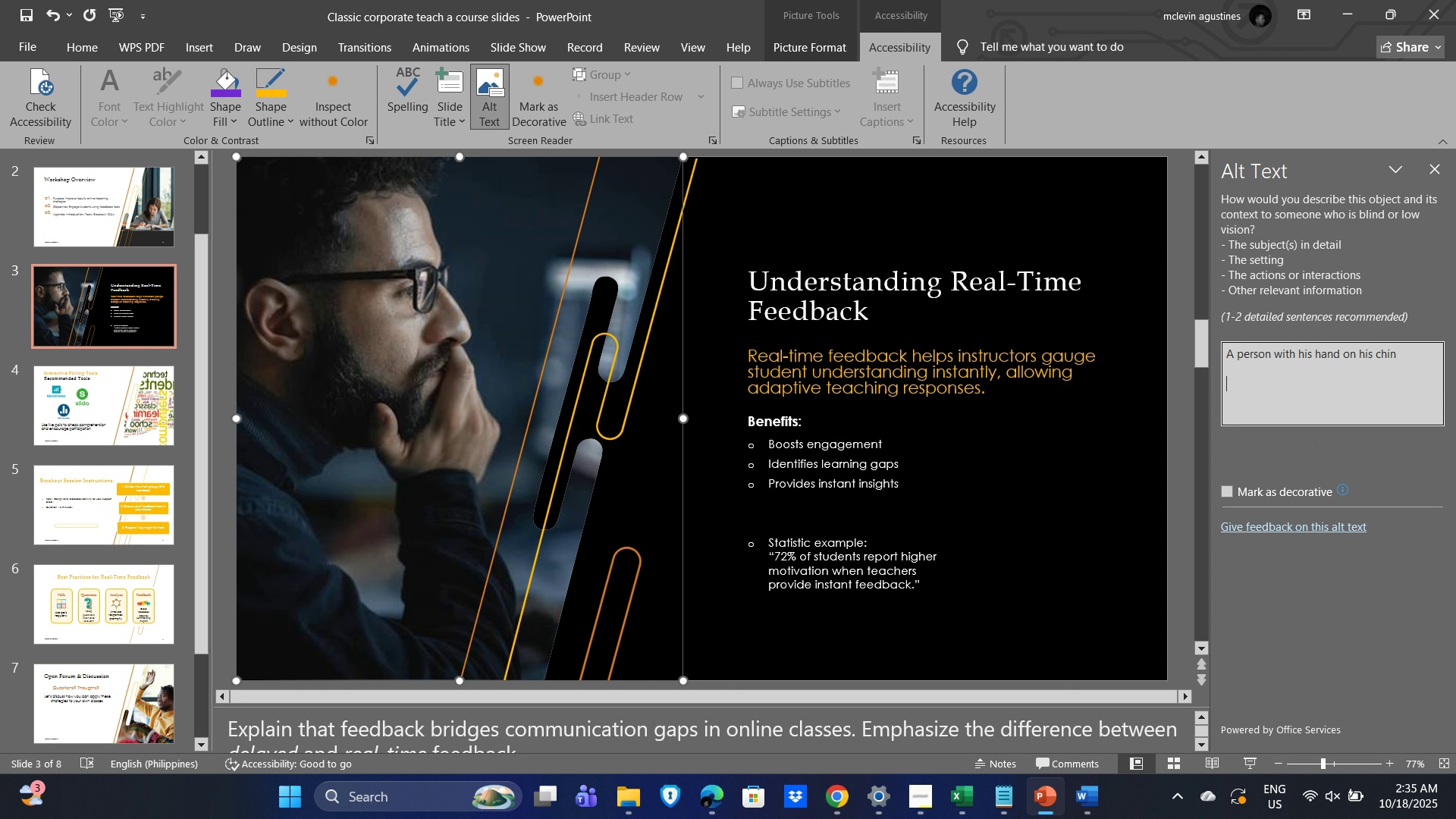 
key(Backspace)
 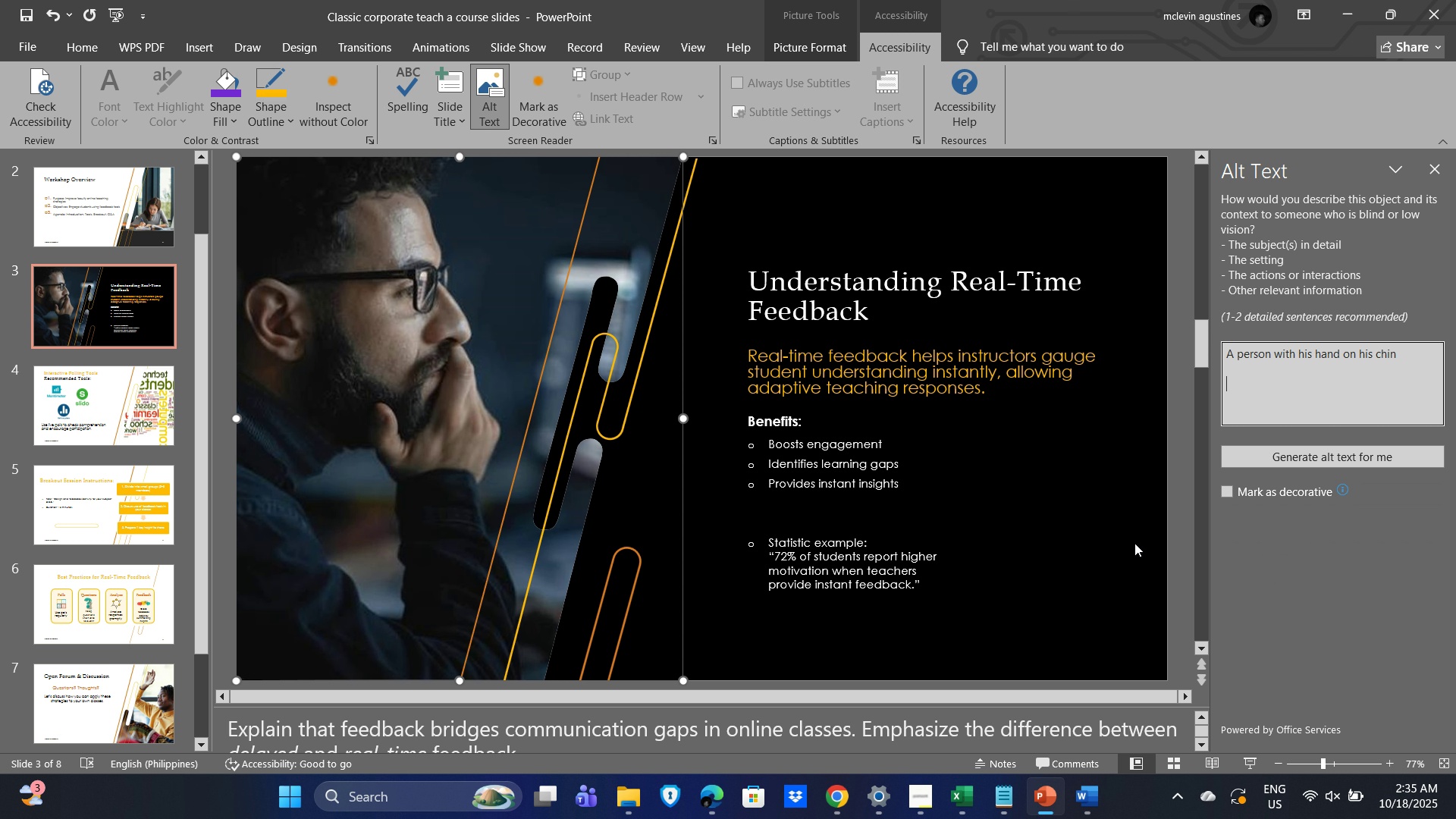 
left_click_drag(start_coordinate=[996, 499], to_coordinate=[992, 499])
 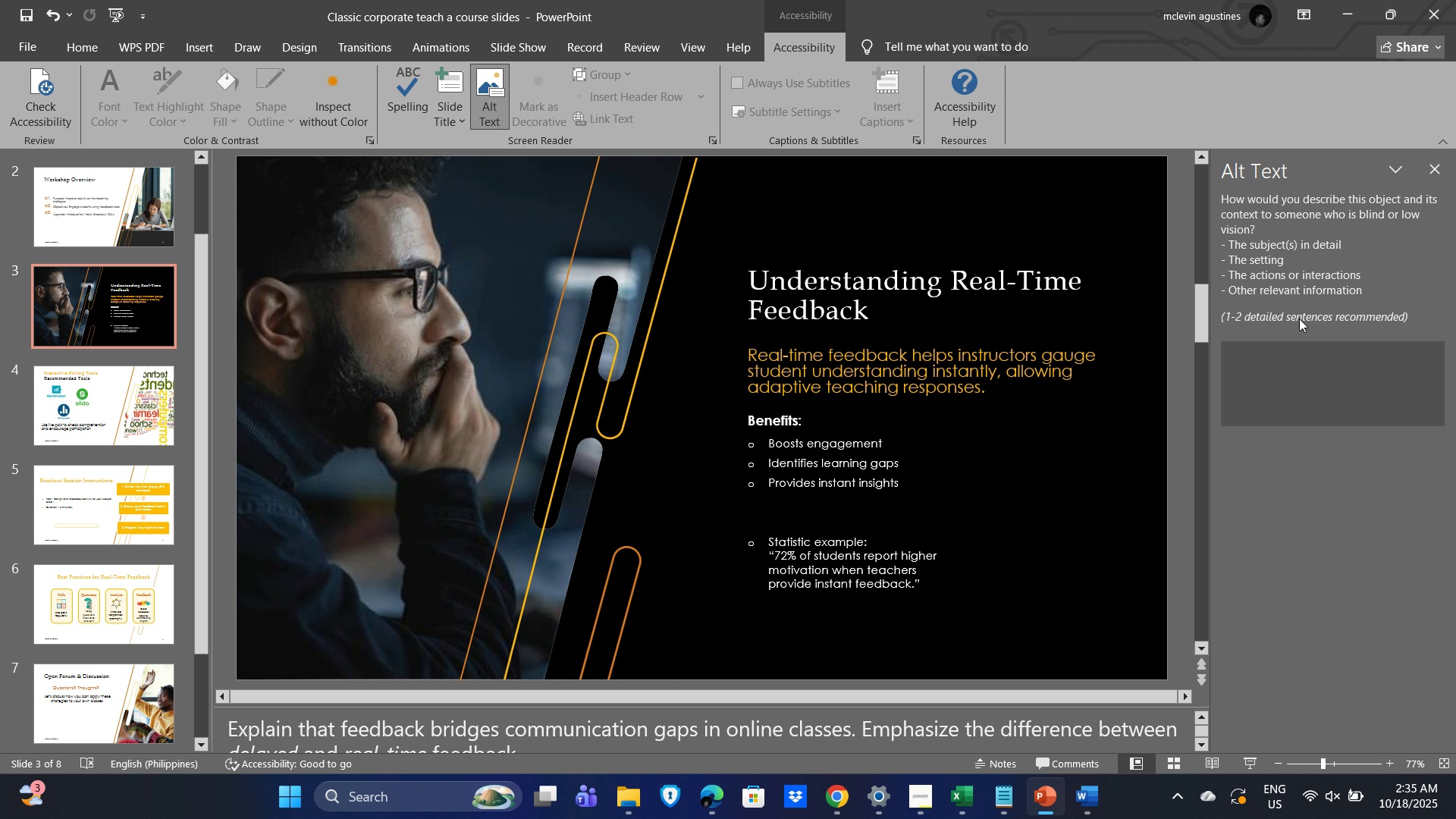 
left_click([1305, 365])
 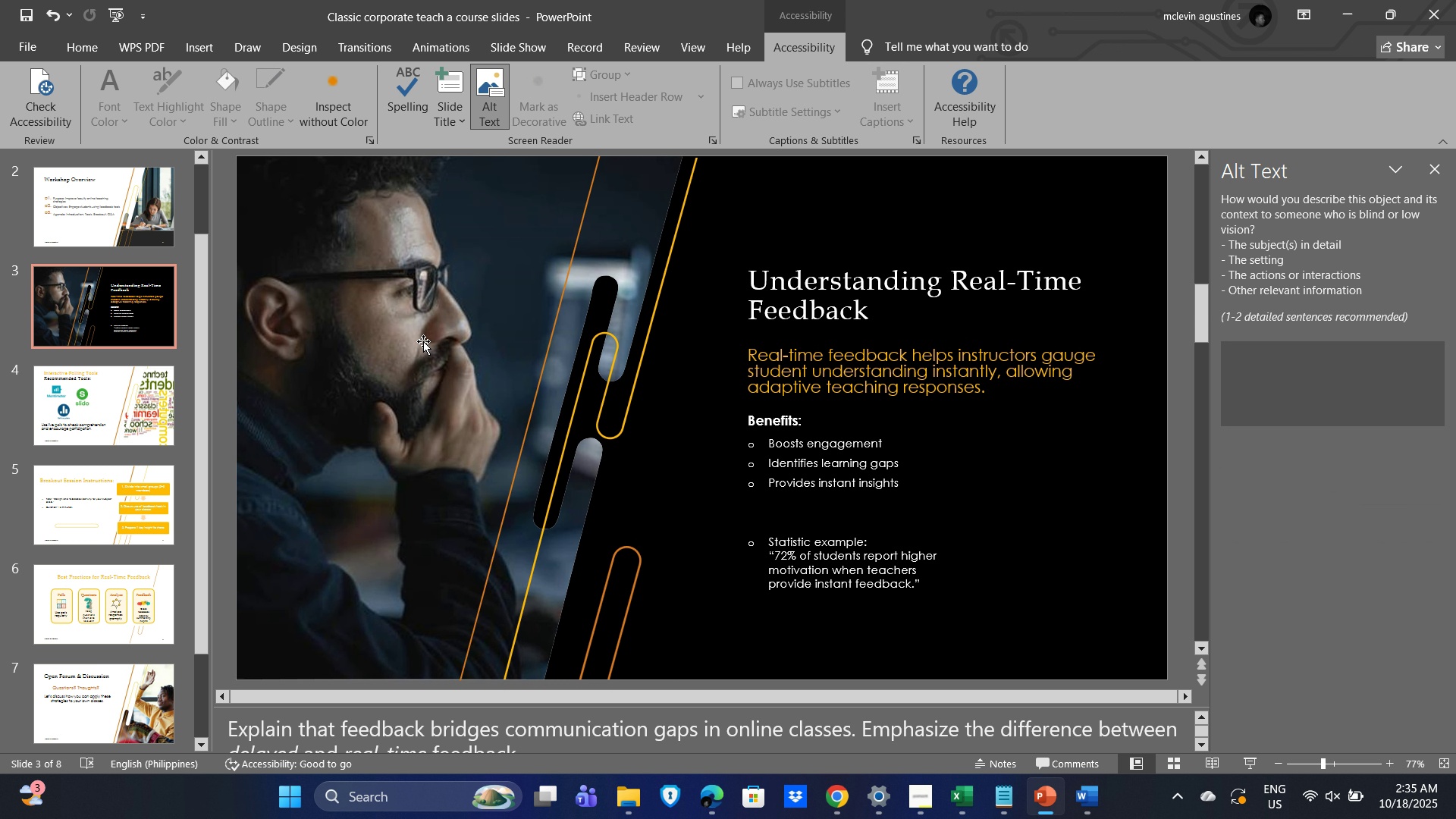 
left_click([403, 340])
 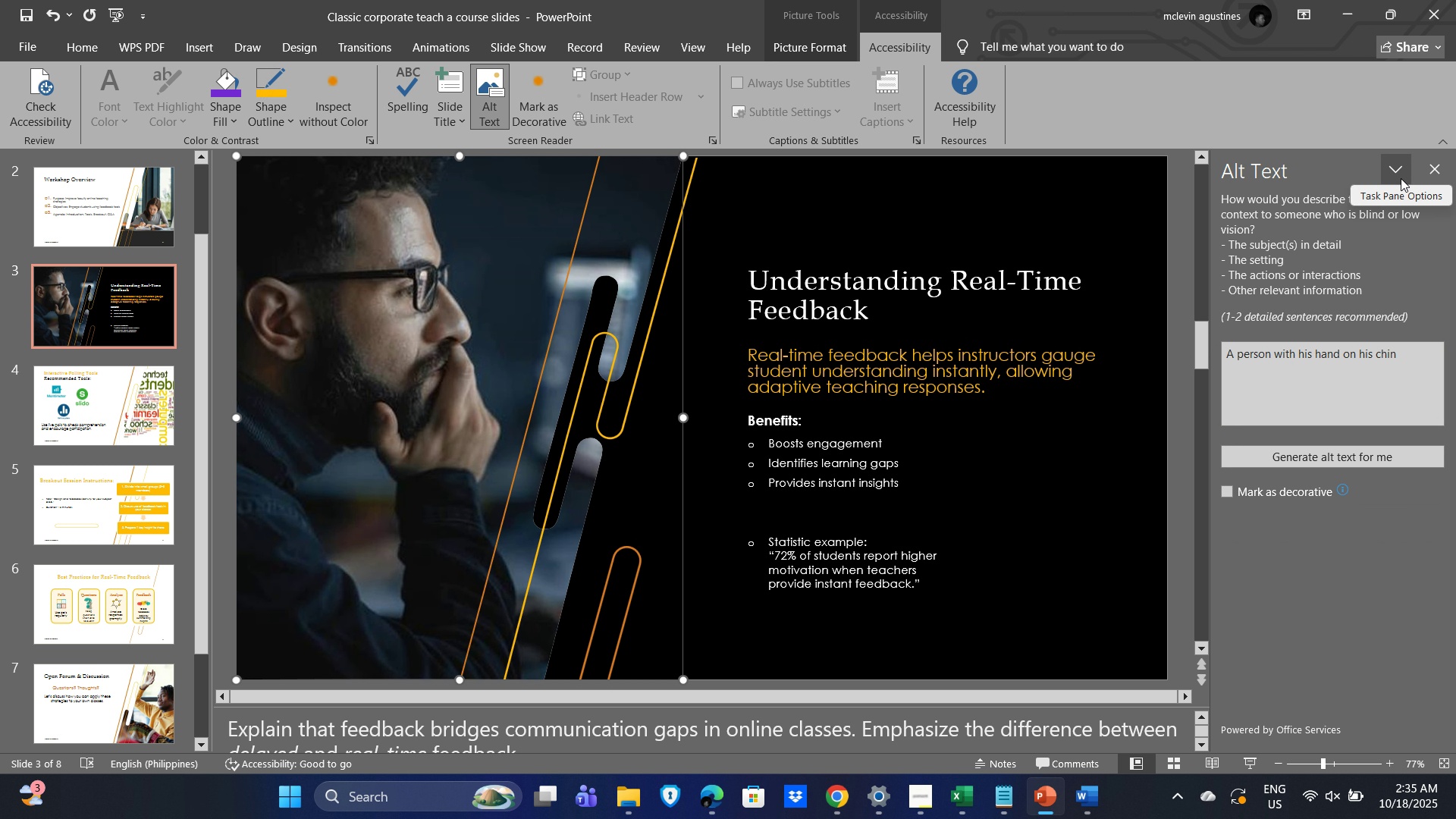 
left_click([1392, 168])
 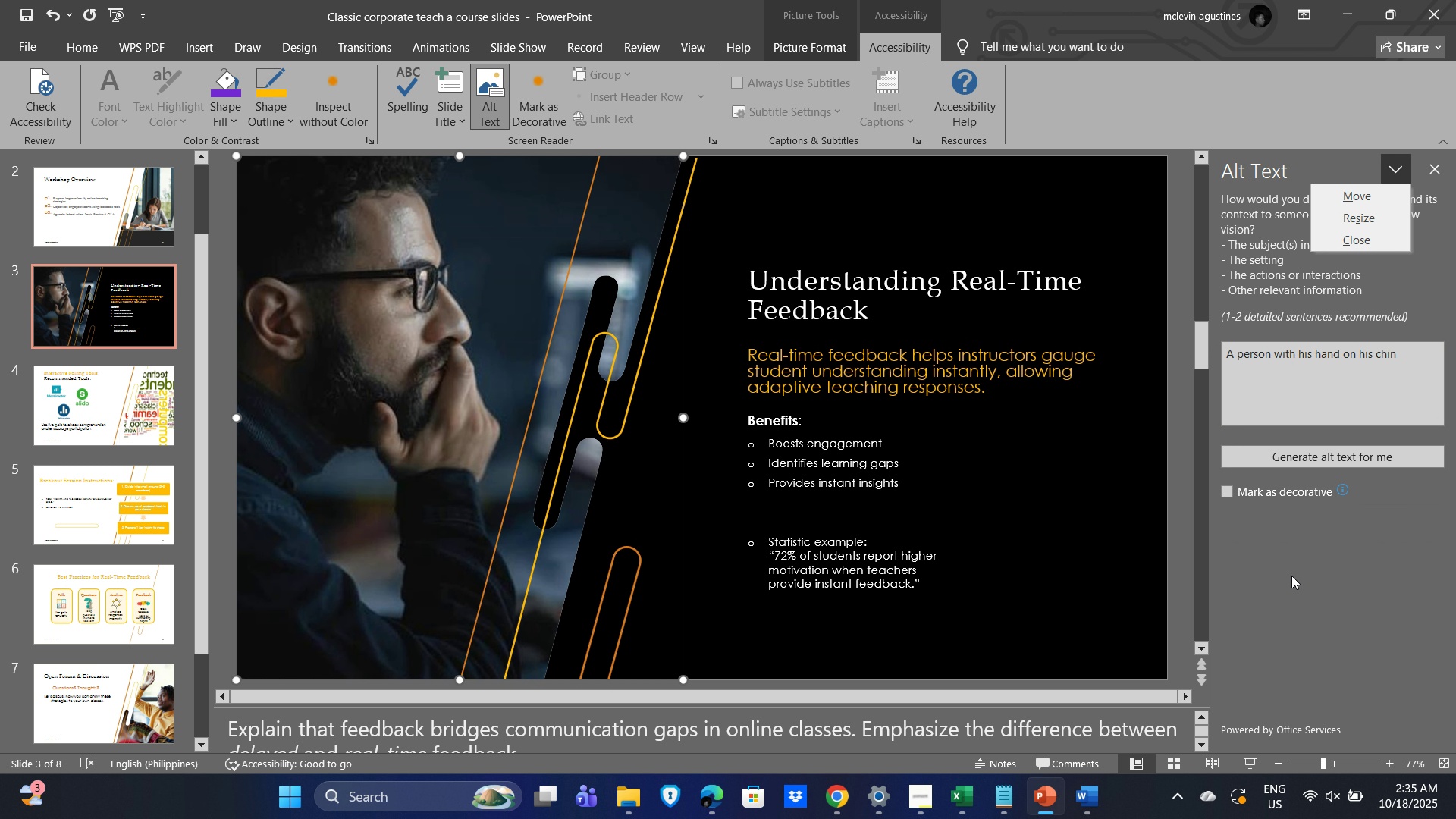 
left_click([1289, 584])
 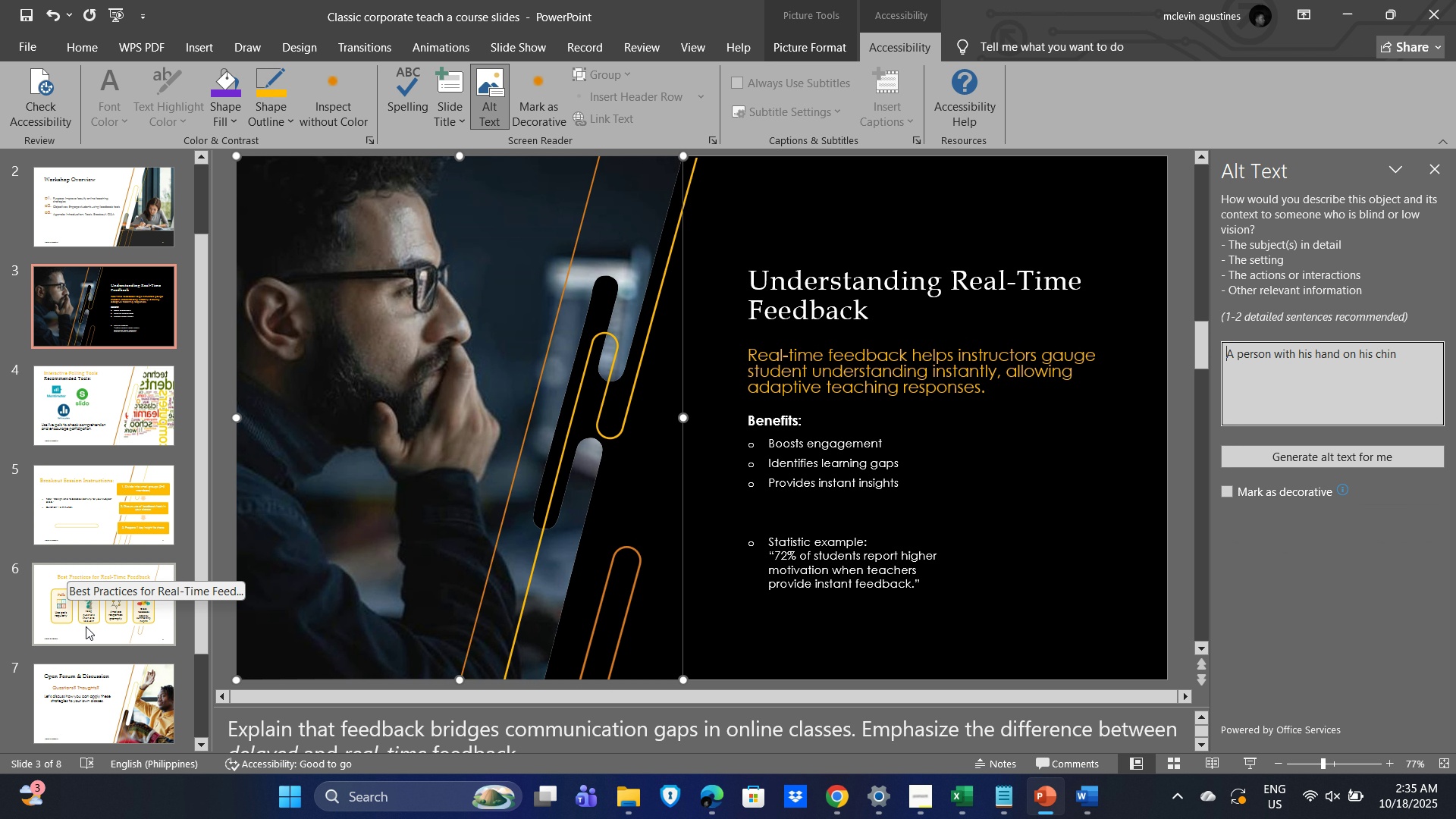 
left_click([87, 625])
 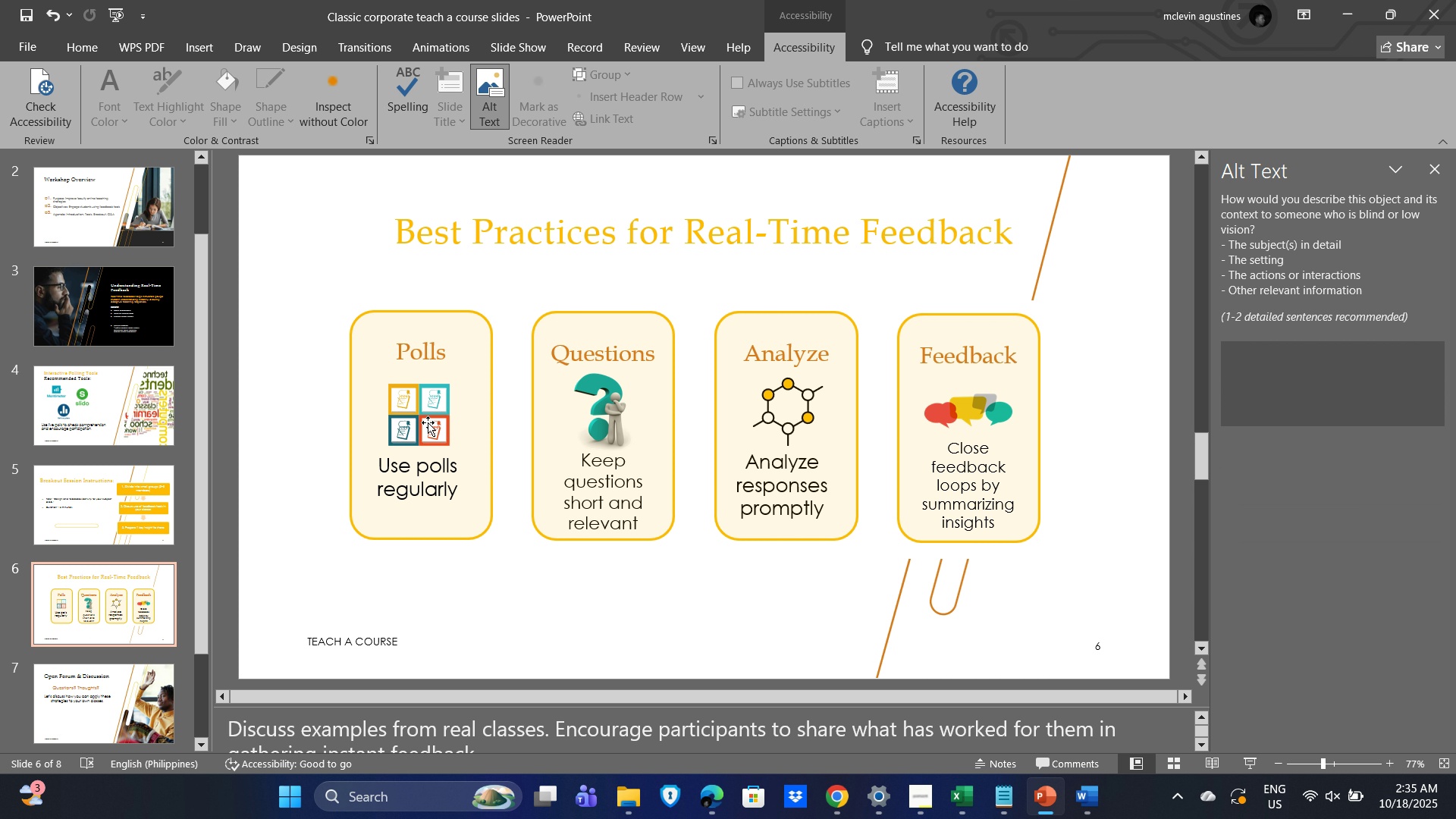 
left_click([425, 422])
 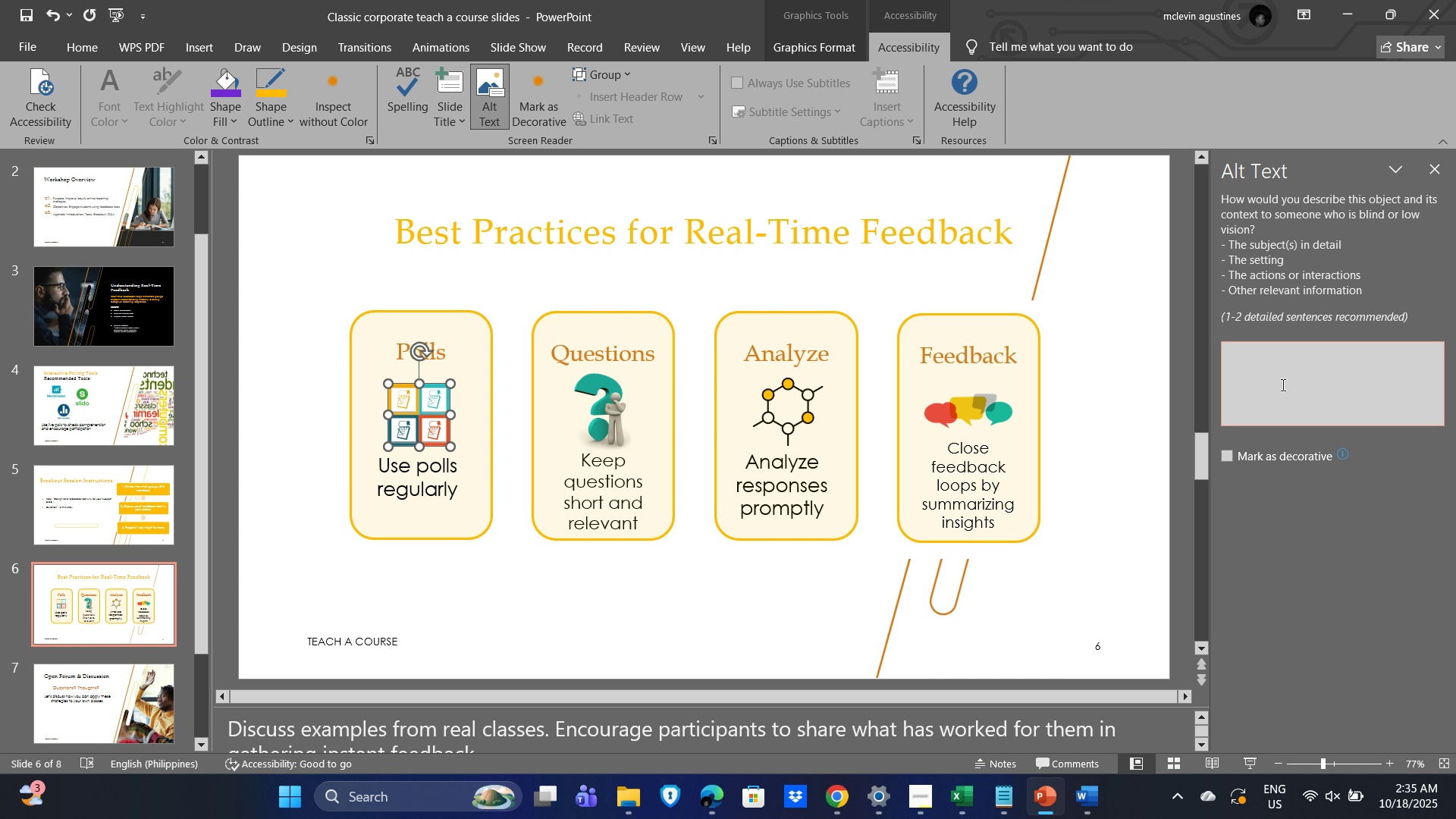 
left_click([1276, 384])
 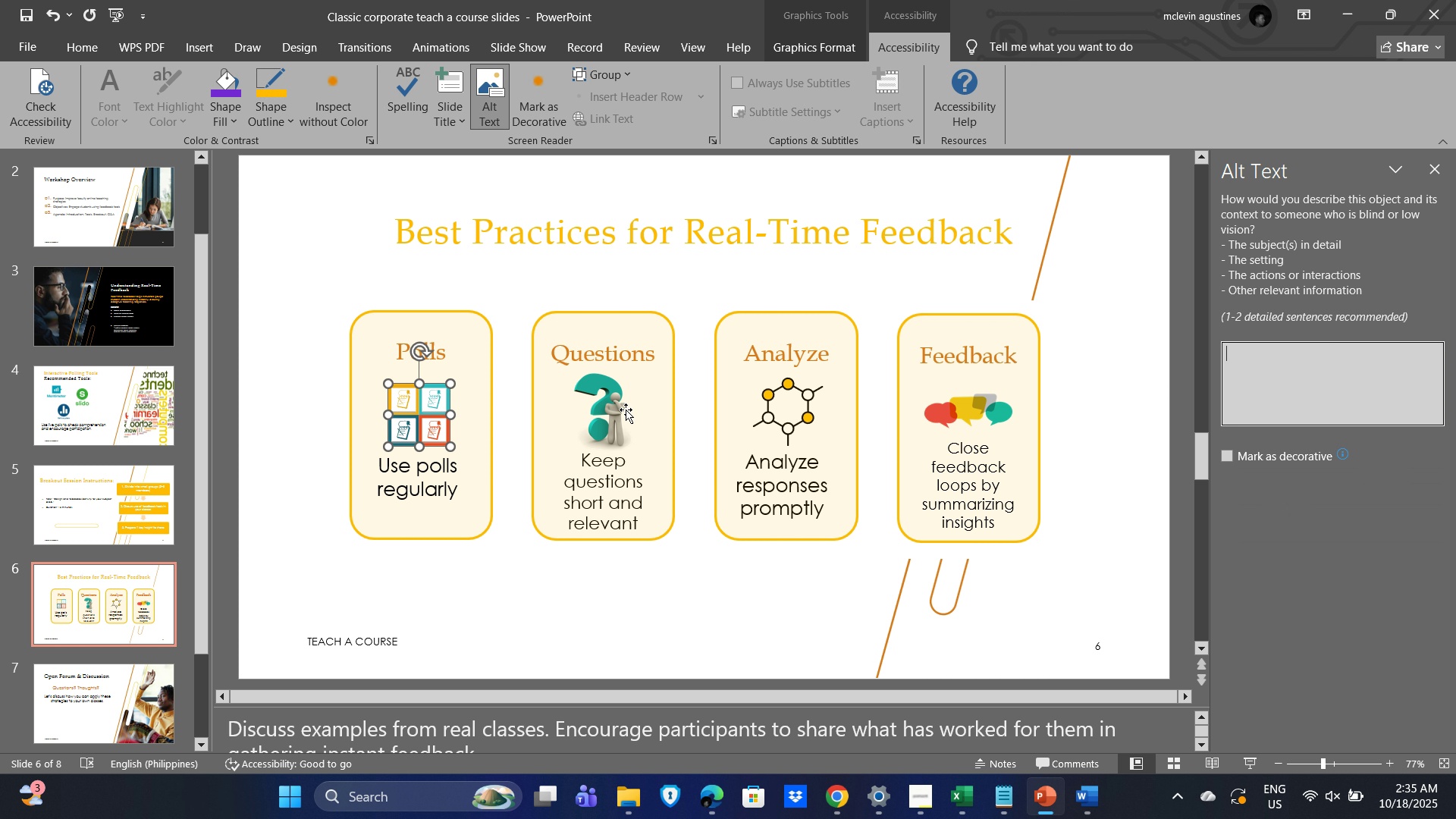 
wait(5.41)
 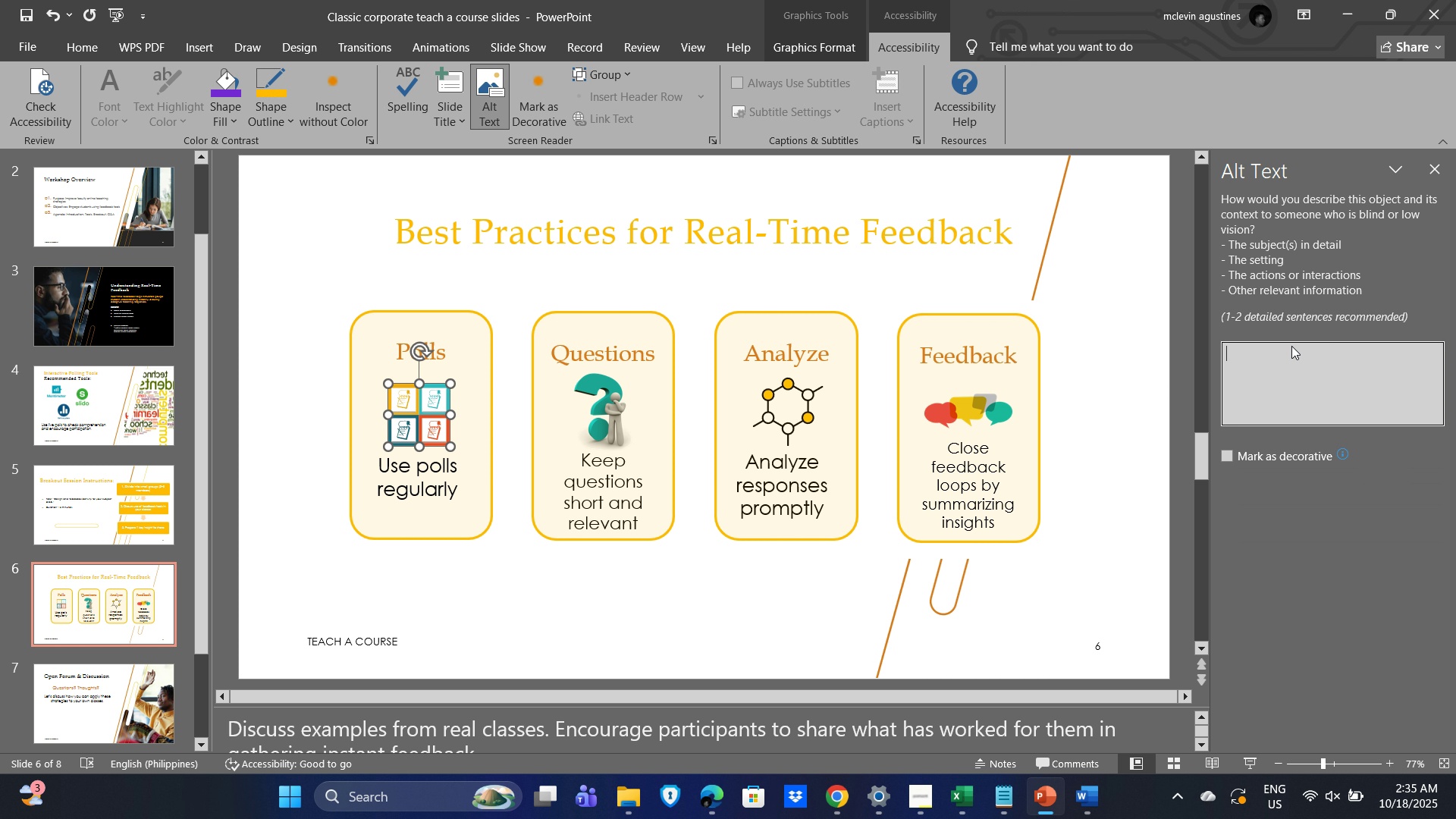 
scroll: coordinate [232, 587], scroll_direction: down, amount: 1.0
 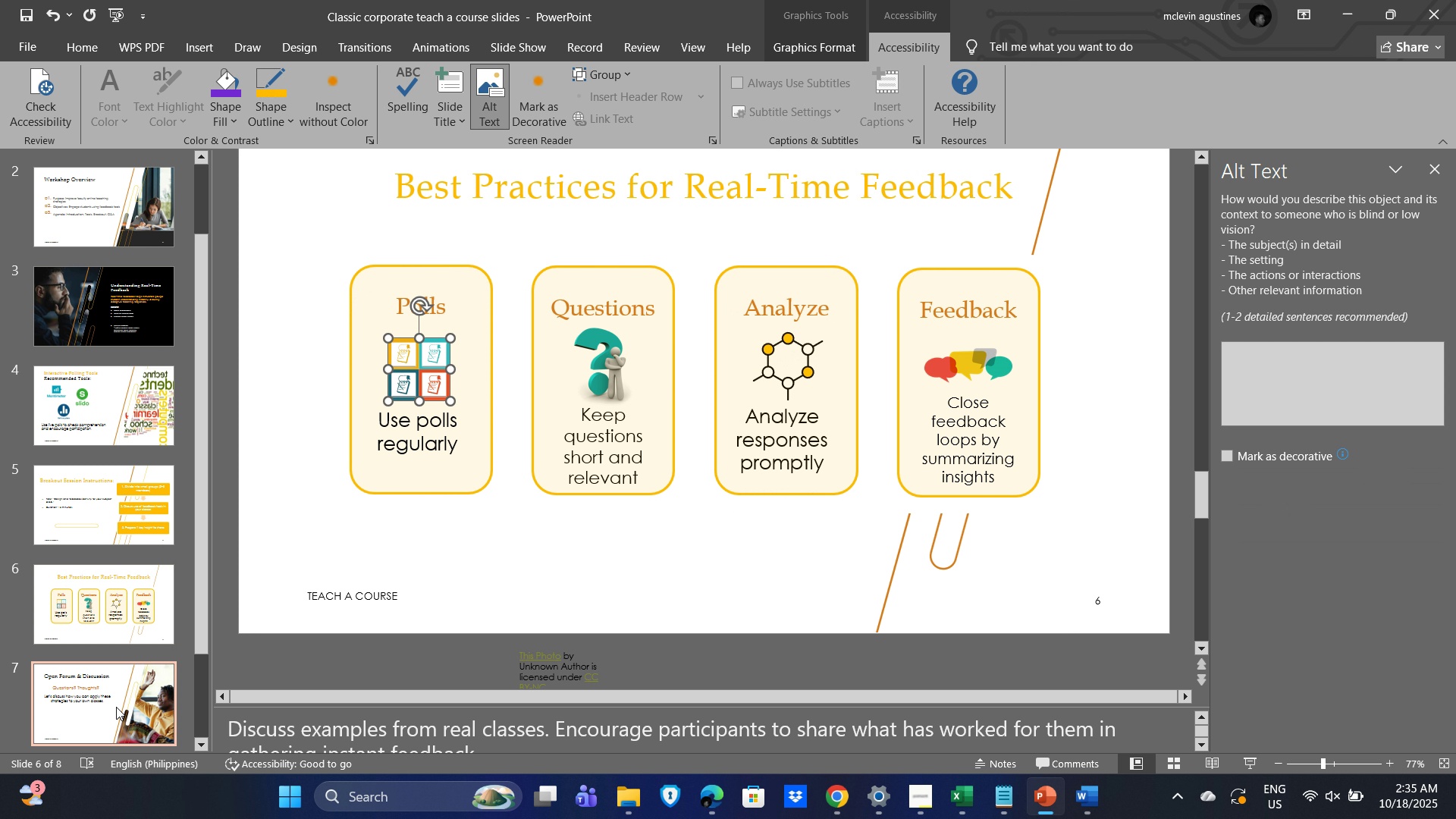 
left_click([116, 707])
 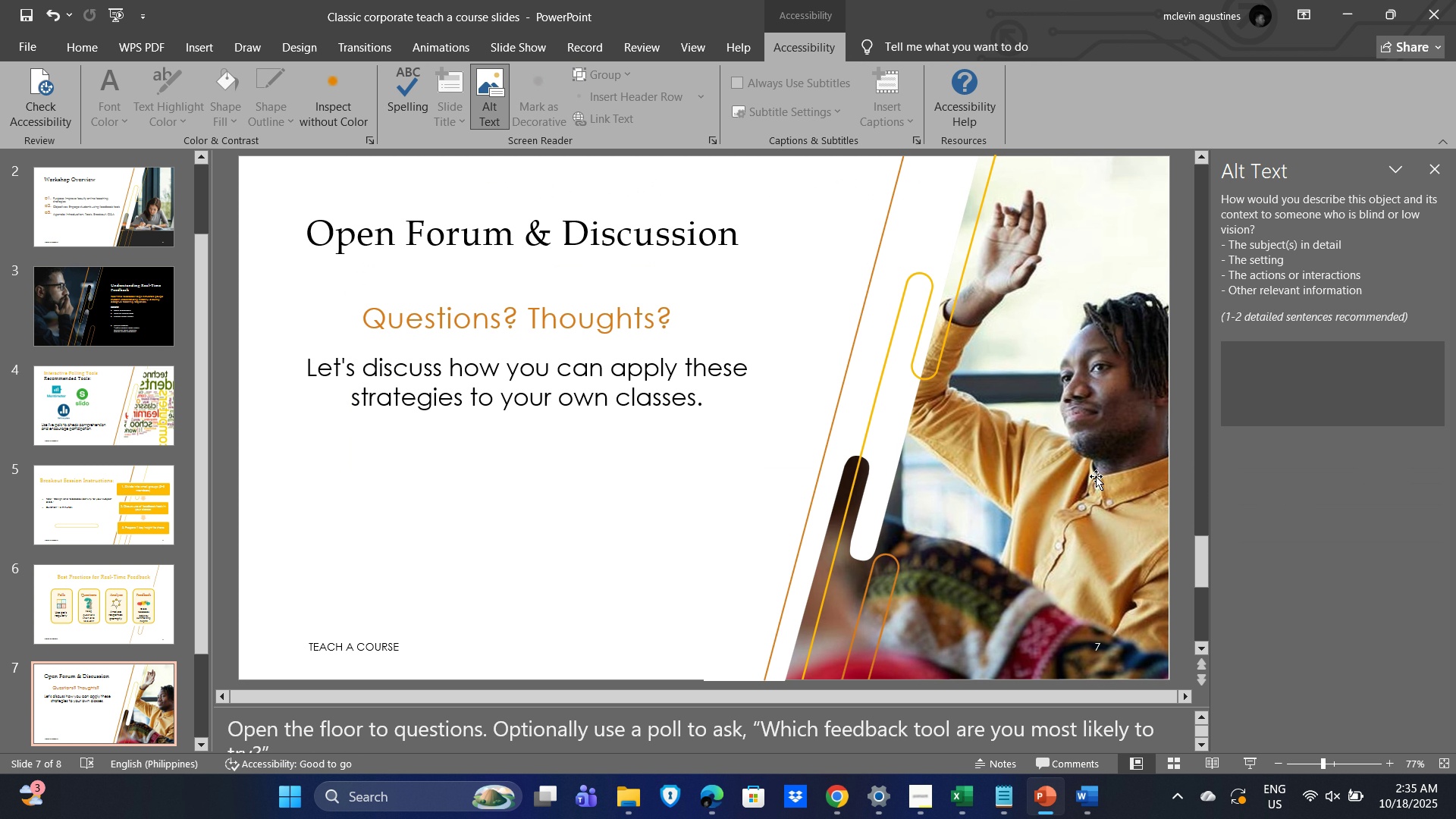 
left_click([1096, 476])
 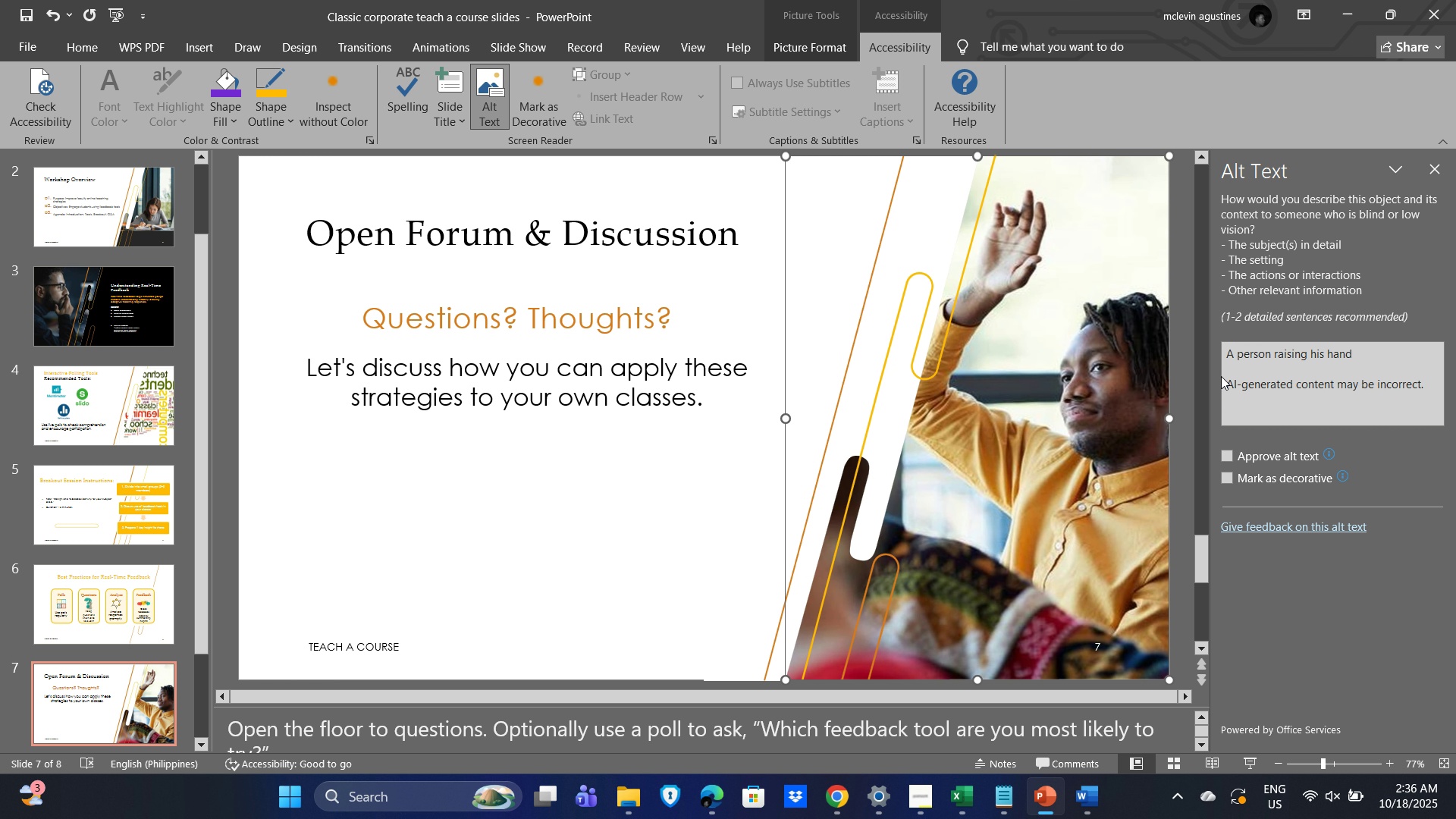 
left_click_drag(start_coordinate=[1228, 378], to_coordinate=[1455, 388])
 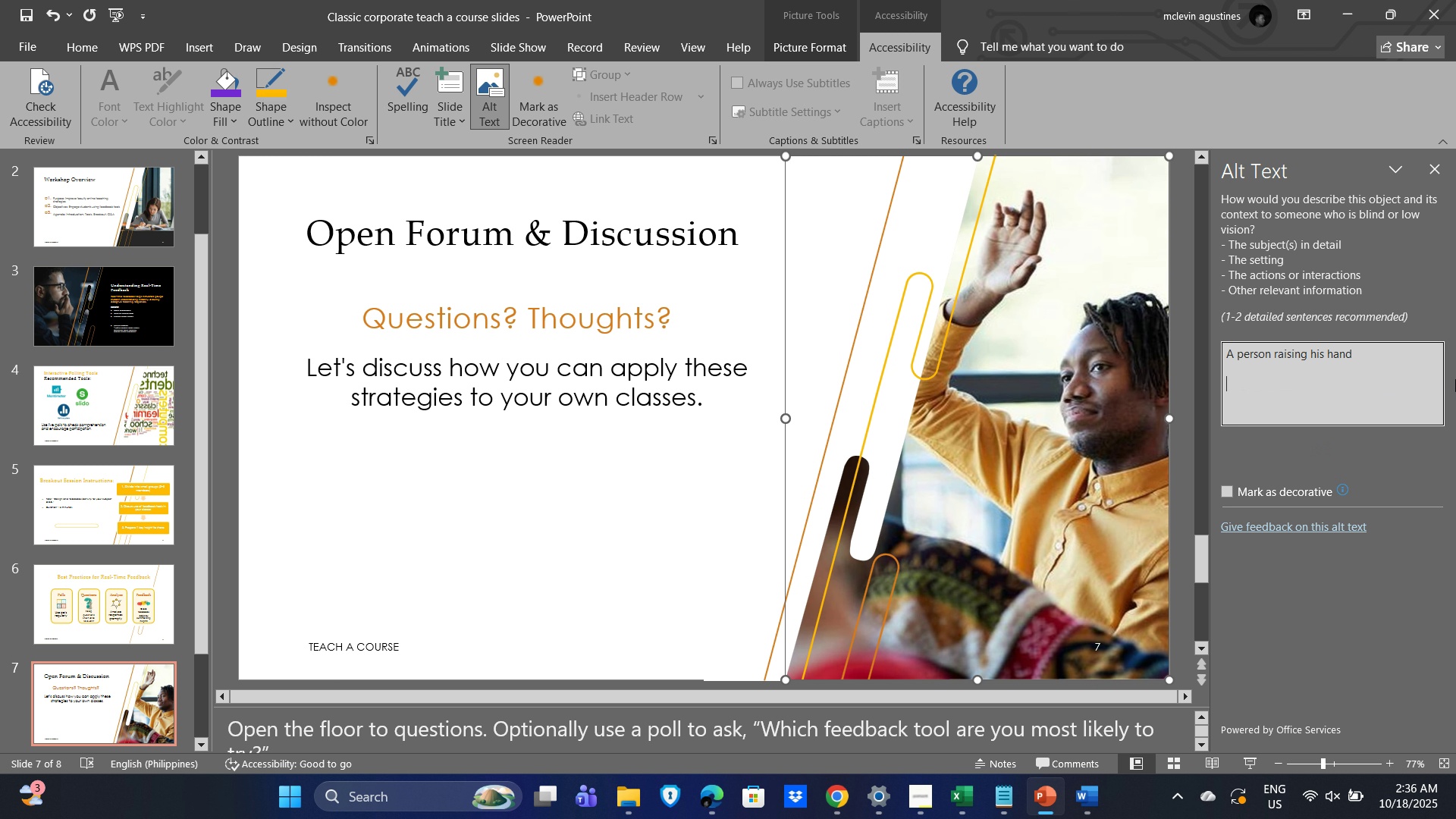 
key(Backspace)
 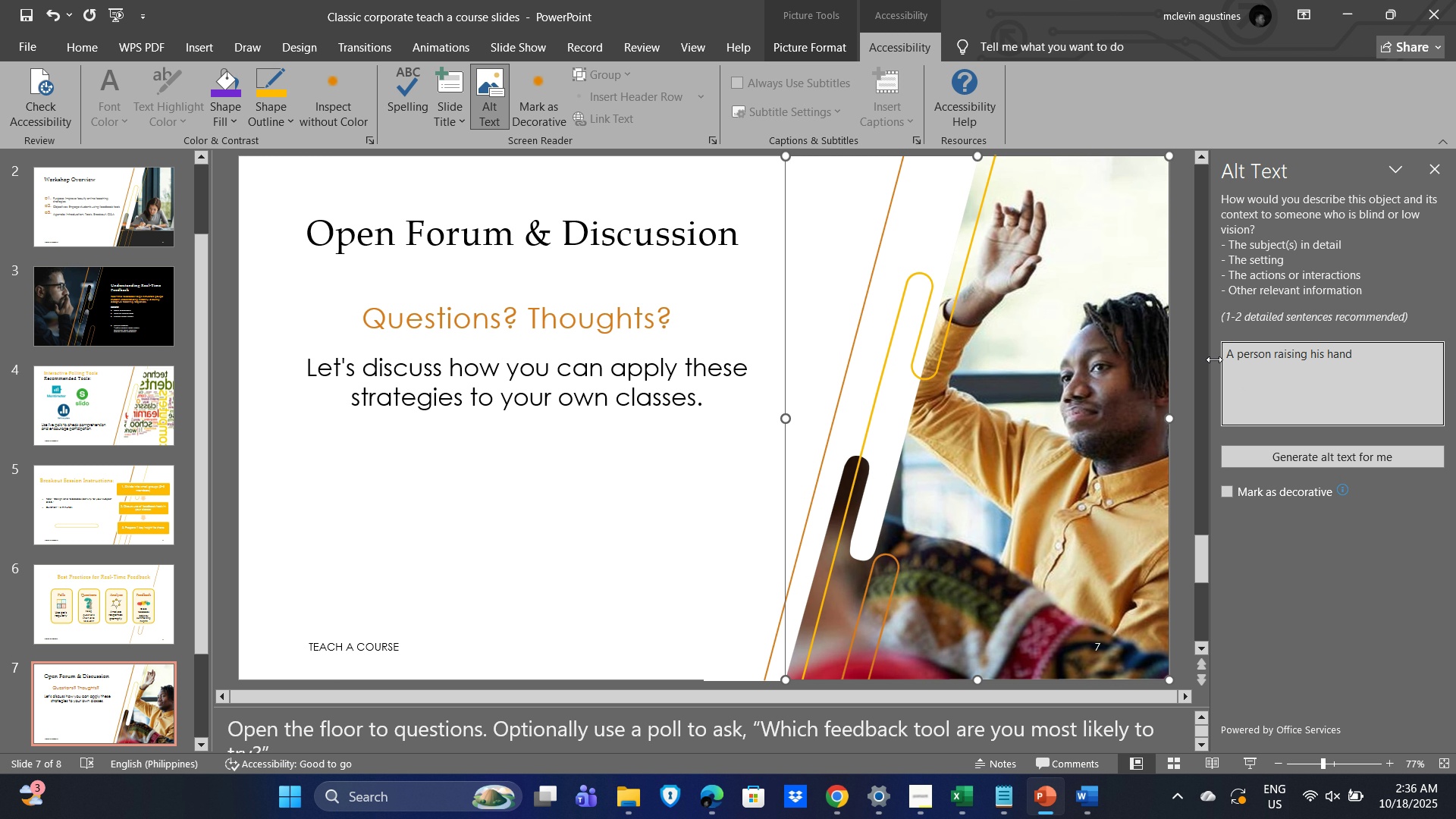 
wait(5.05)
 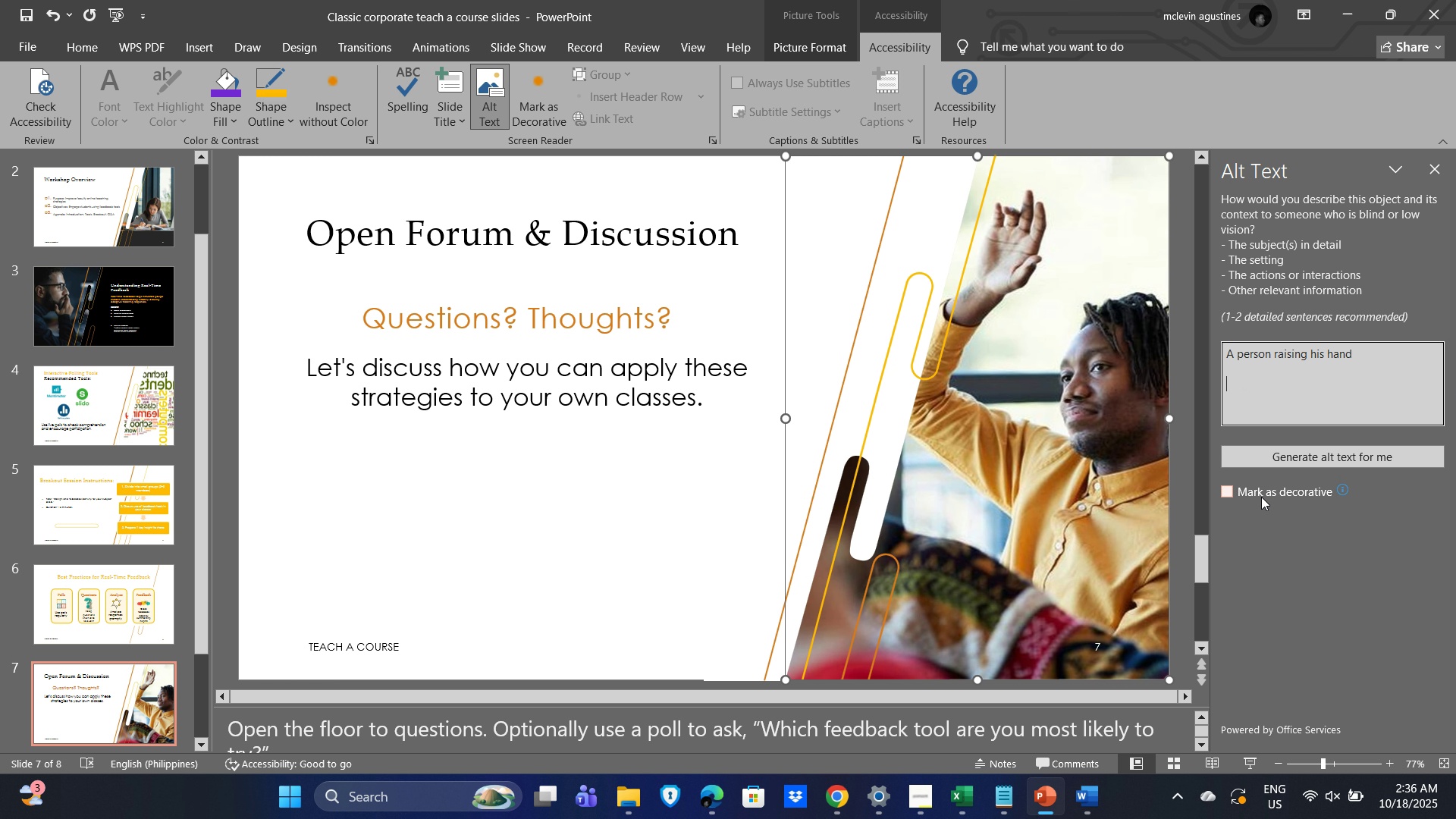 
left_click([1194, 364])
 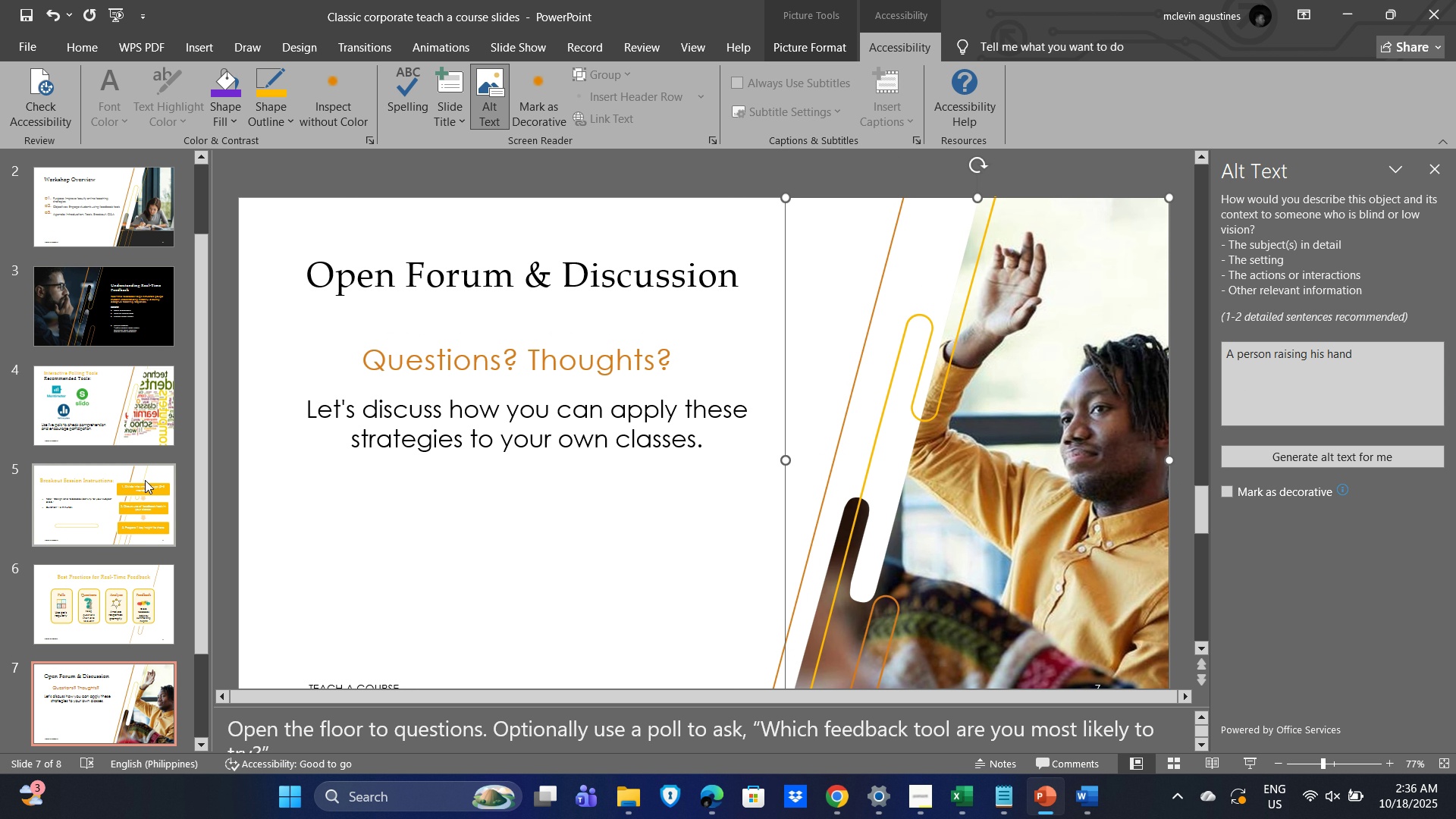 
scroll: coordinate [122, 625], scroll_direction: down, amount: 4.0
 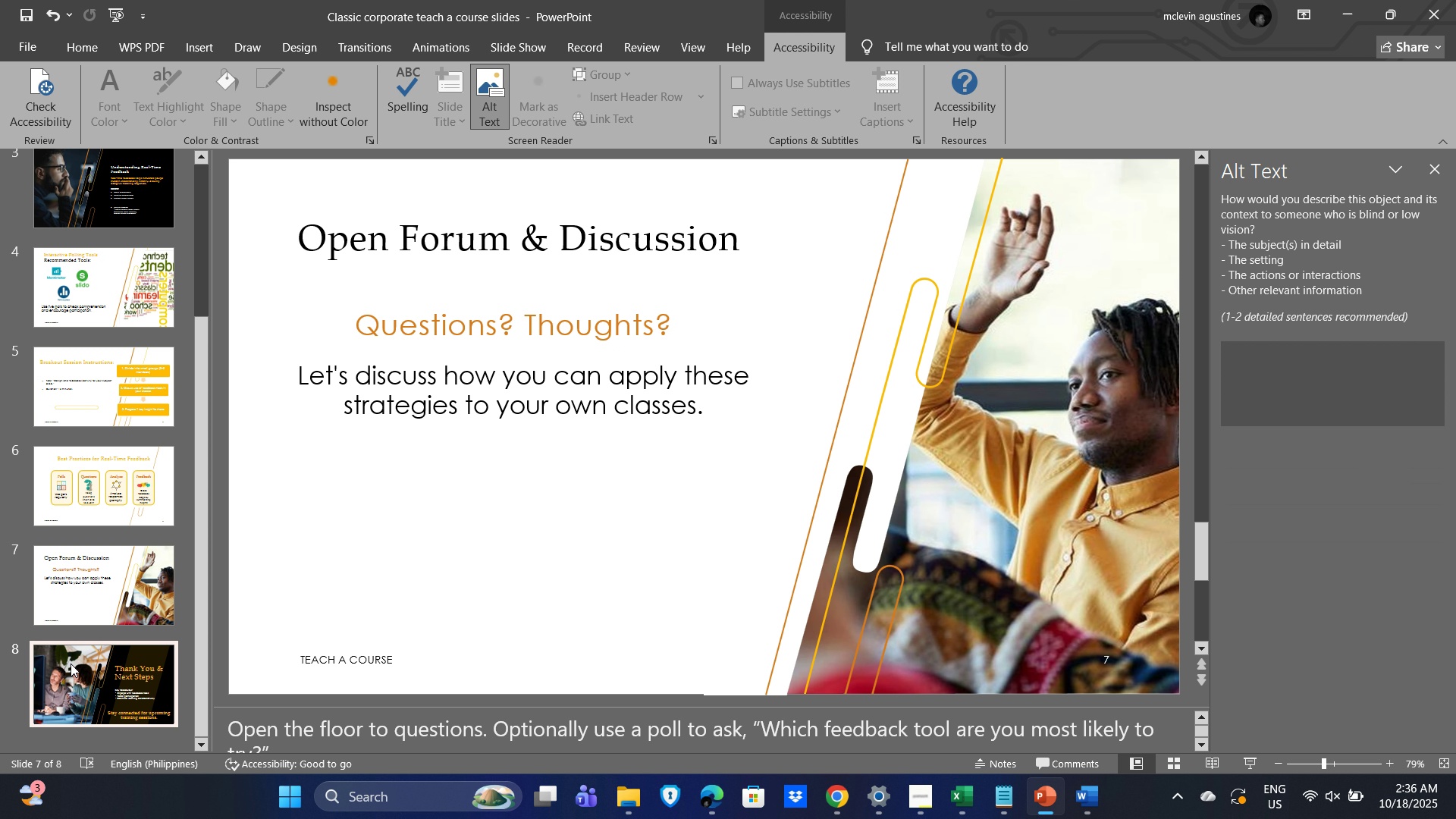 
left_click([71, 664])
 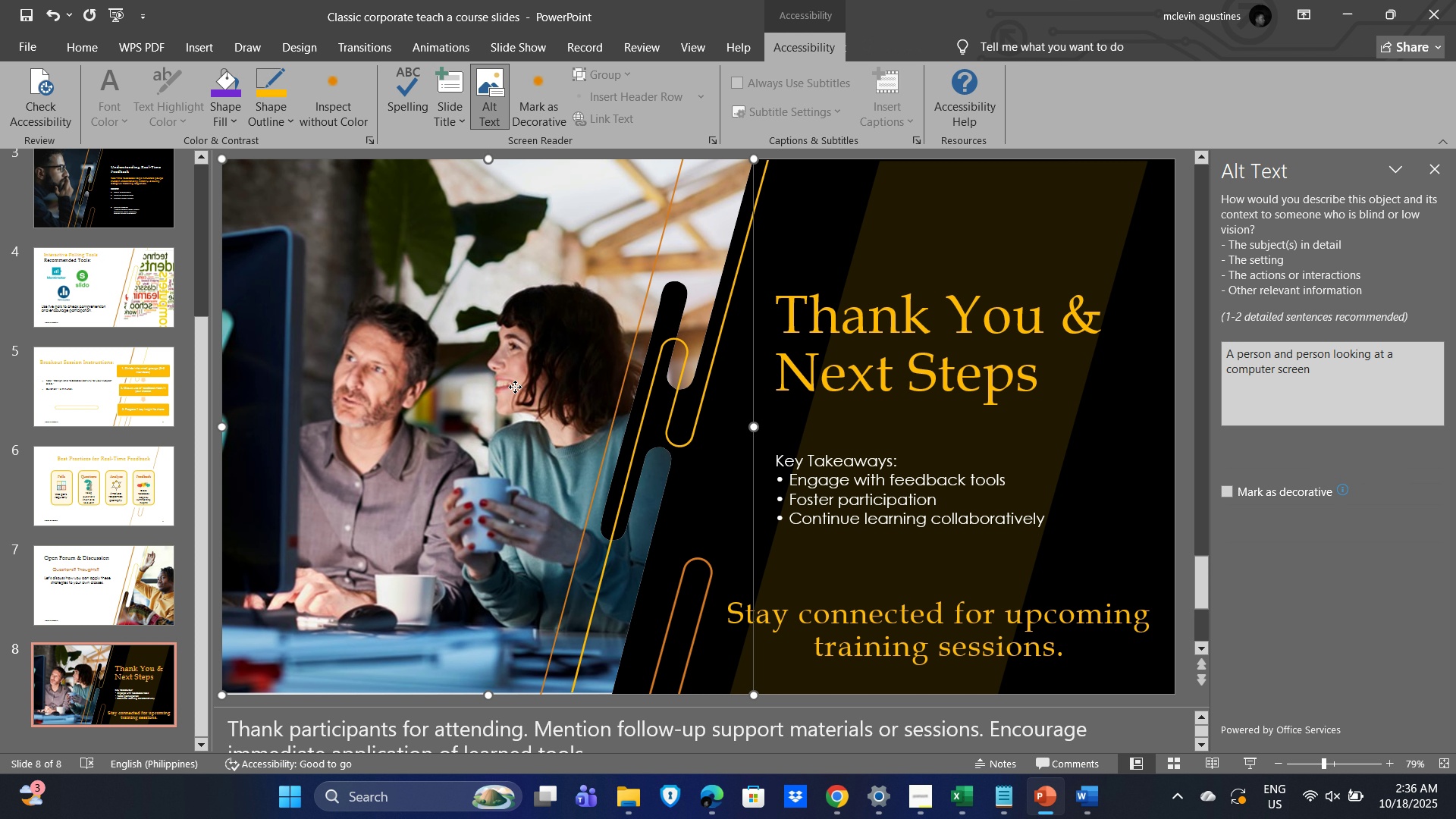 
left_click([515, 387])
 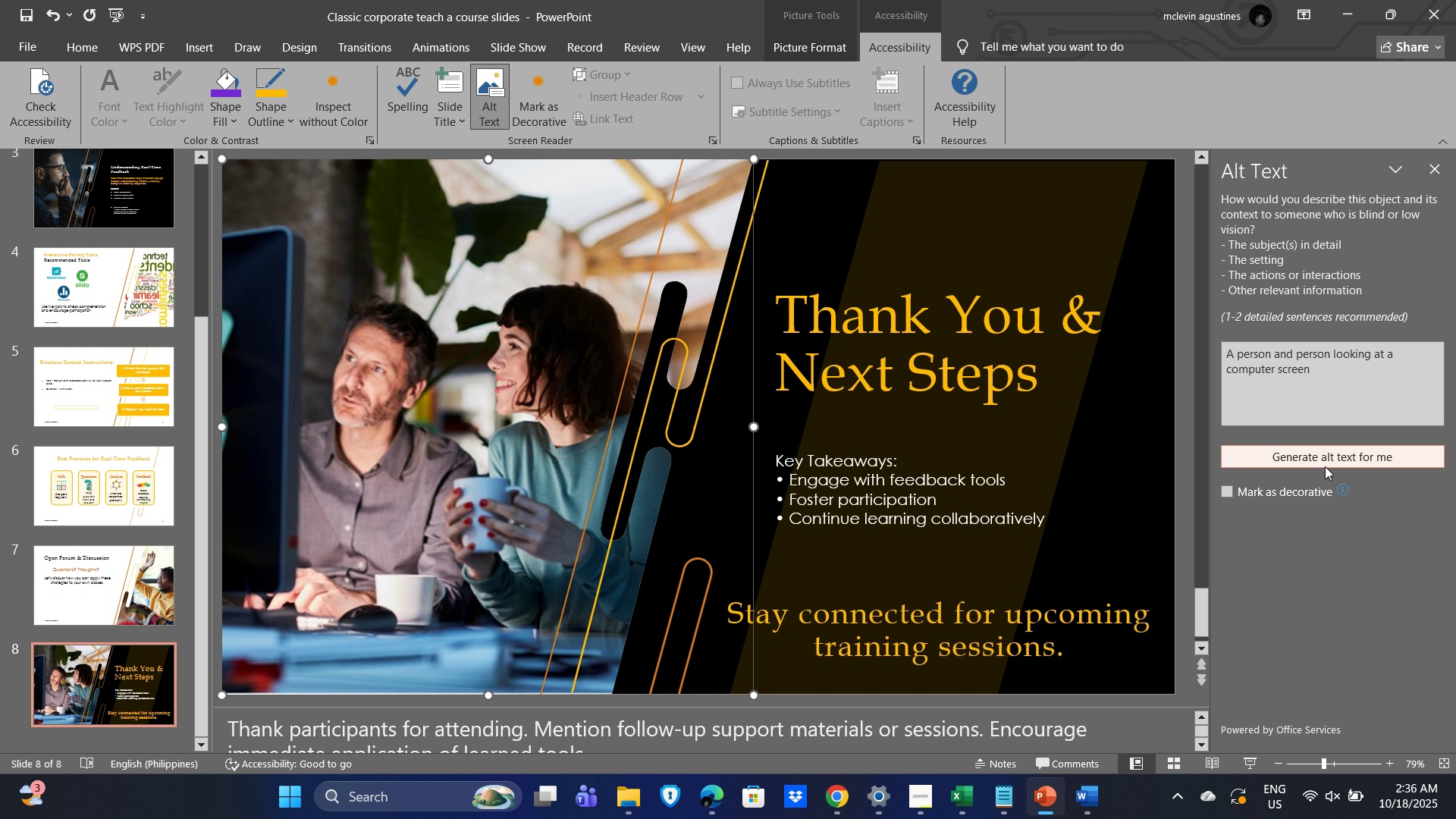 
left_click([1330, 462])
 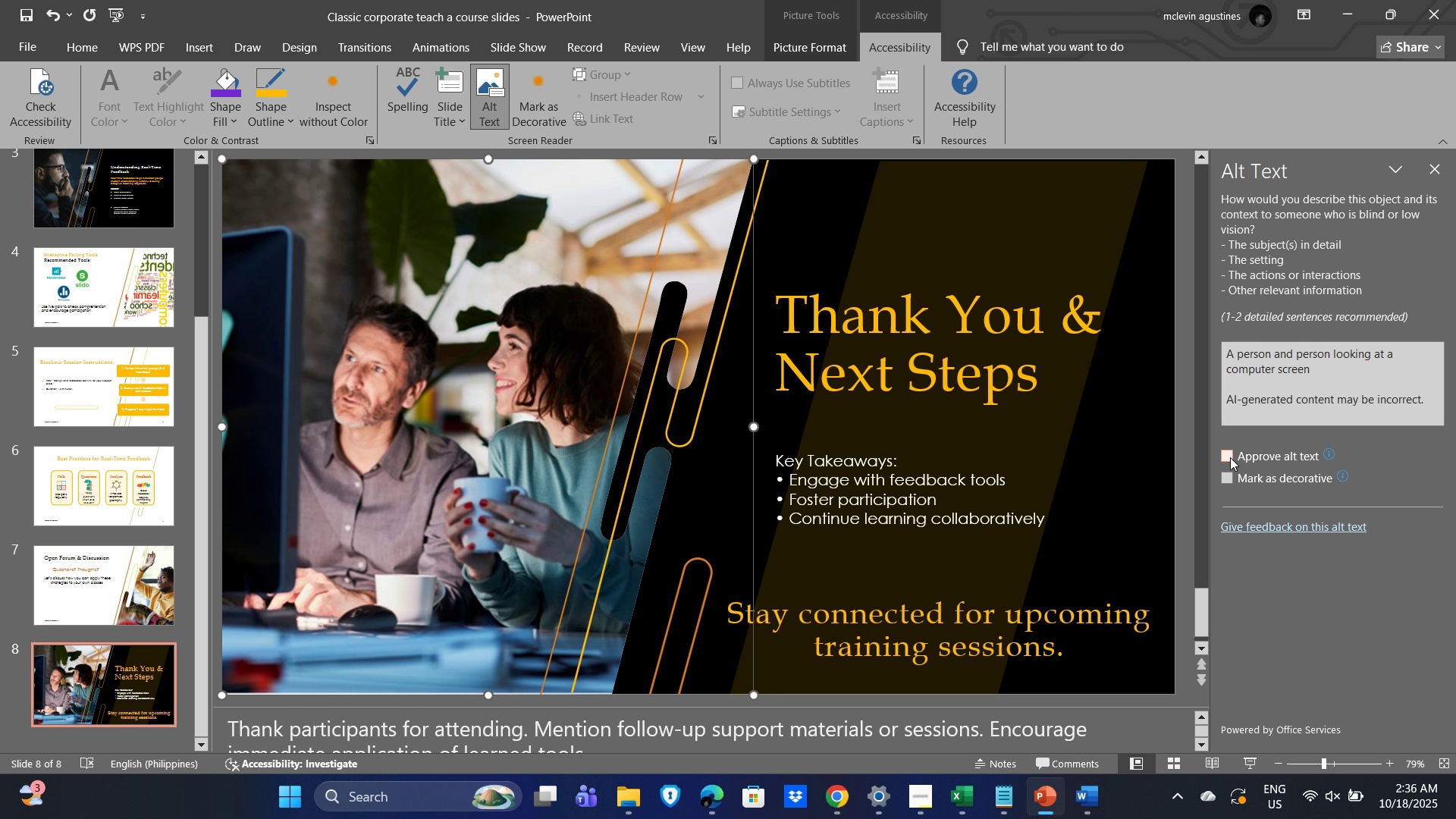 
left_click([1223, 456])
 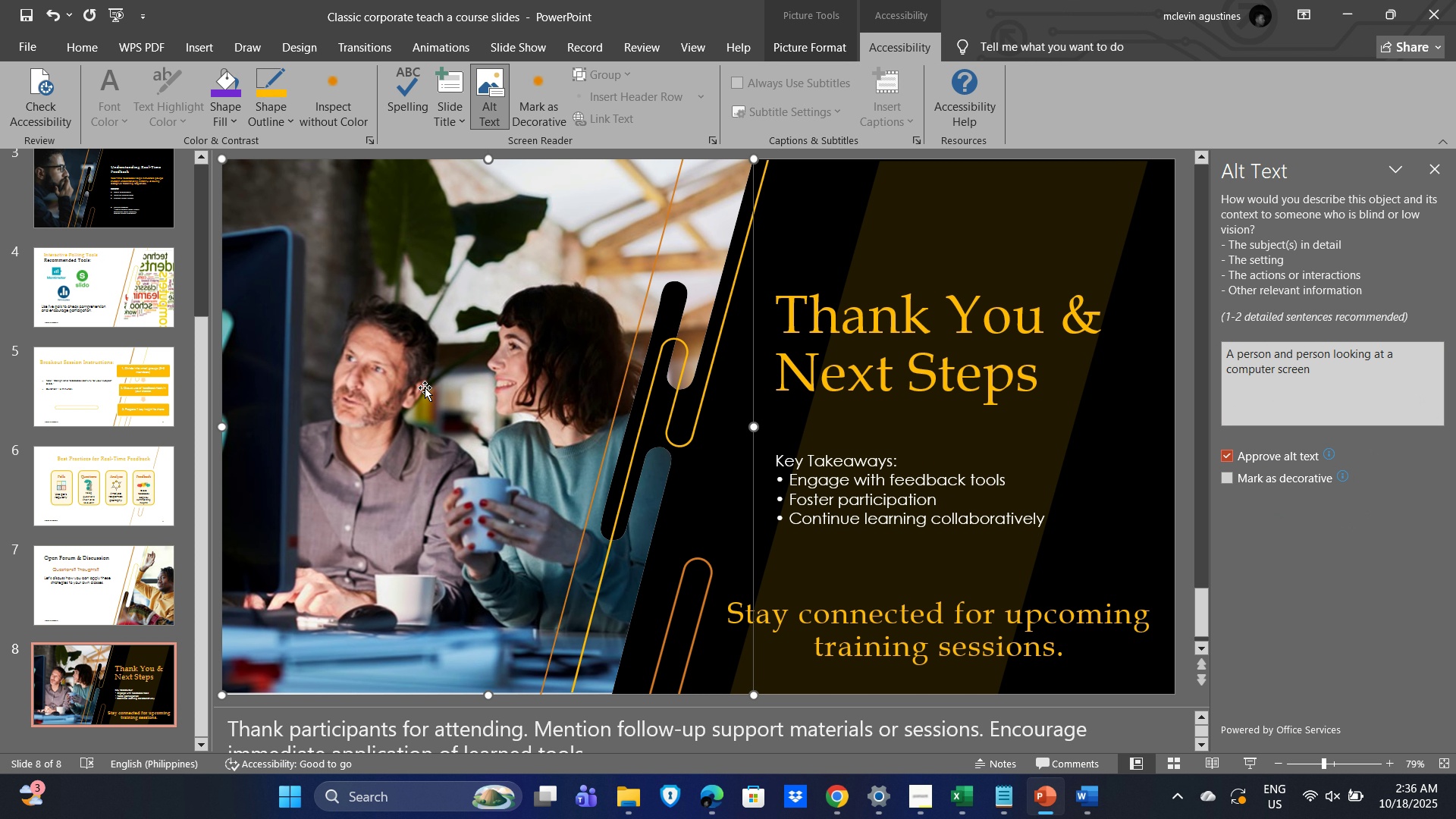 
scroll: coordinate [46, 350], scroll_direction: up, amount: 8.0
 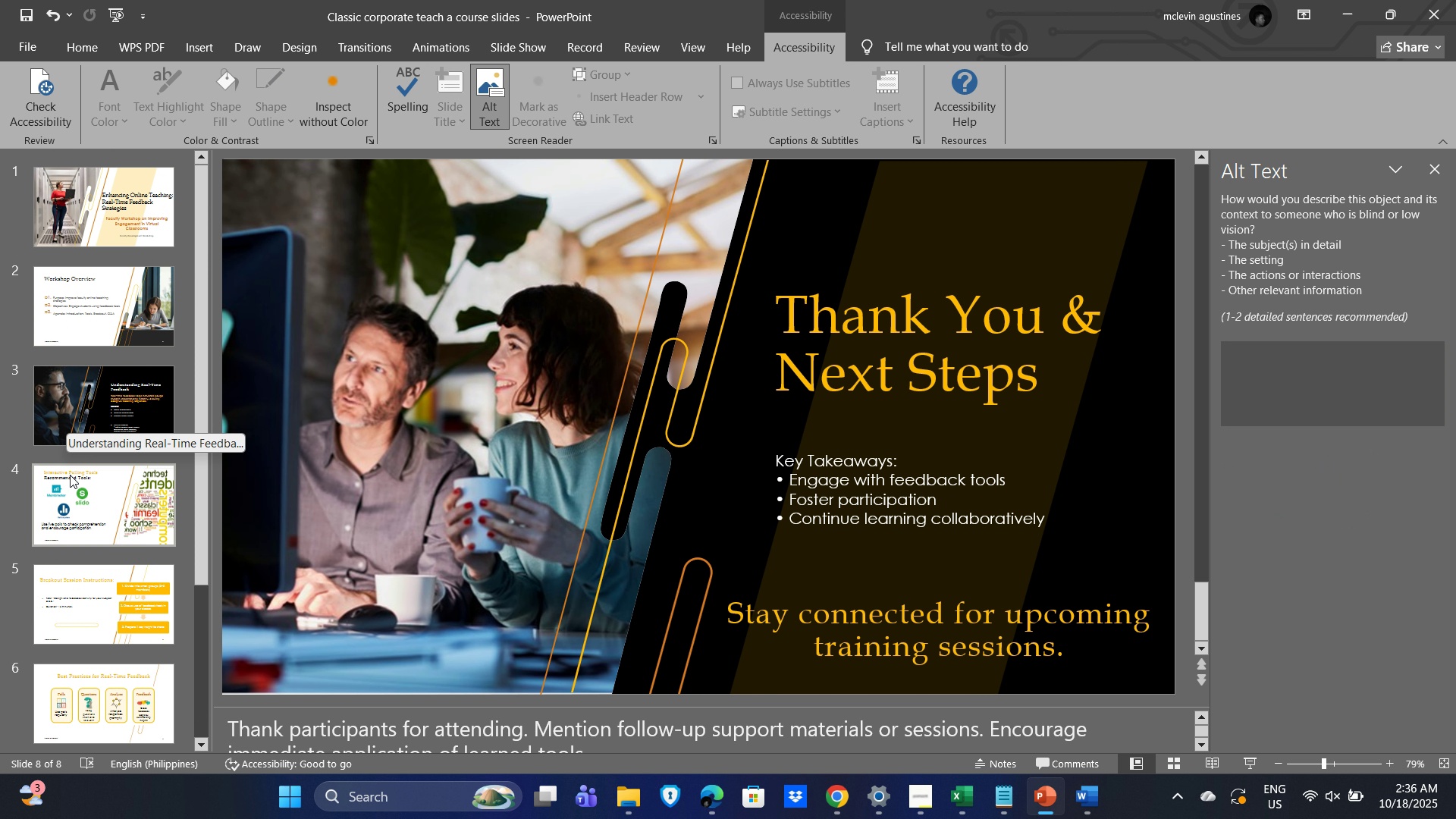 
left_click([86, 491])
 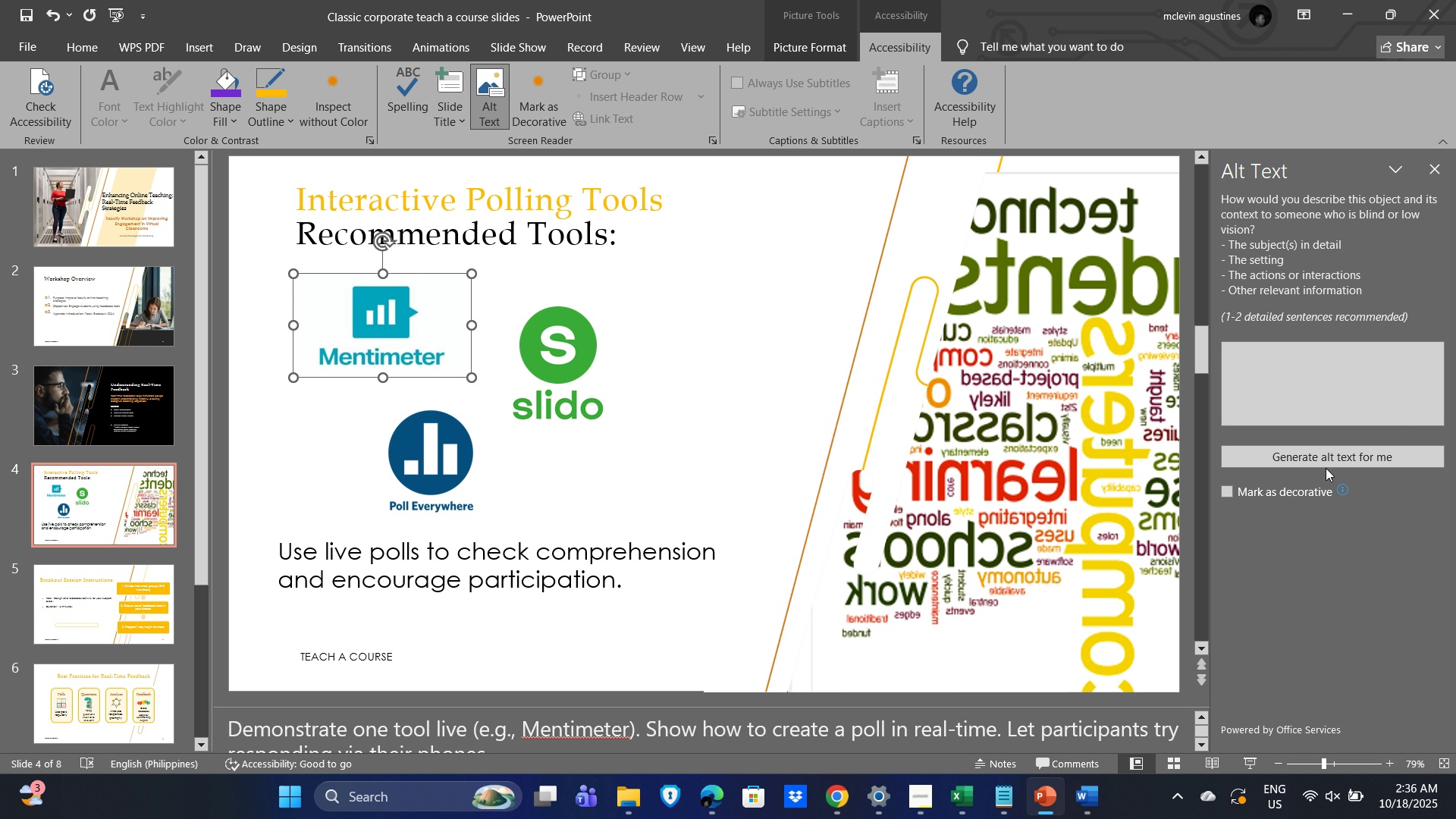 
left_click([1340, 469])
 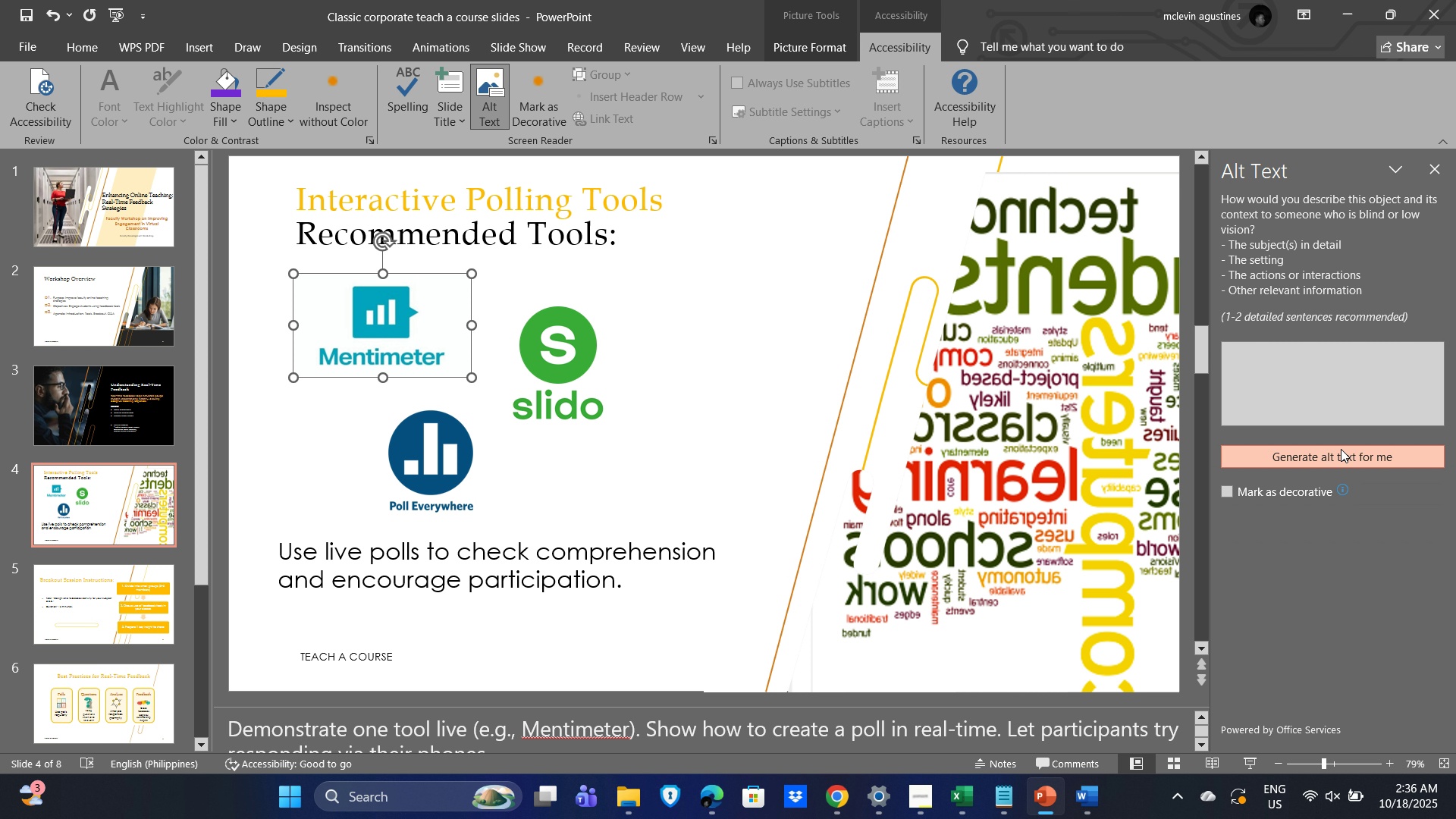 
left_click([1341, 449])
 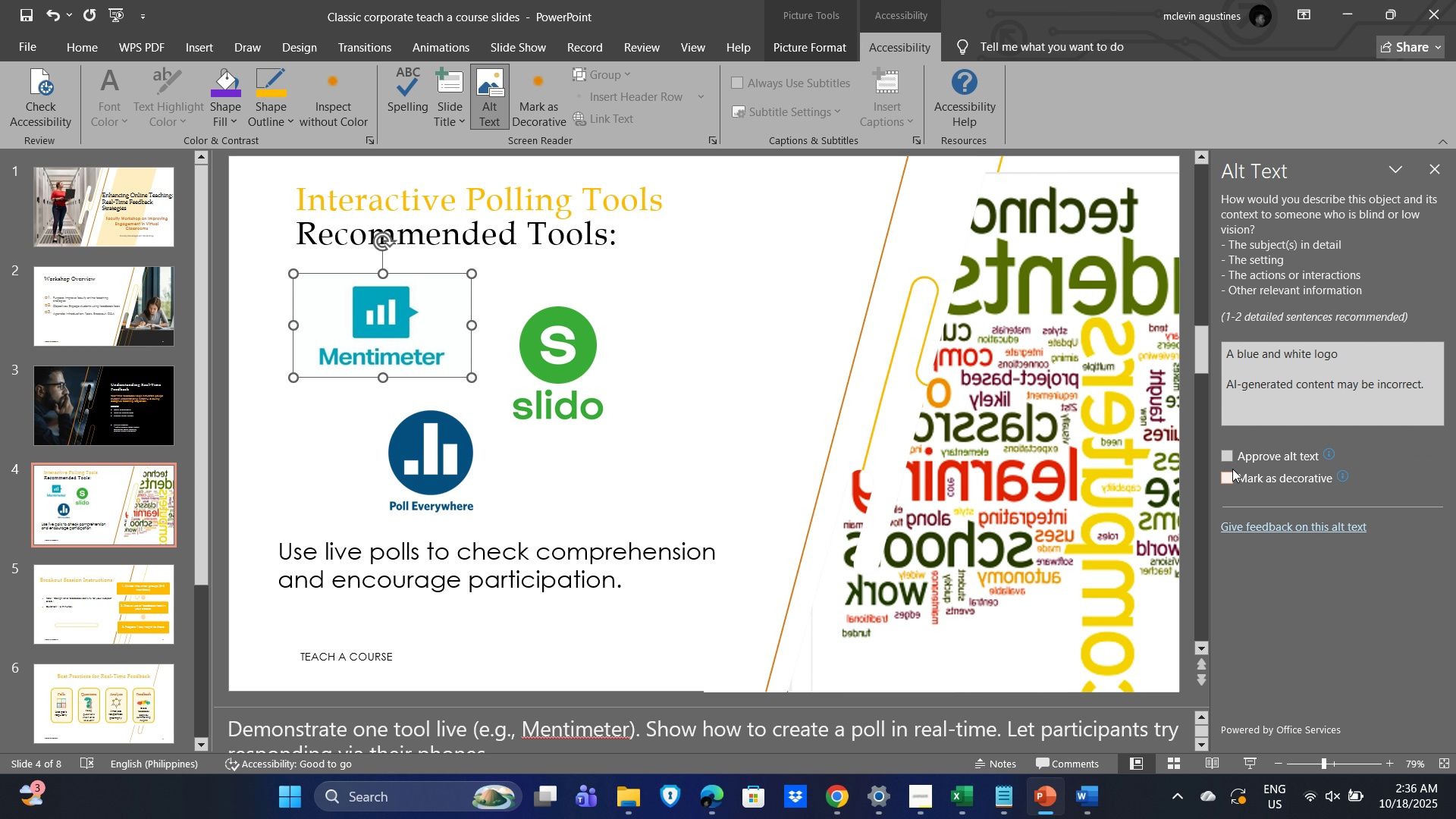 
left_click([1227, 453])
 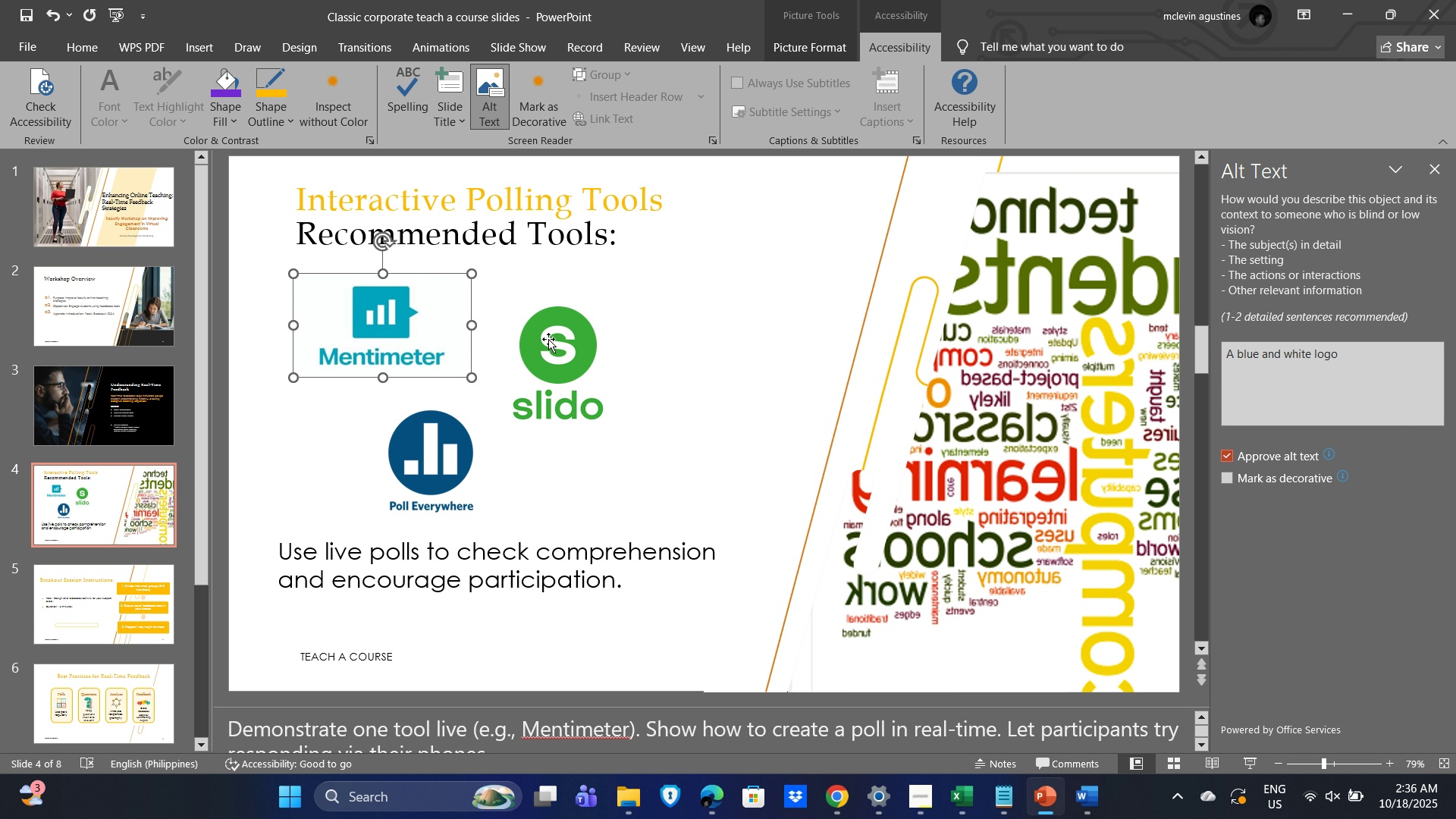 
left_click([548, 339])
 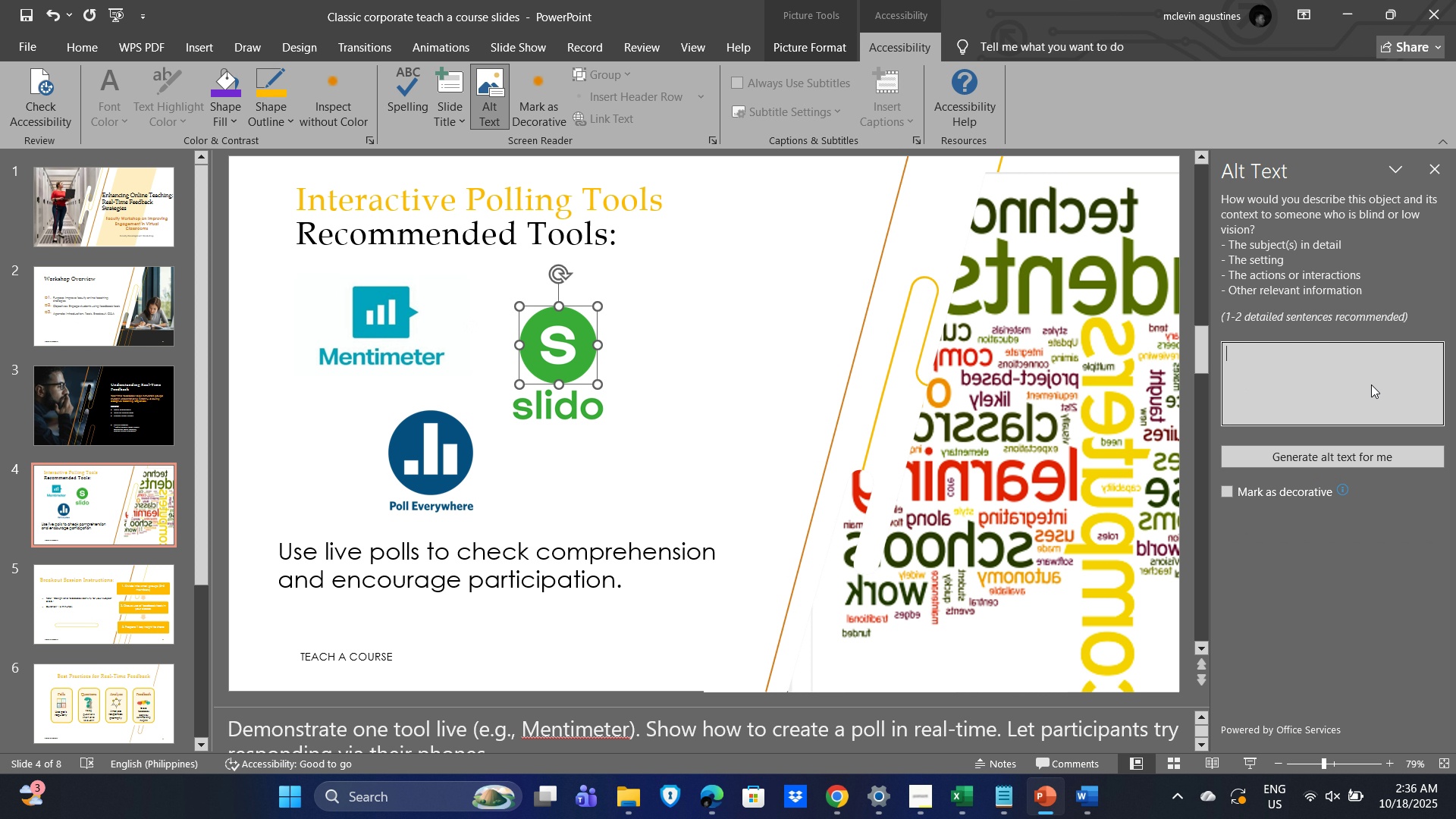 
left_click([1371, 384])
 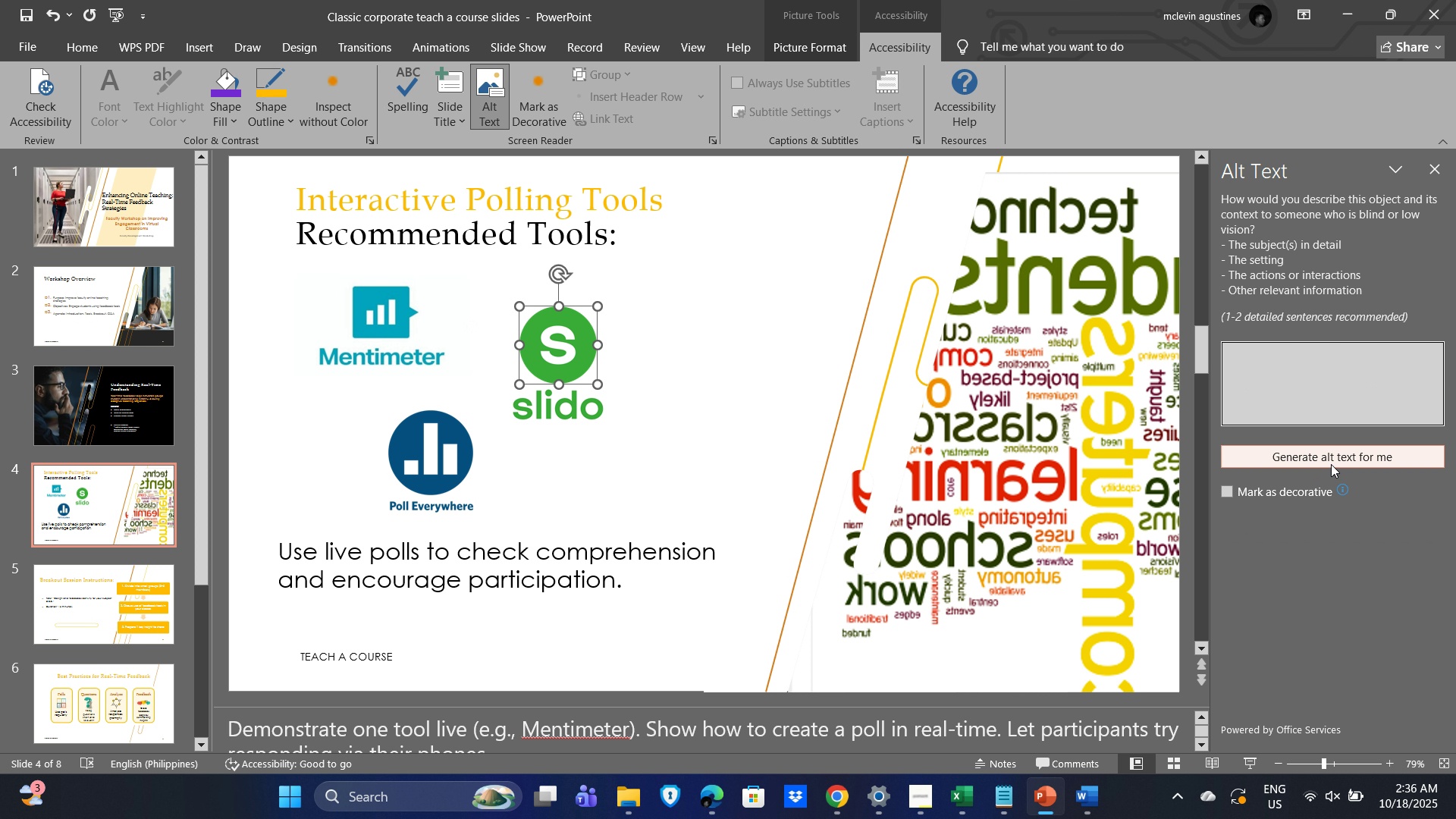 
left_click([1331, 464])
 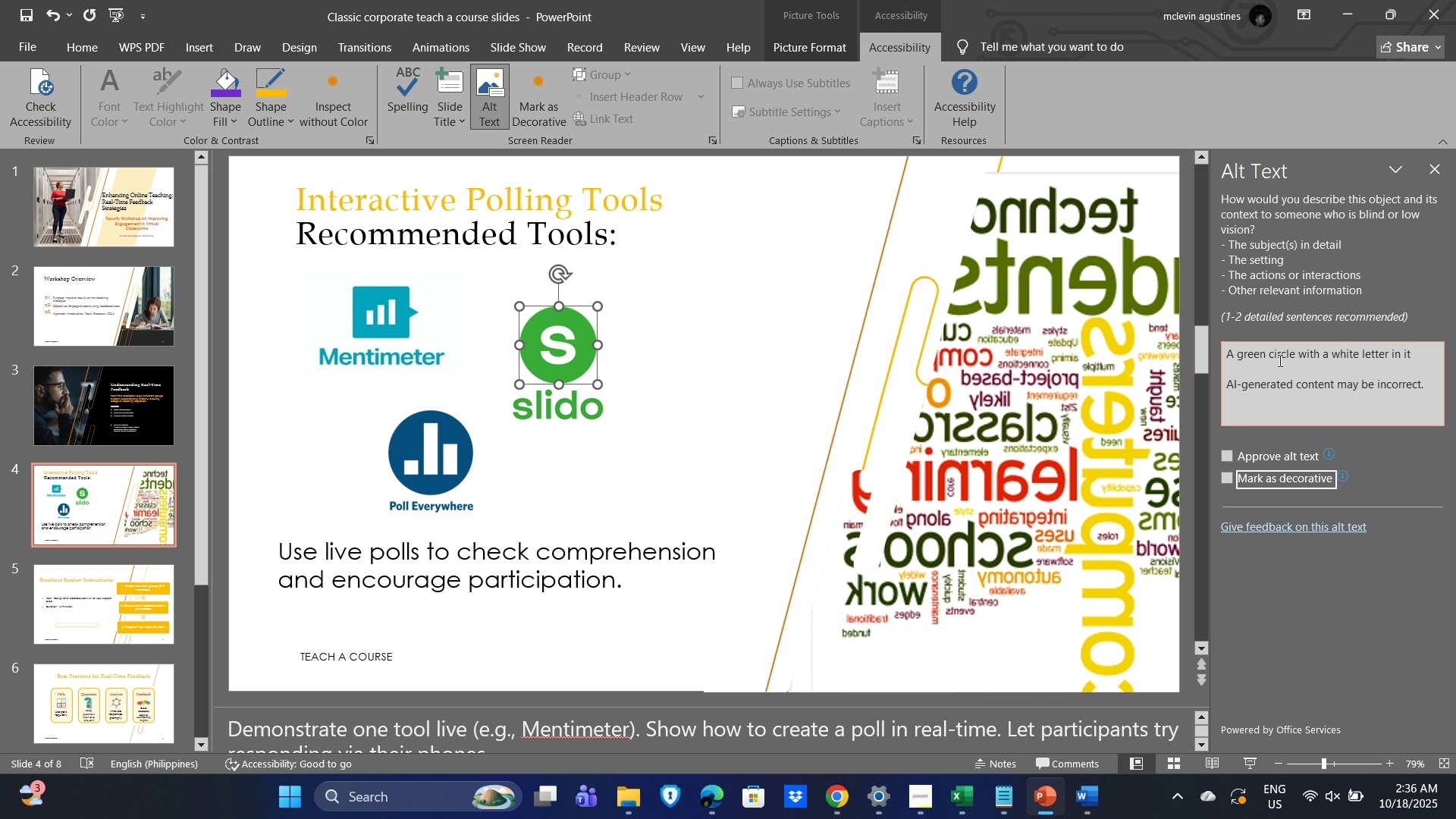 
left_click([1279, 360])
 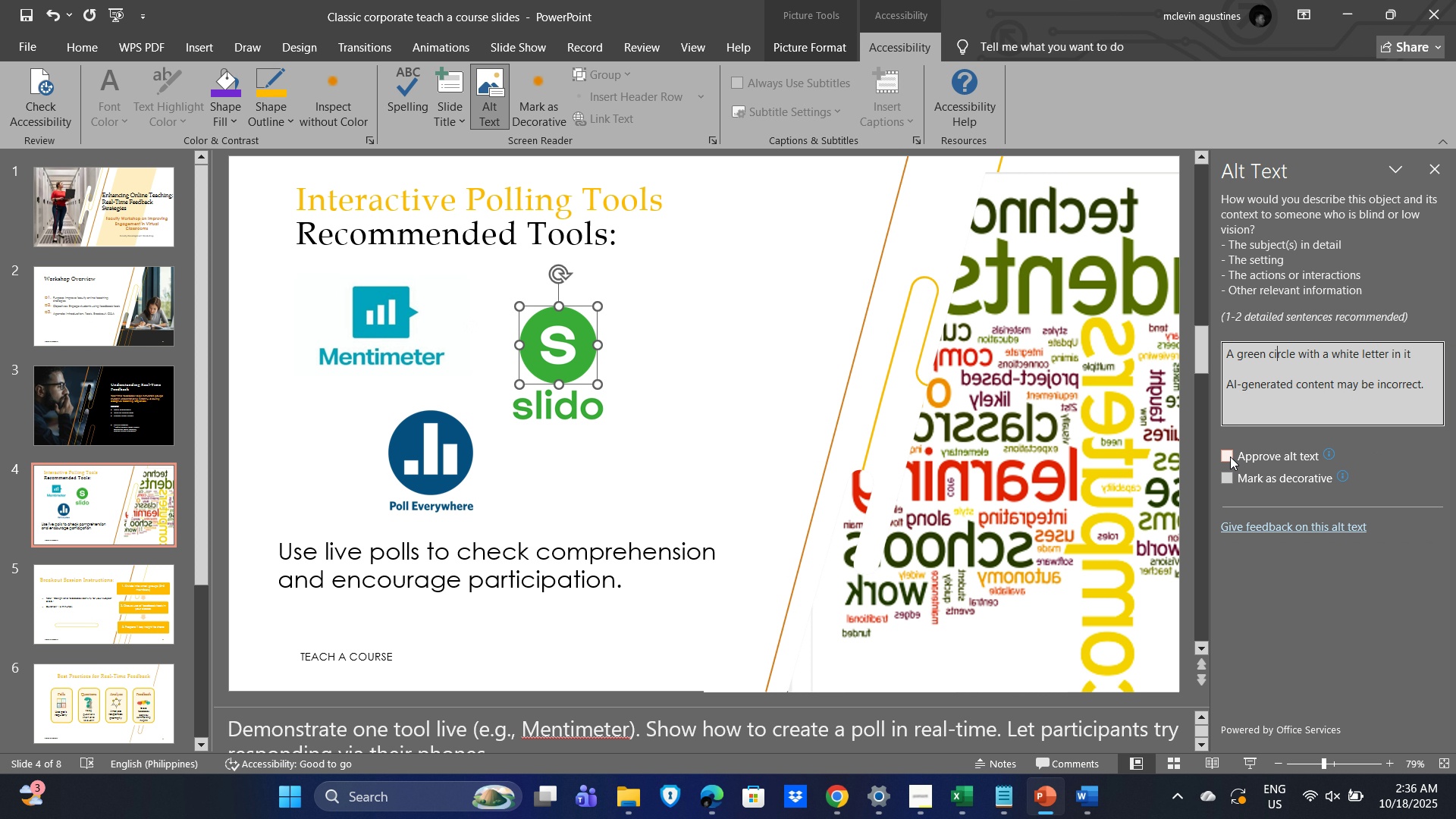 
left_click([1230, 457])
 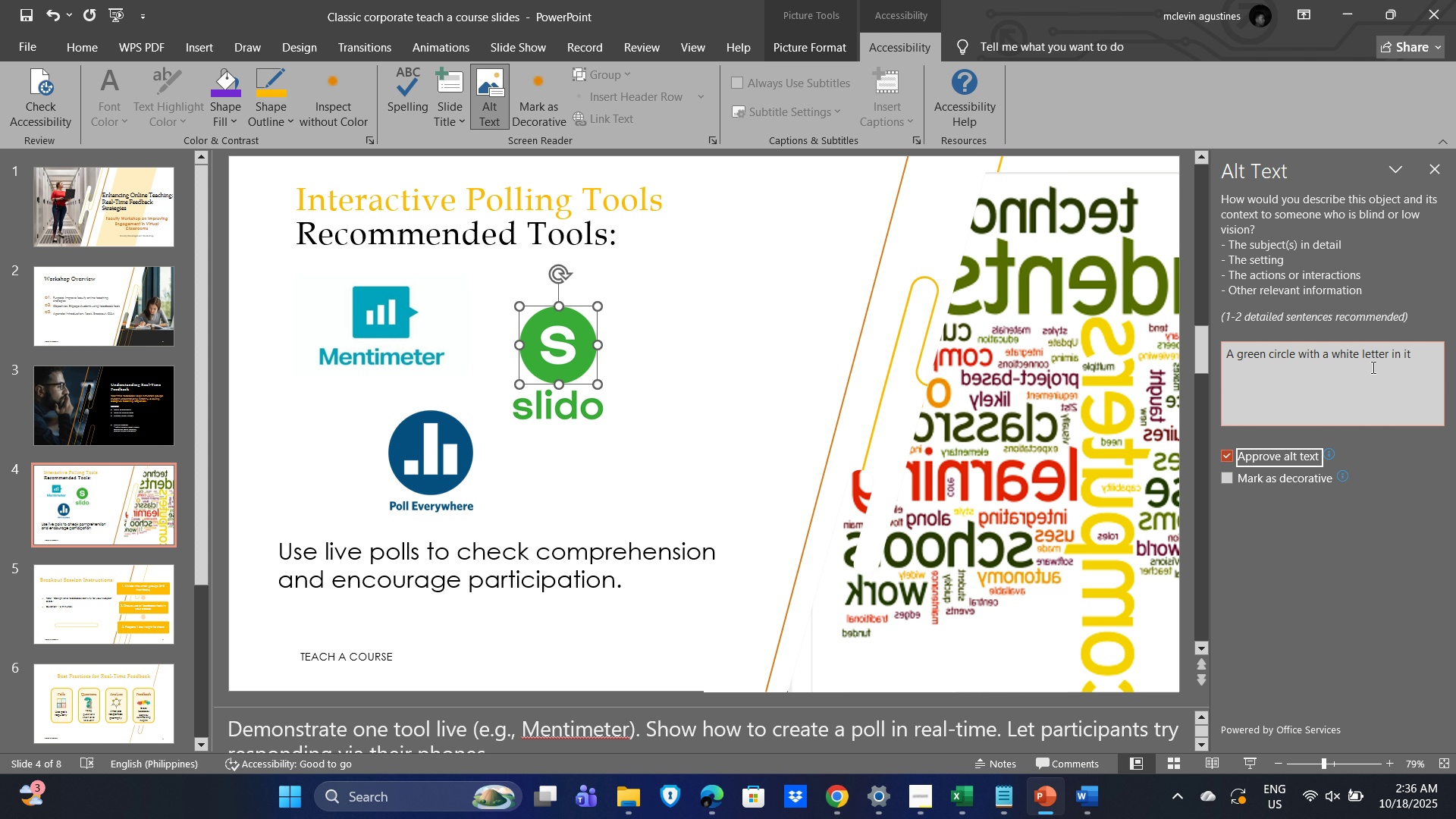 
wait(5.26)
 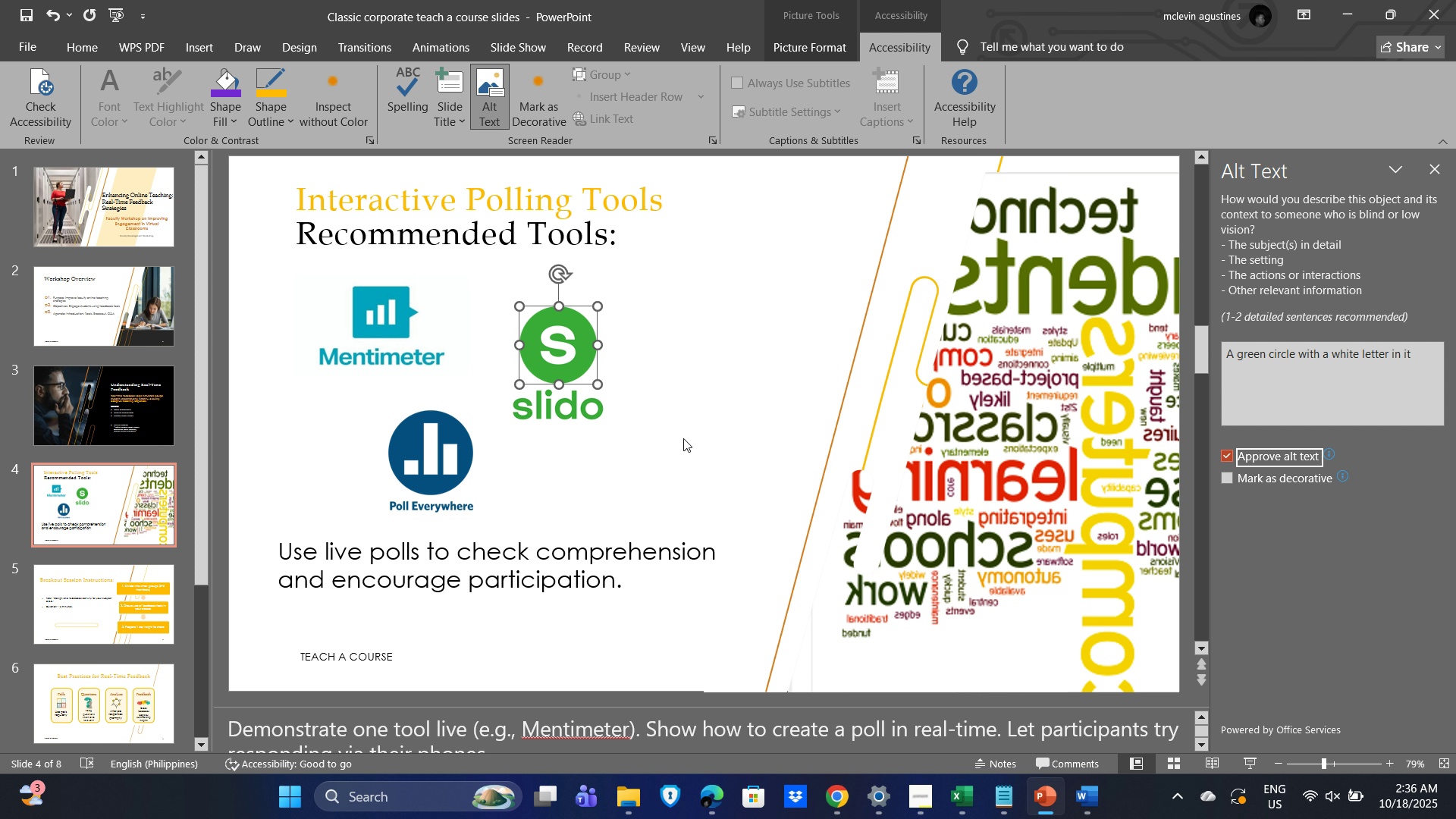 
left_click([1391, 355])
 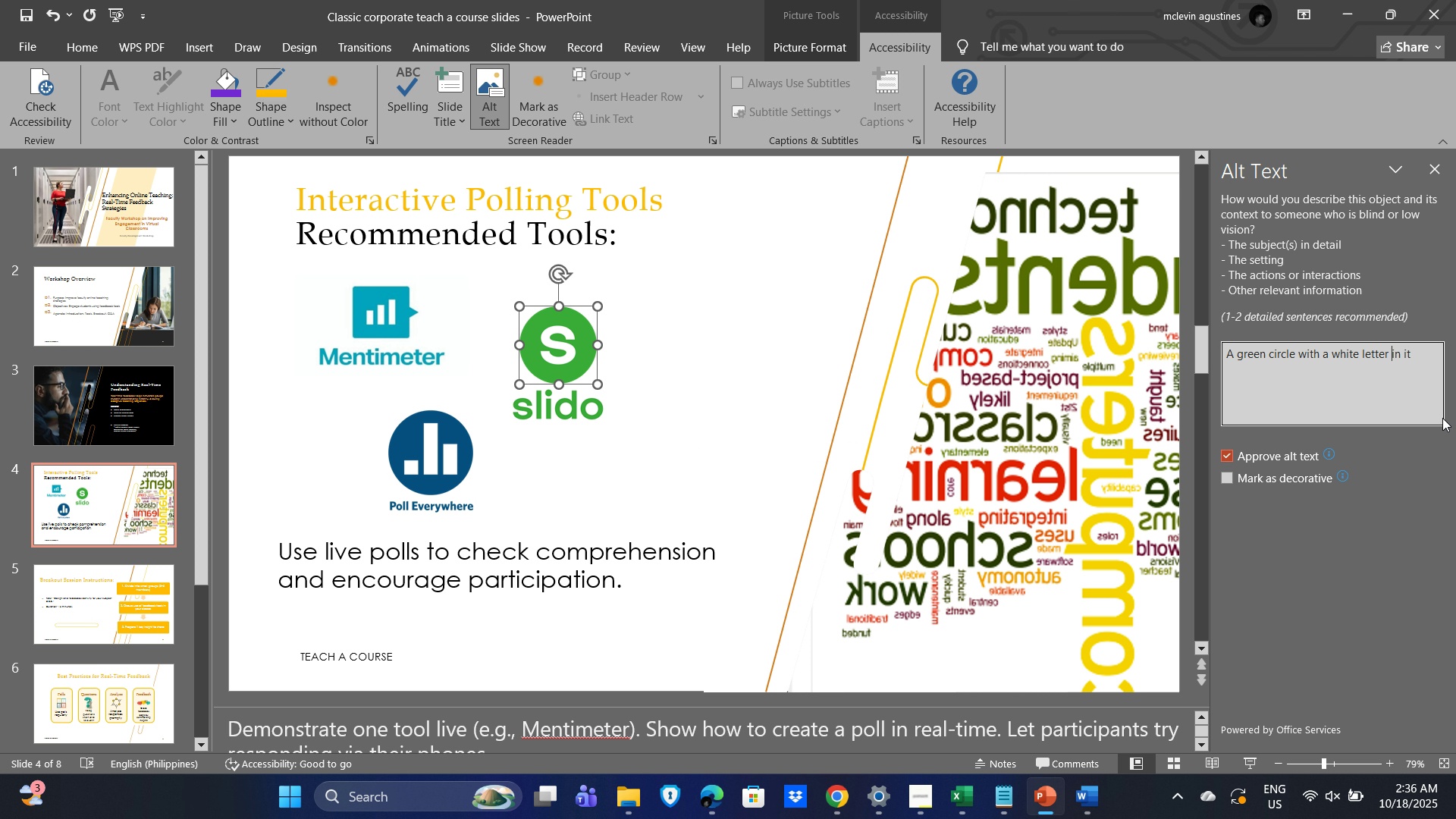 
key(Shift+S)
 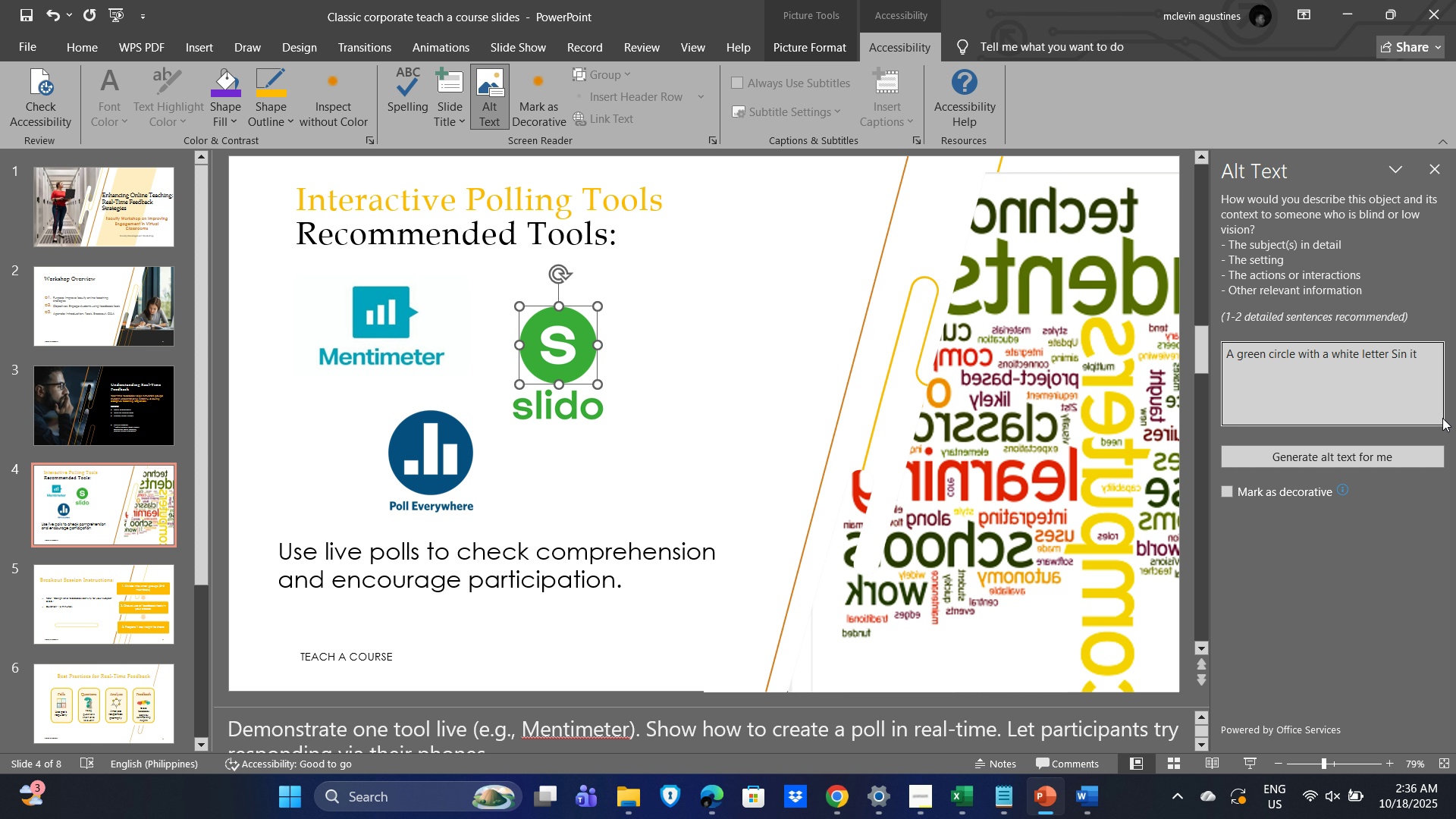 
key(Backspace)
 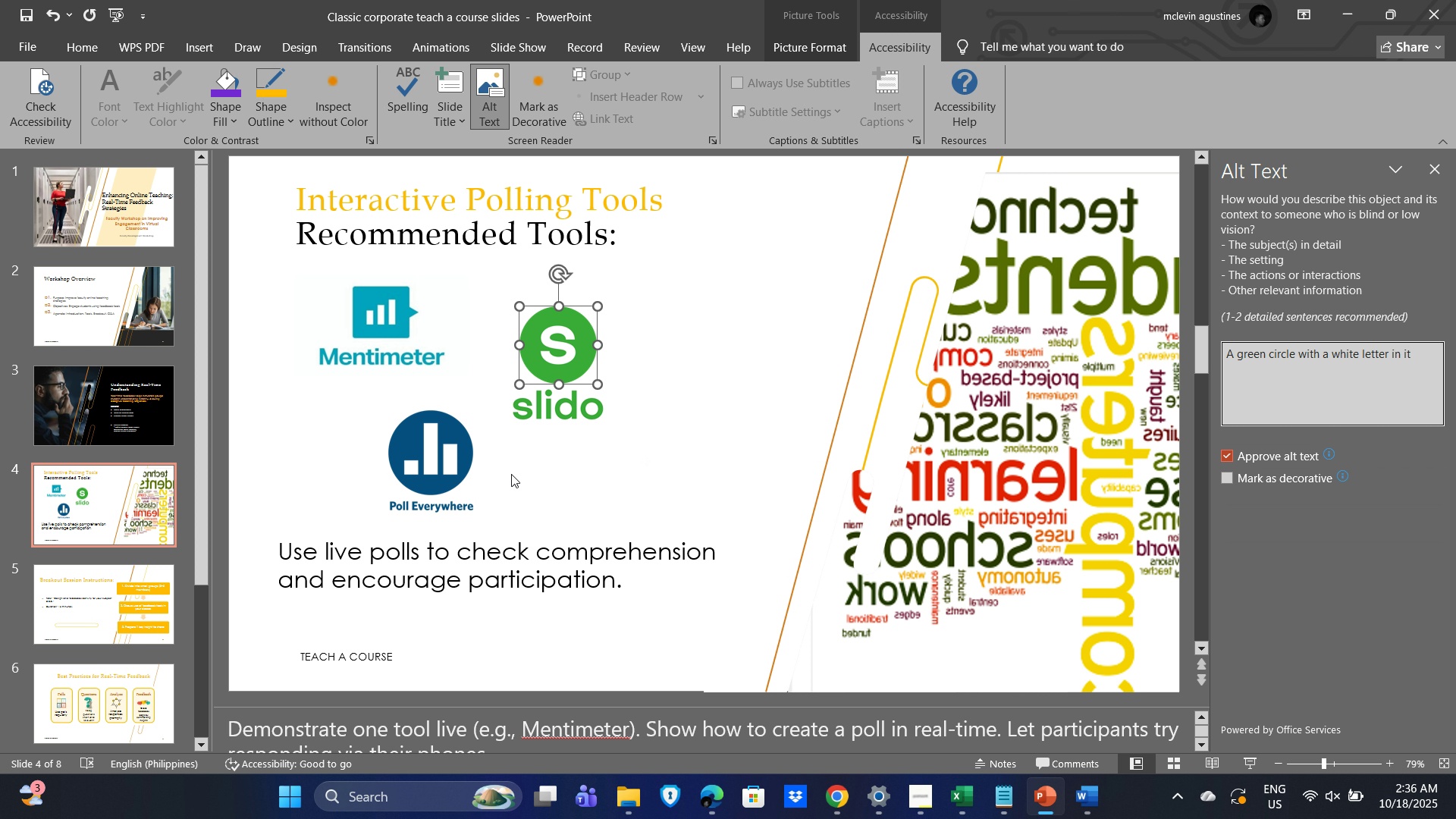 
left_click([431, 455])
 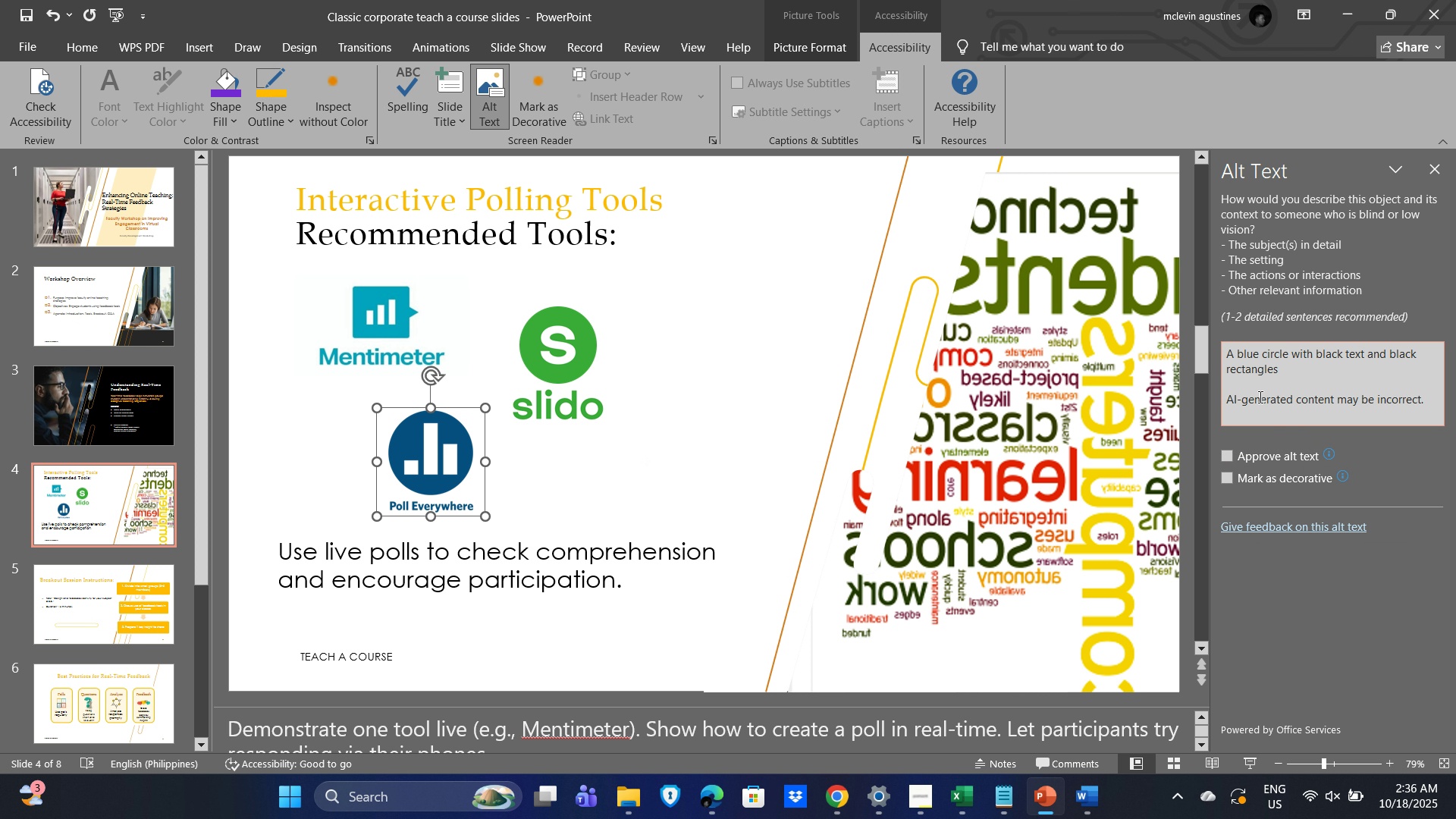 
wait(6.62)
 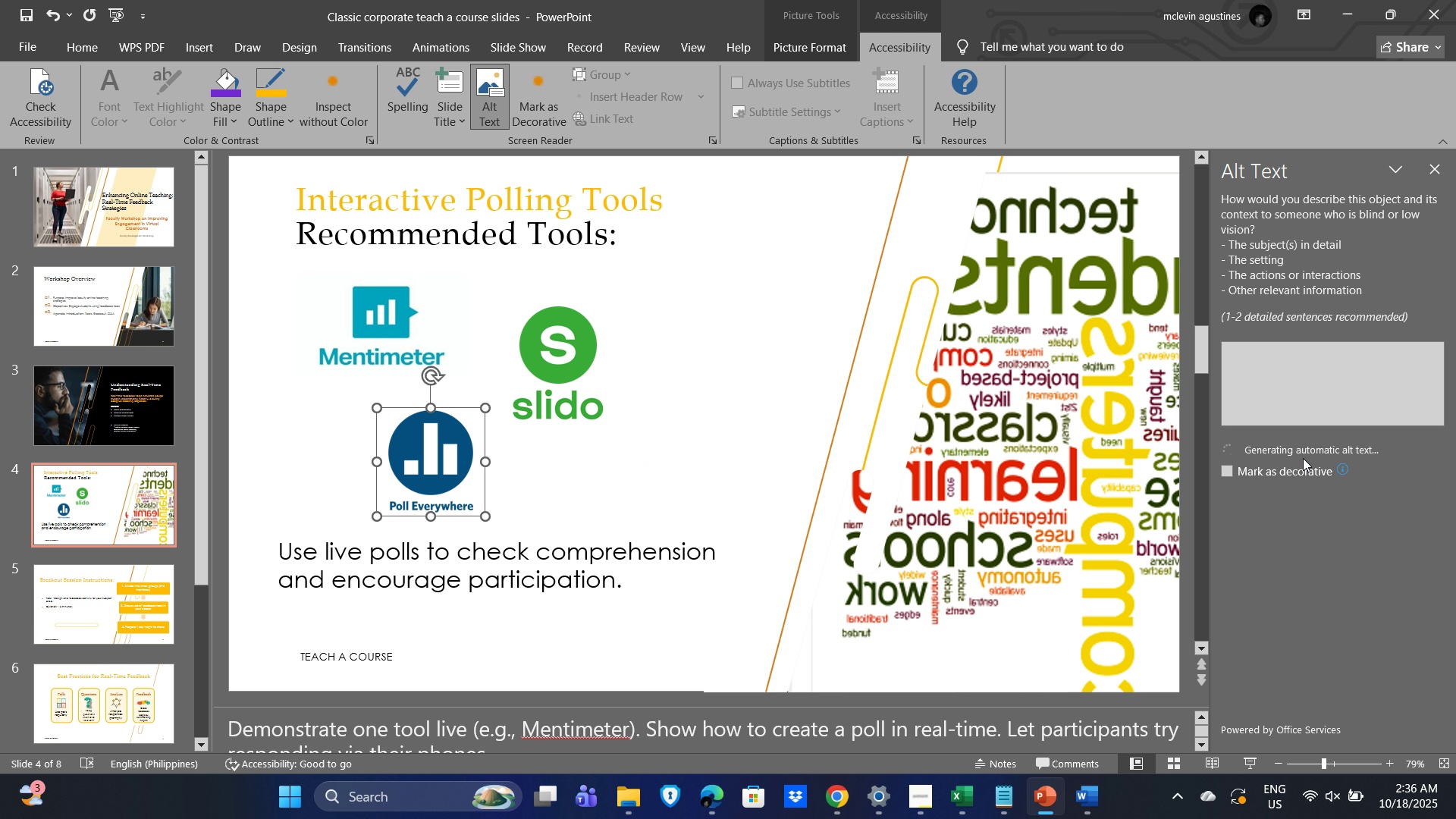 
left_click([1227, 455])
 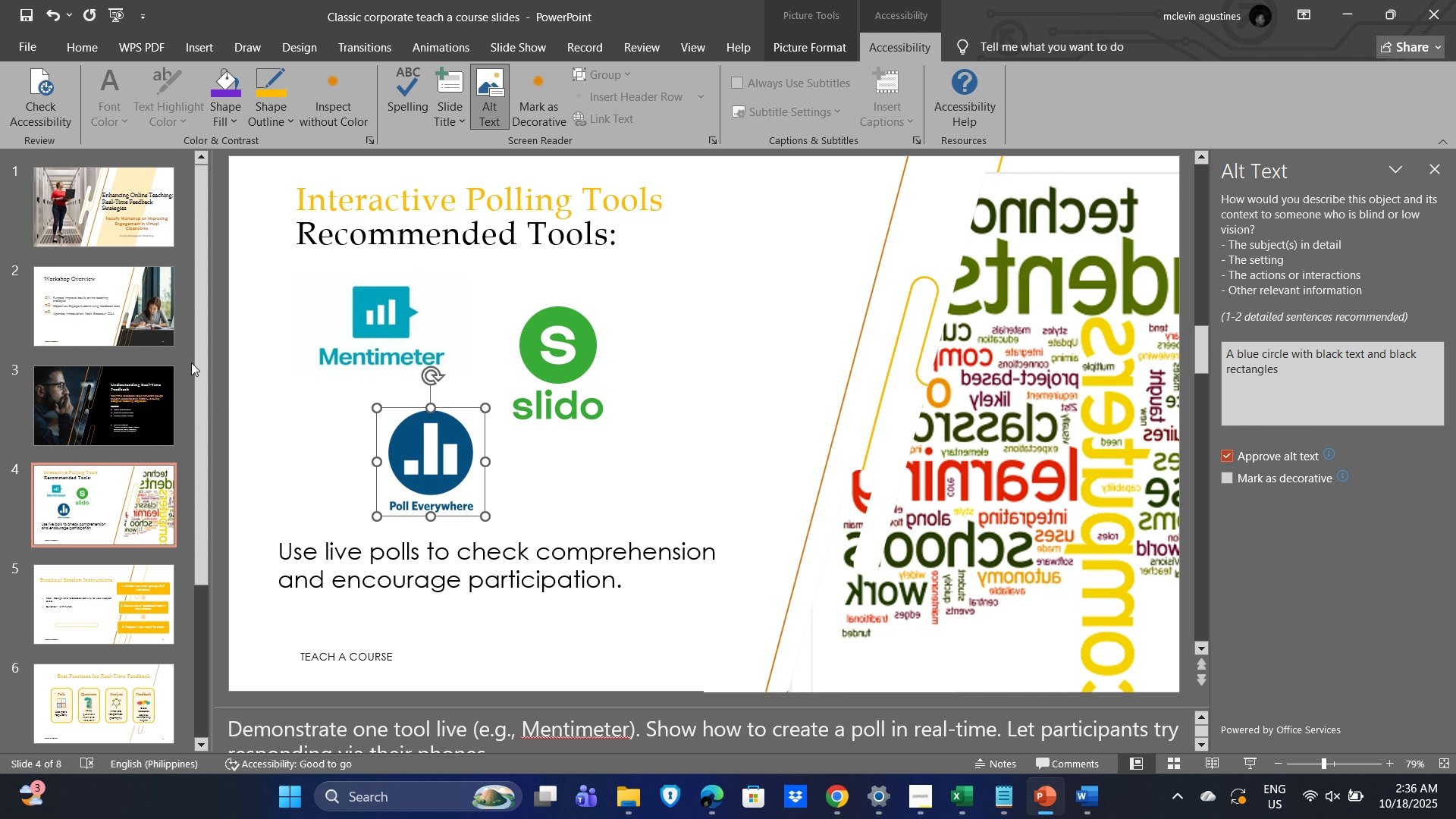 
left_click_drag(start_coordinate=[194, 343], to_coordinate=[208, 288])
 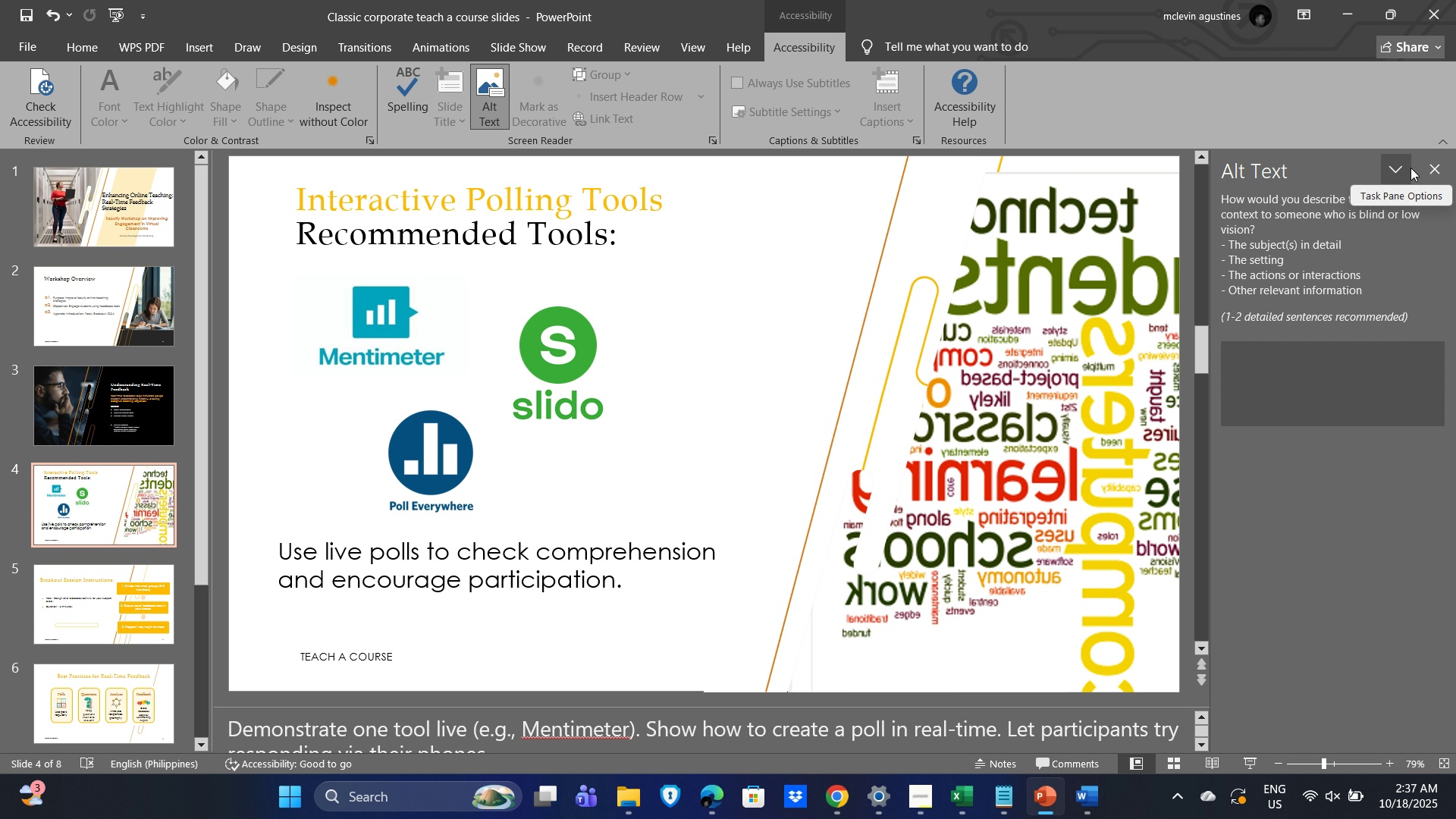 
wait(13.3)
 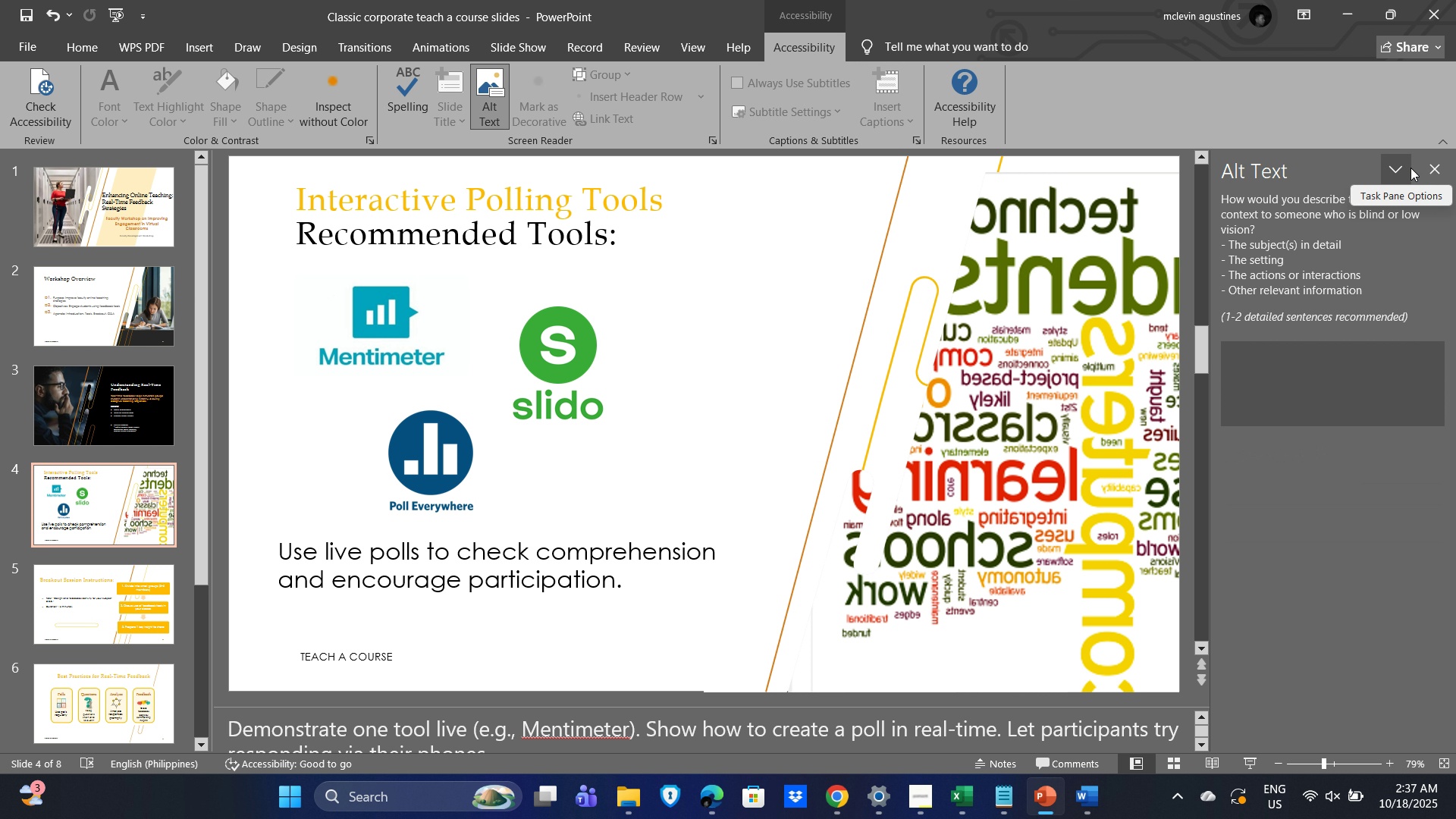 
left_click([745, 47])
 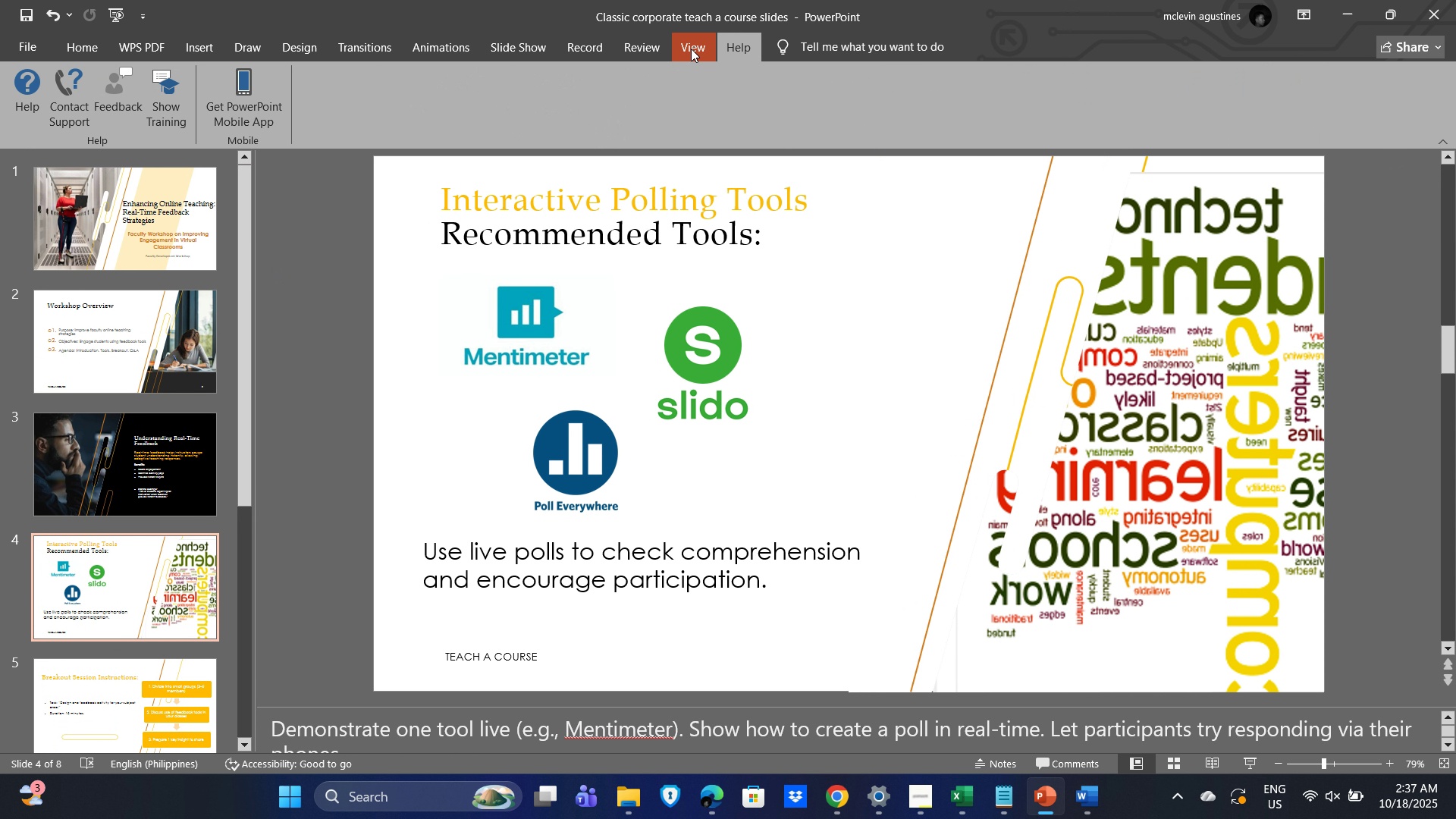 
left_click([691, 49])
 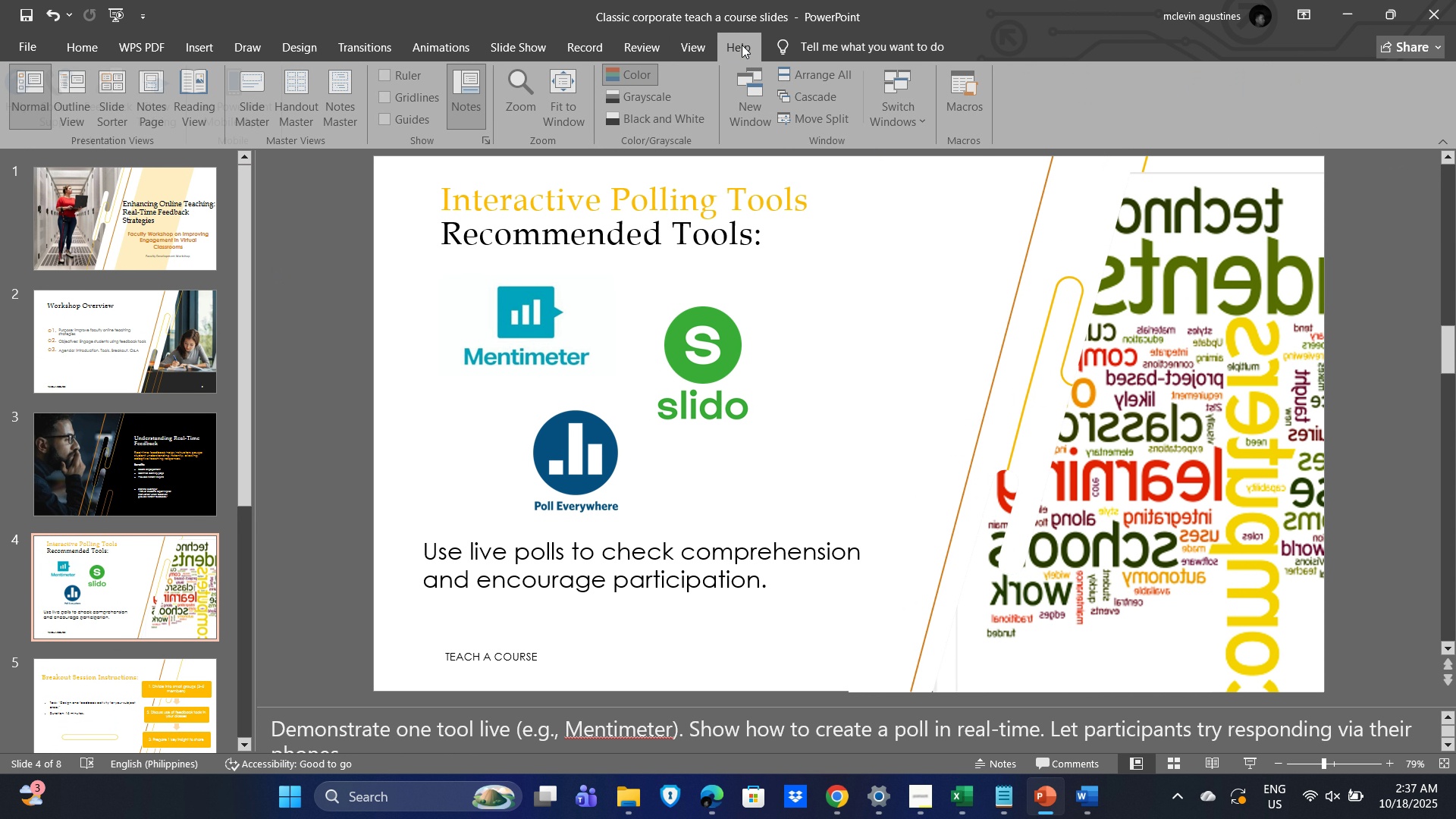 
left_click([742, 45])
 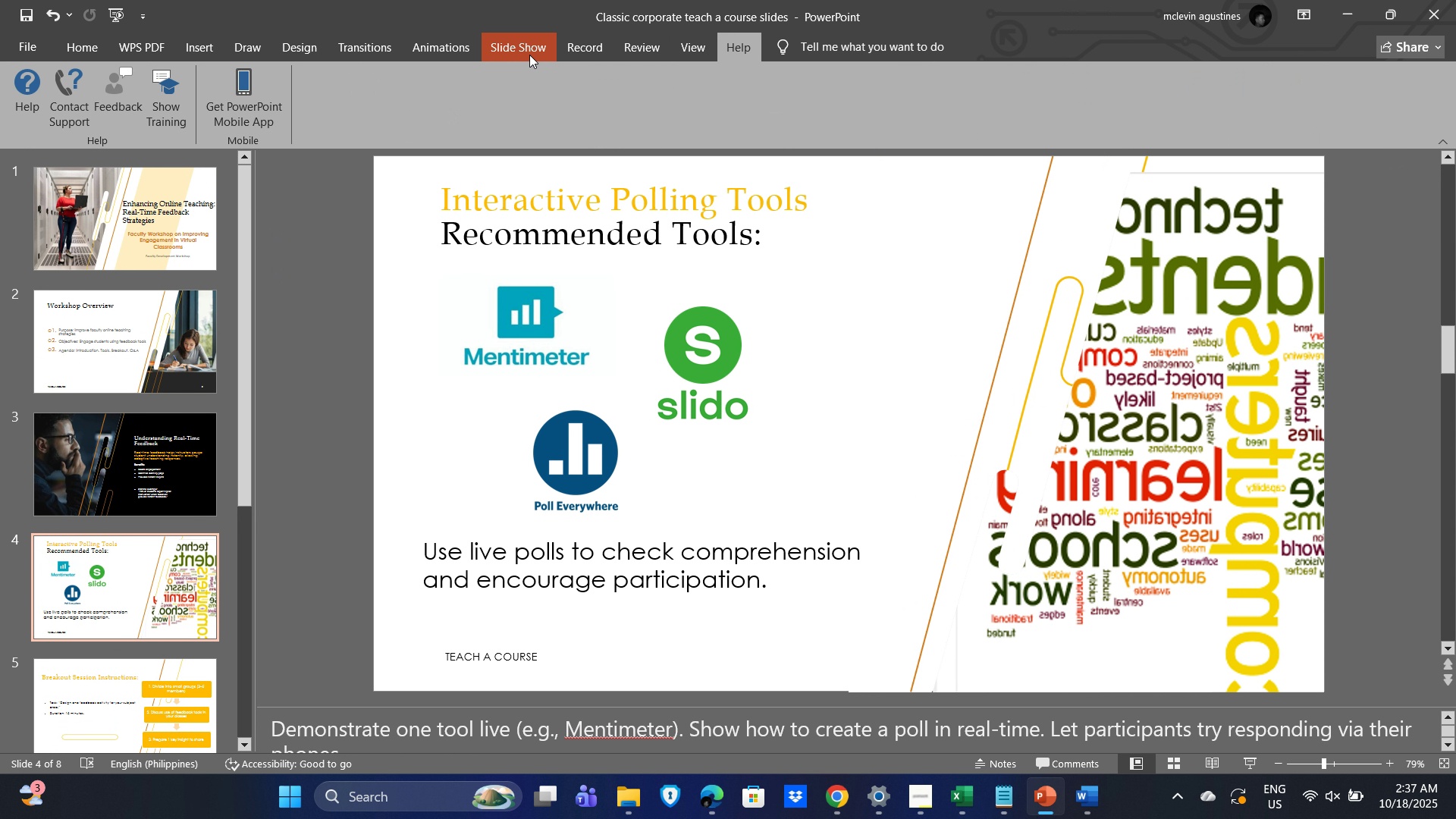 
left_click([693, 48])
 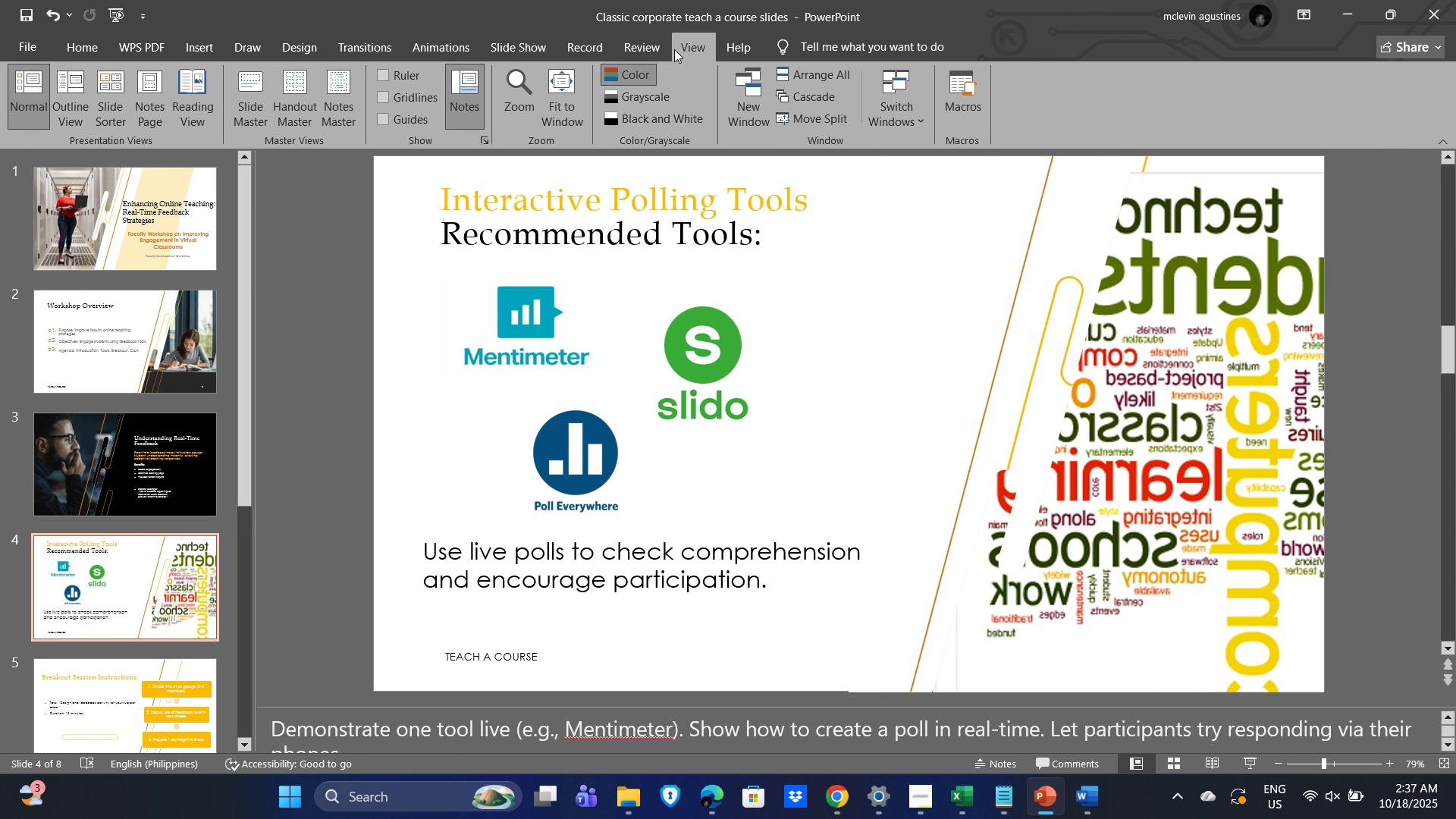 
mouse_move([661, 55])
 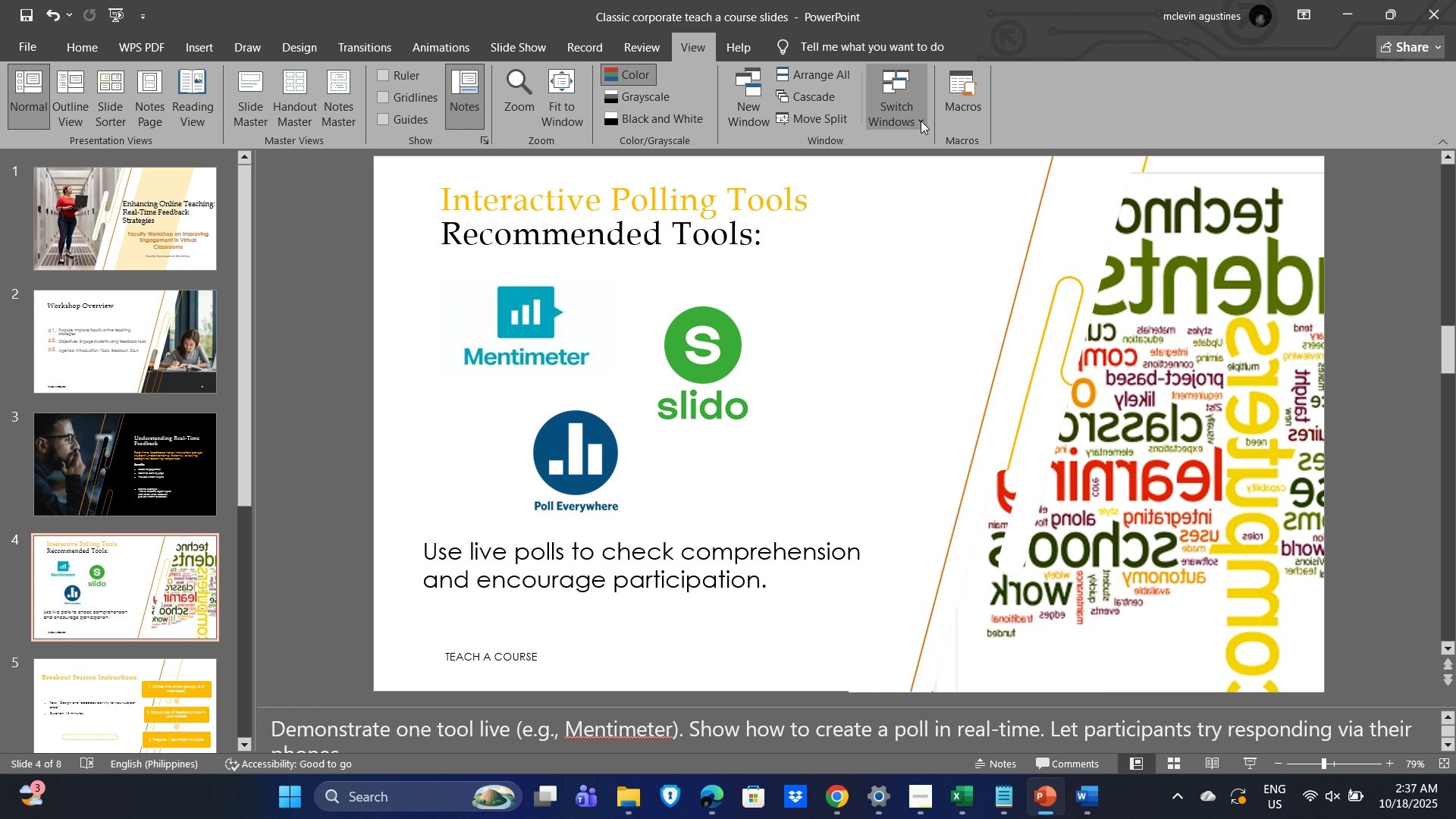 
mouse_move([959, 105])
 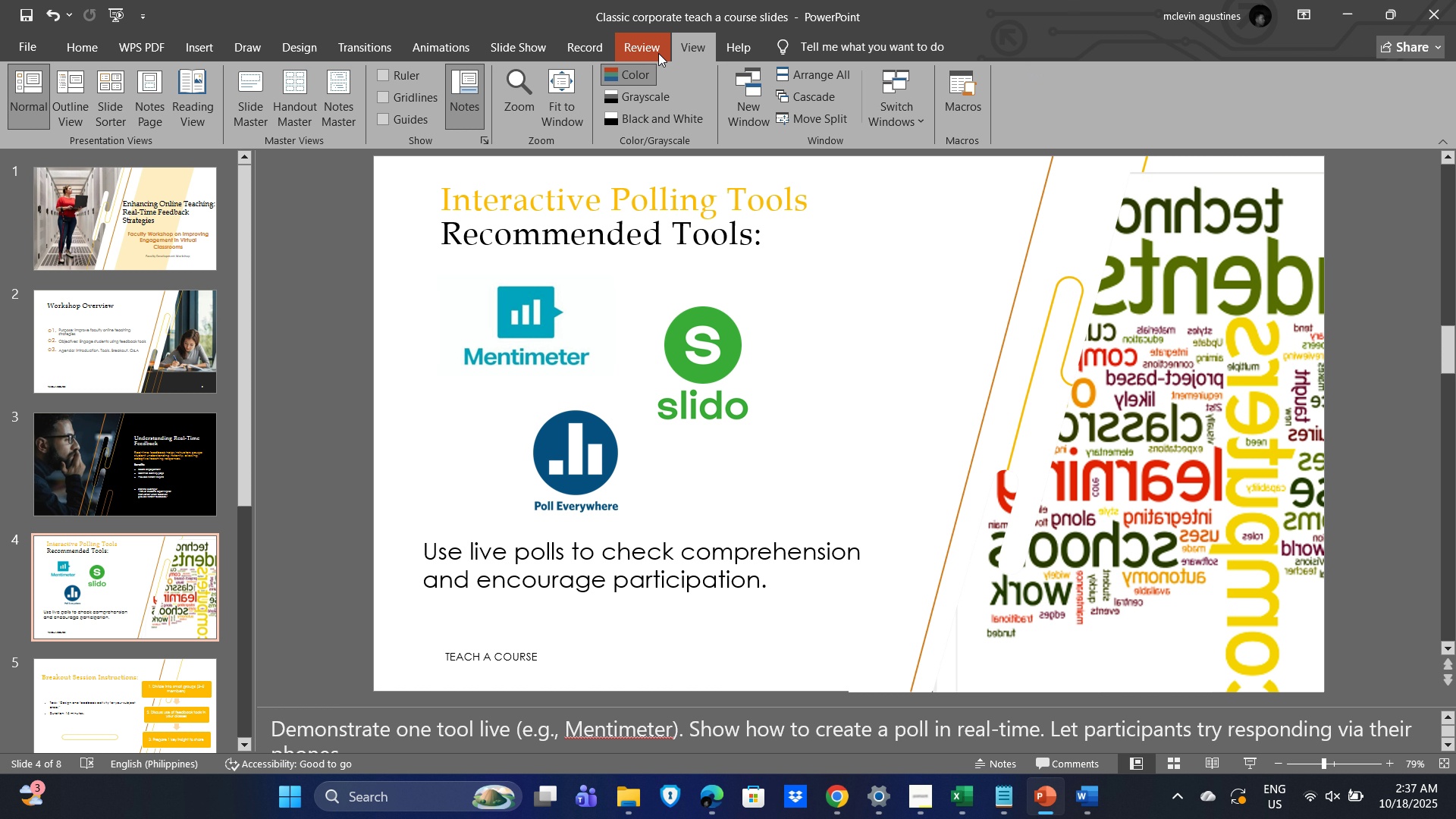 
left_click([642, 49])
 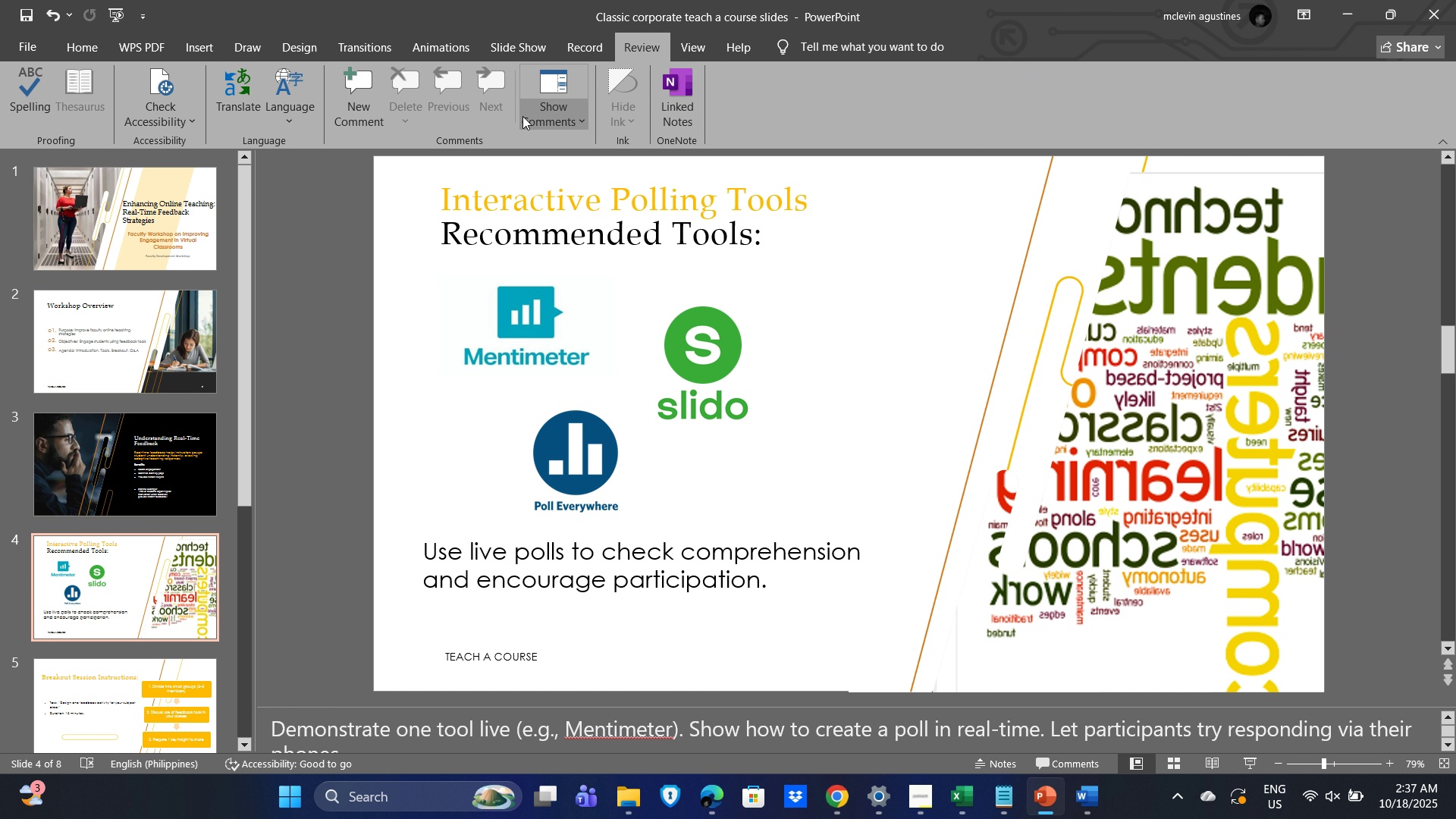 
mouse_move([249, 76])
 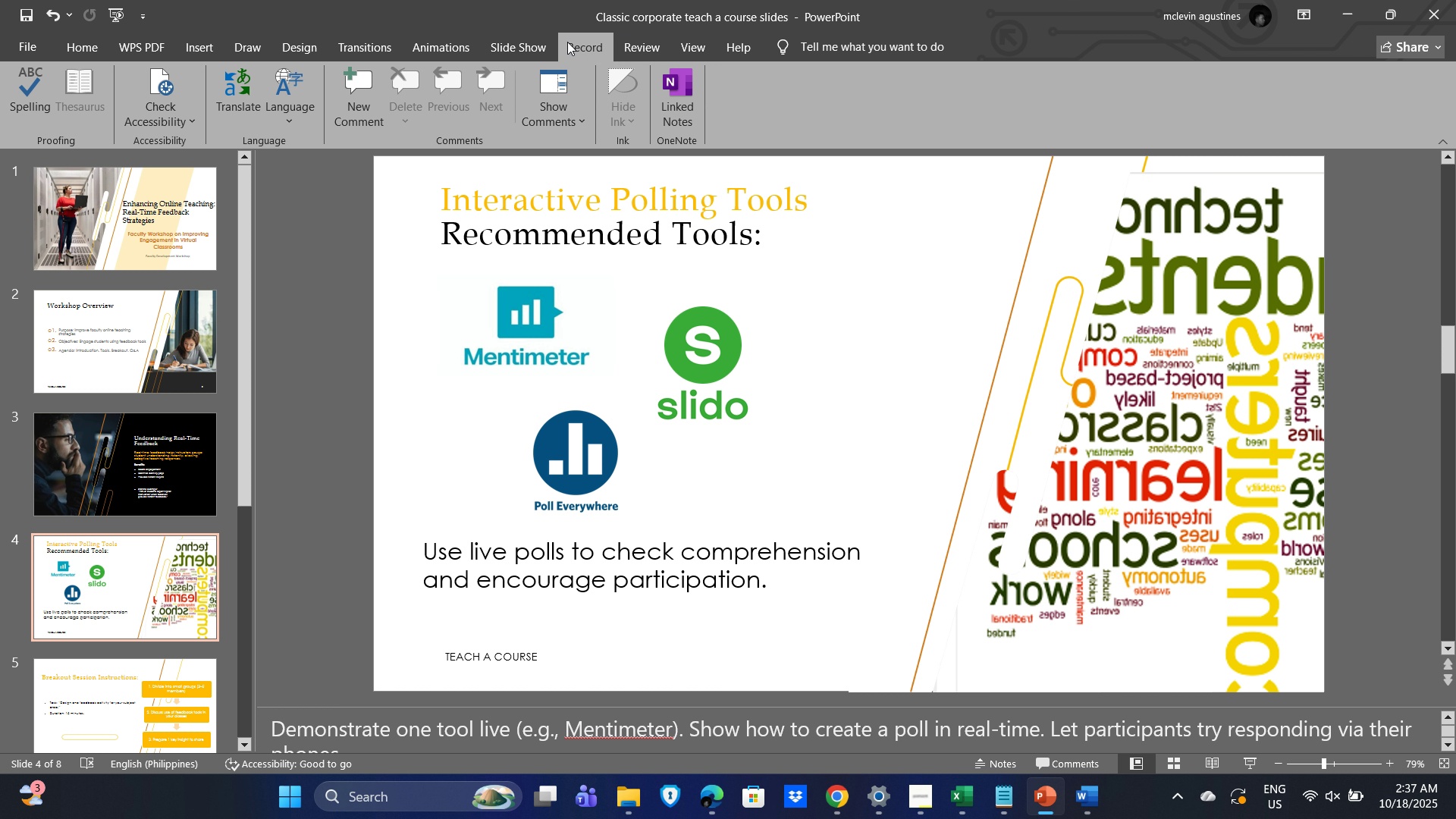 
left_click([567, 42])
 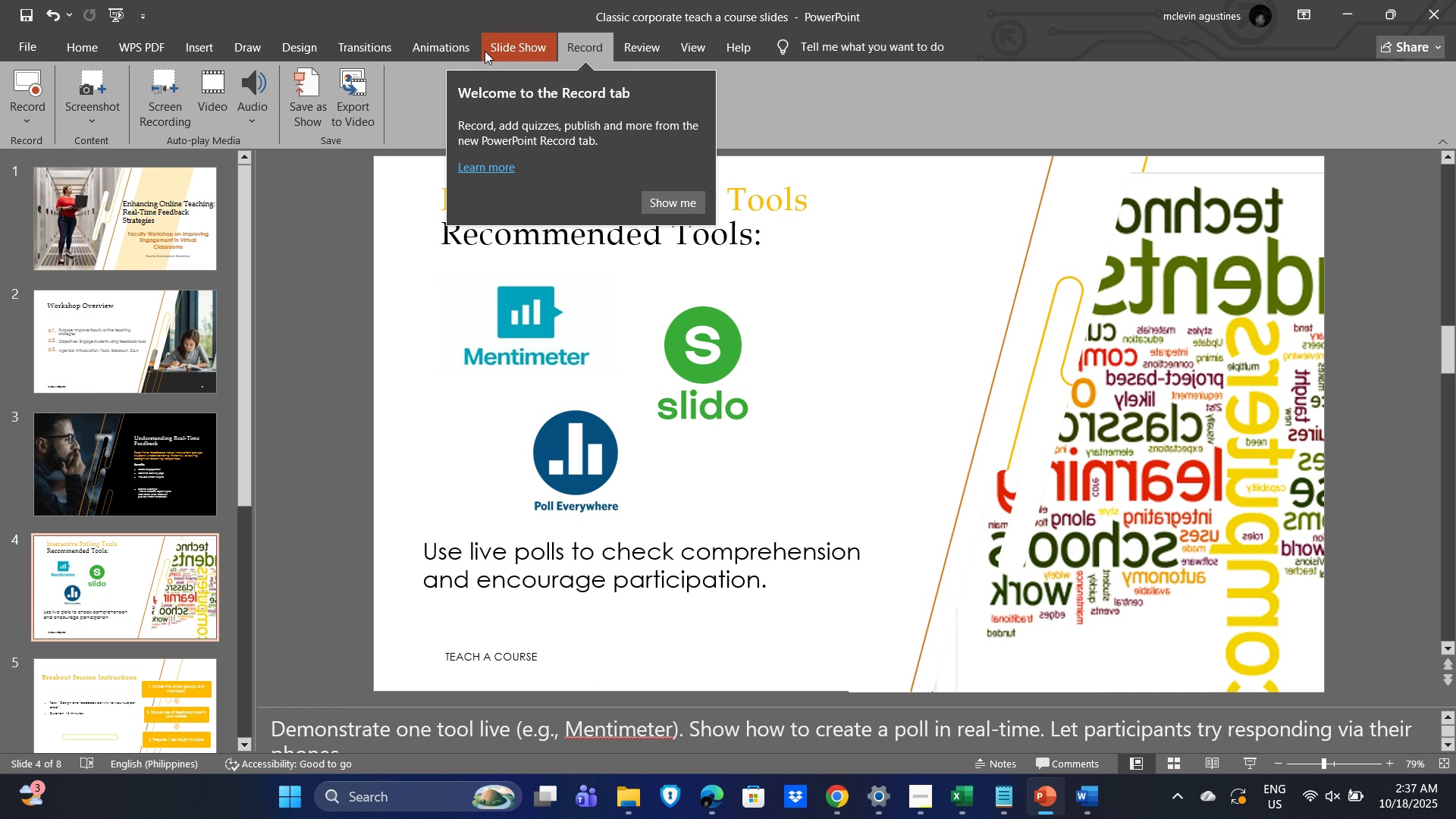 
wait(8.11)
 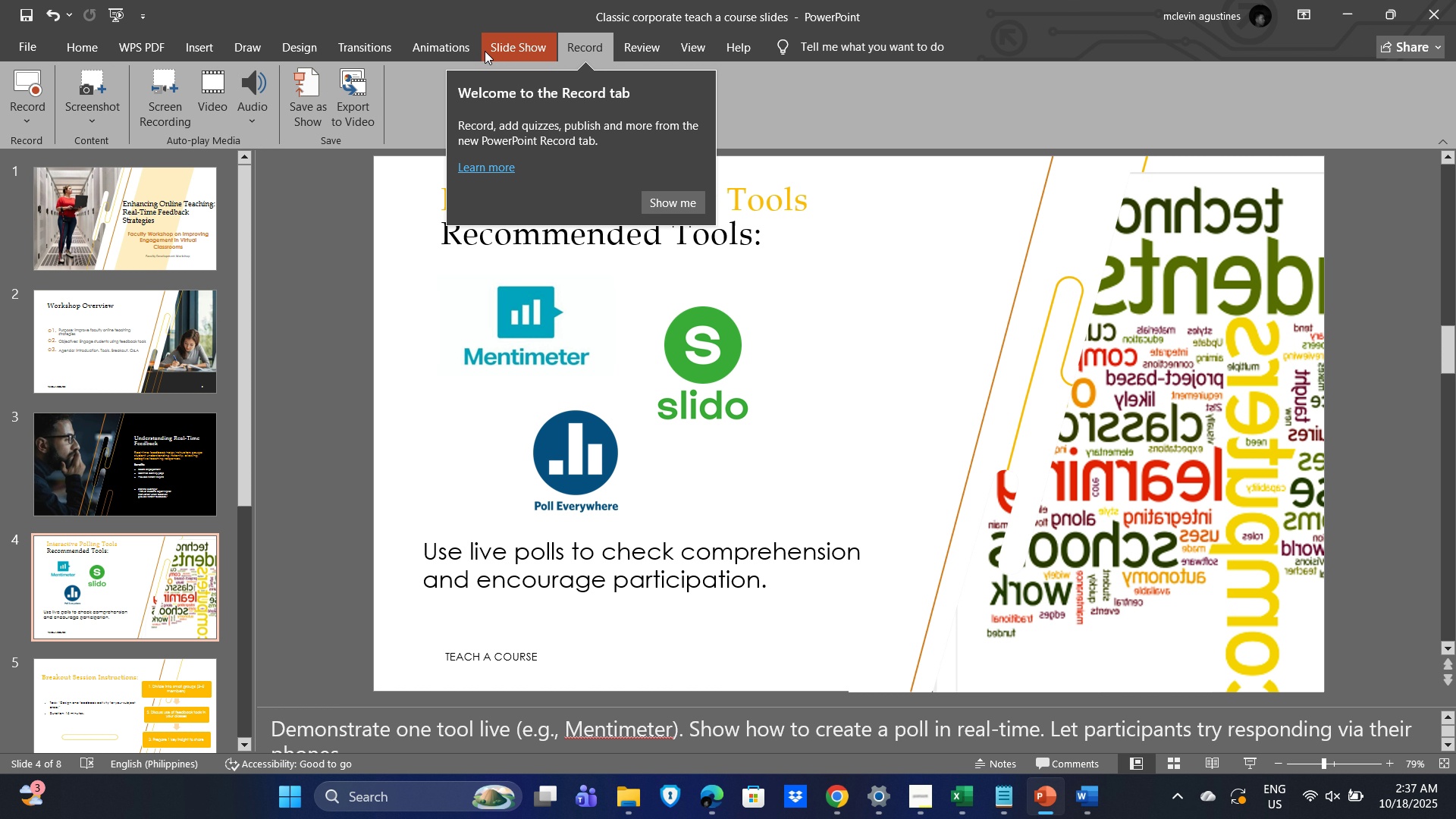 
left_click([522, 45])
 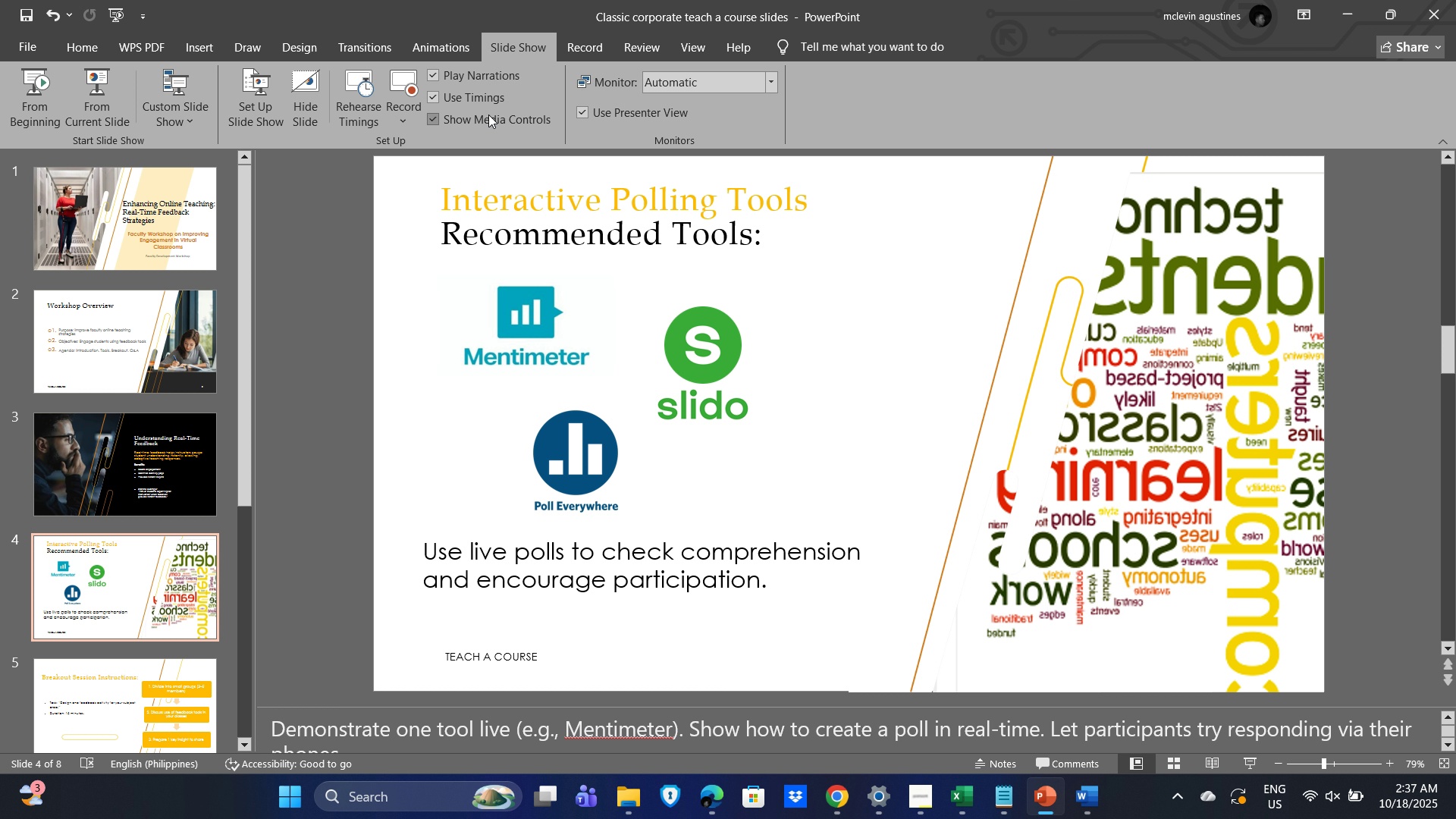 
mouse_move([391, 102])
 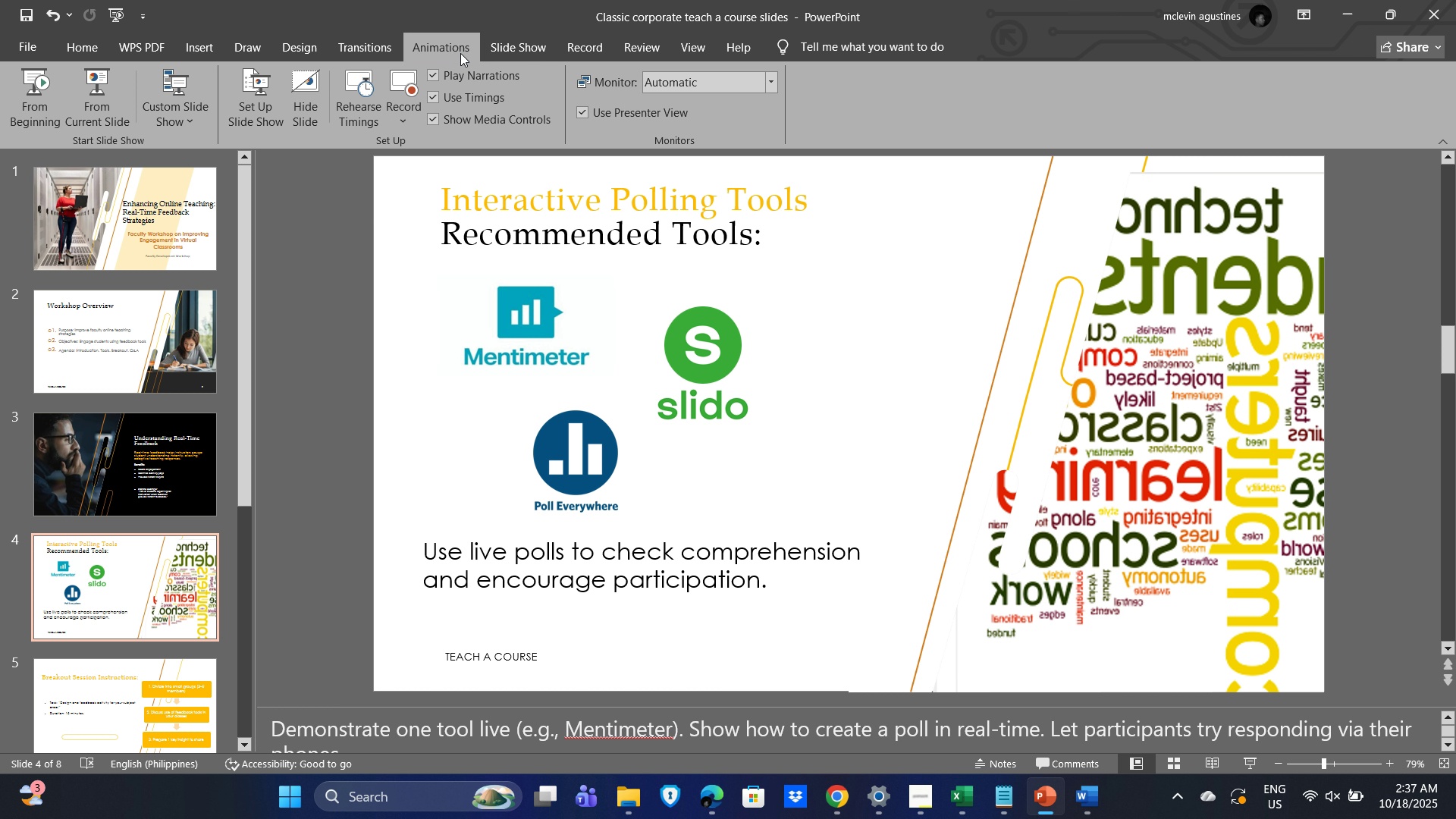 
left_click([460, 53])
 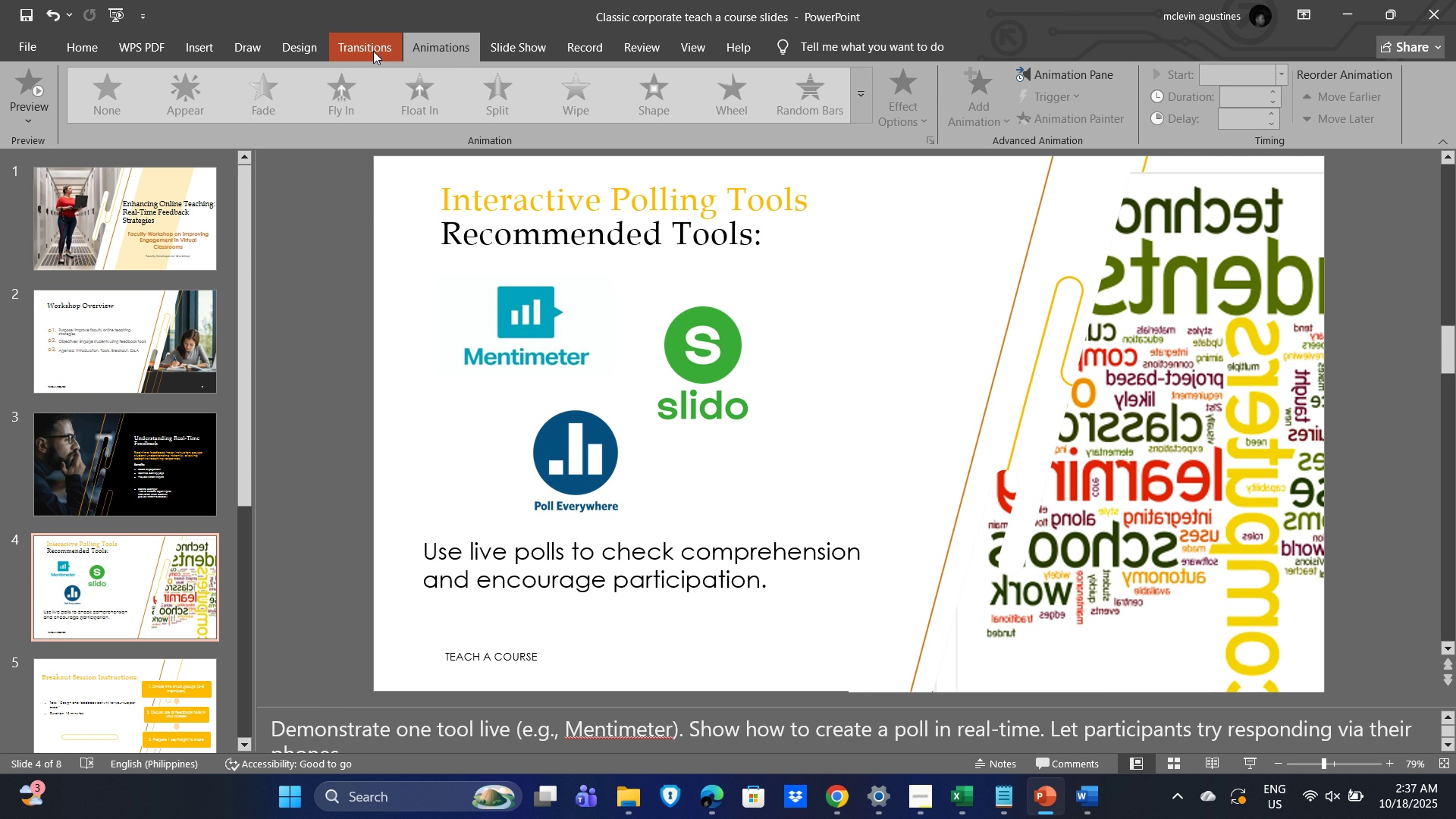 
left_click([372, 49])
 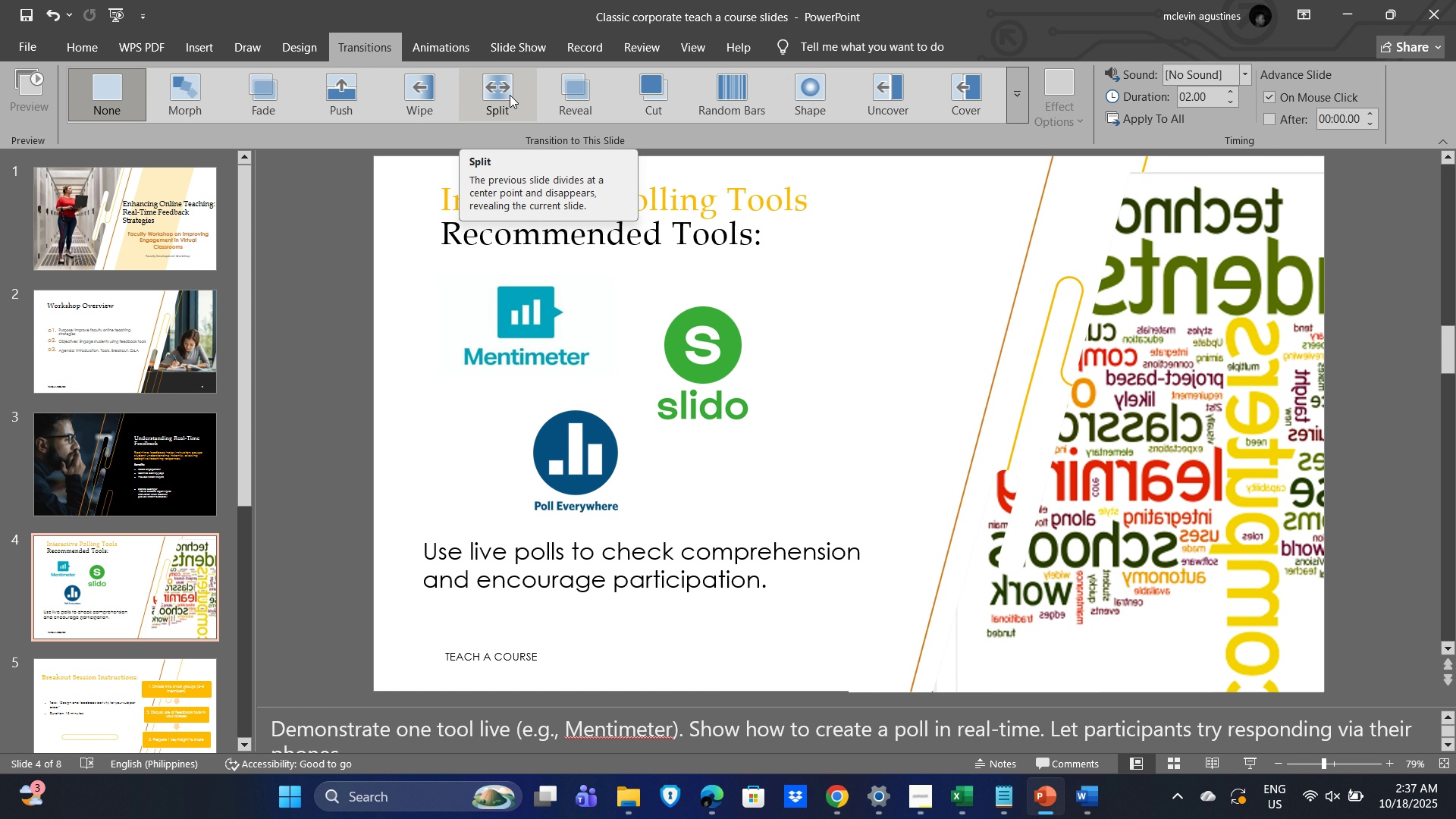 
left_click([600, 95])
 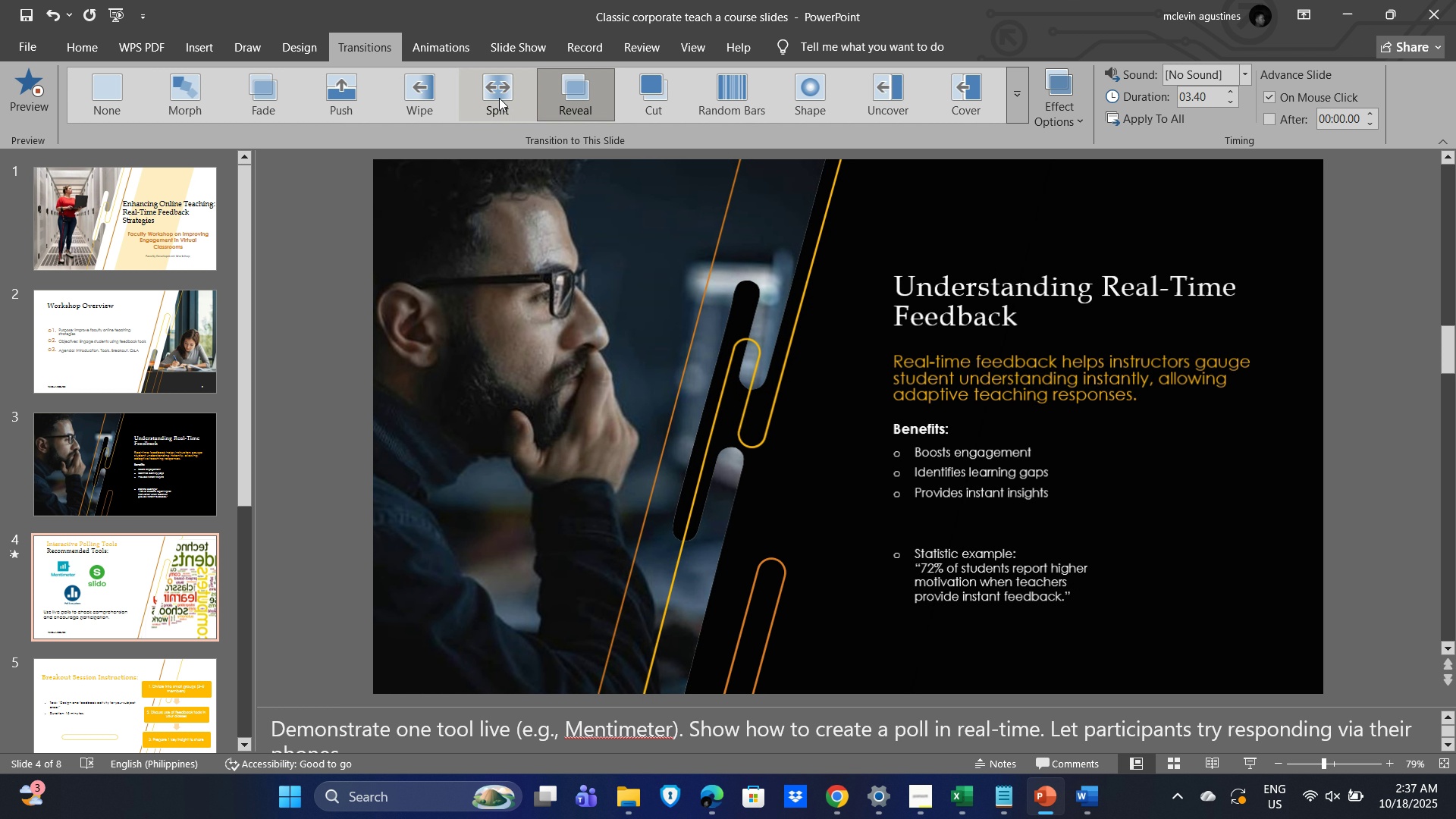 
mouse_move([518, 96])
 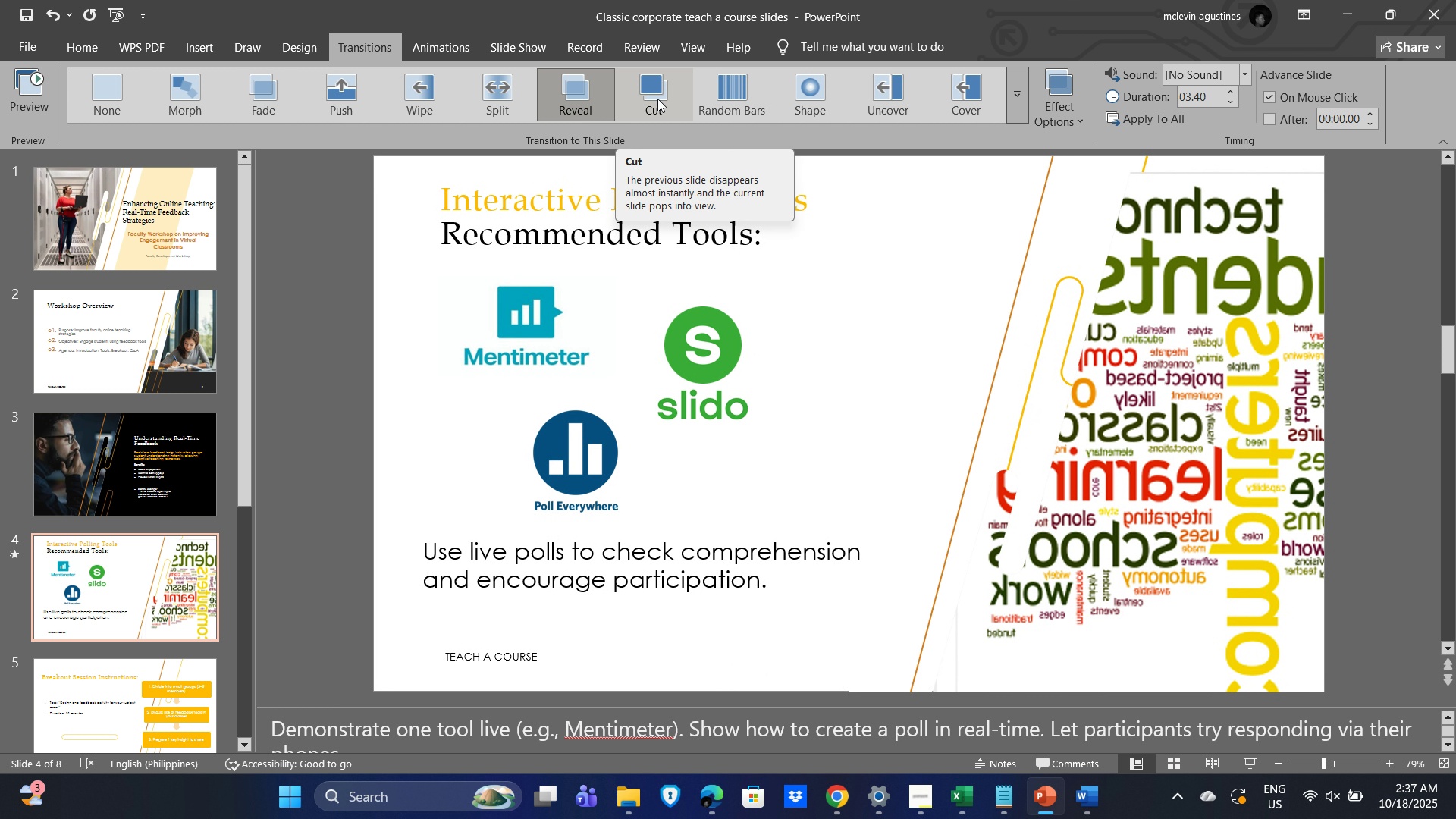 
left_click([657, 99])
 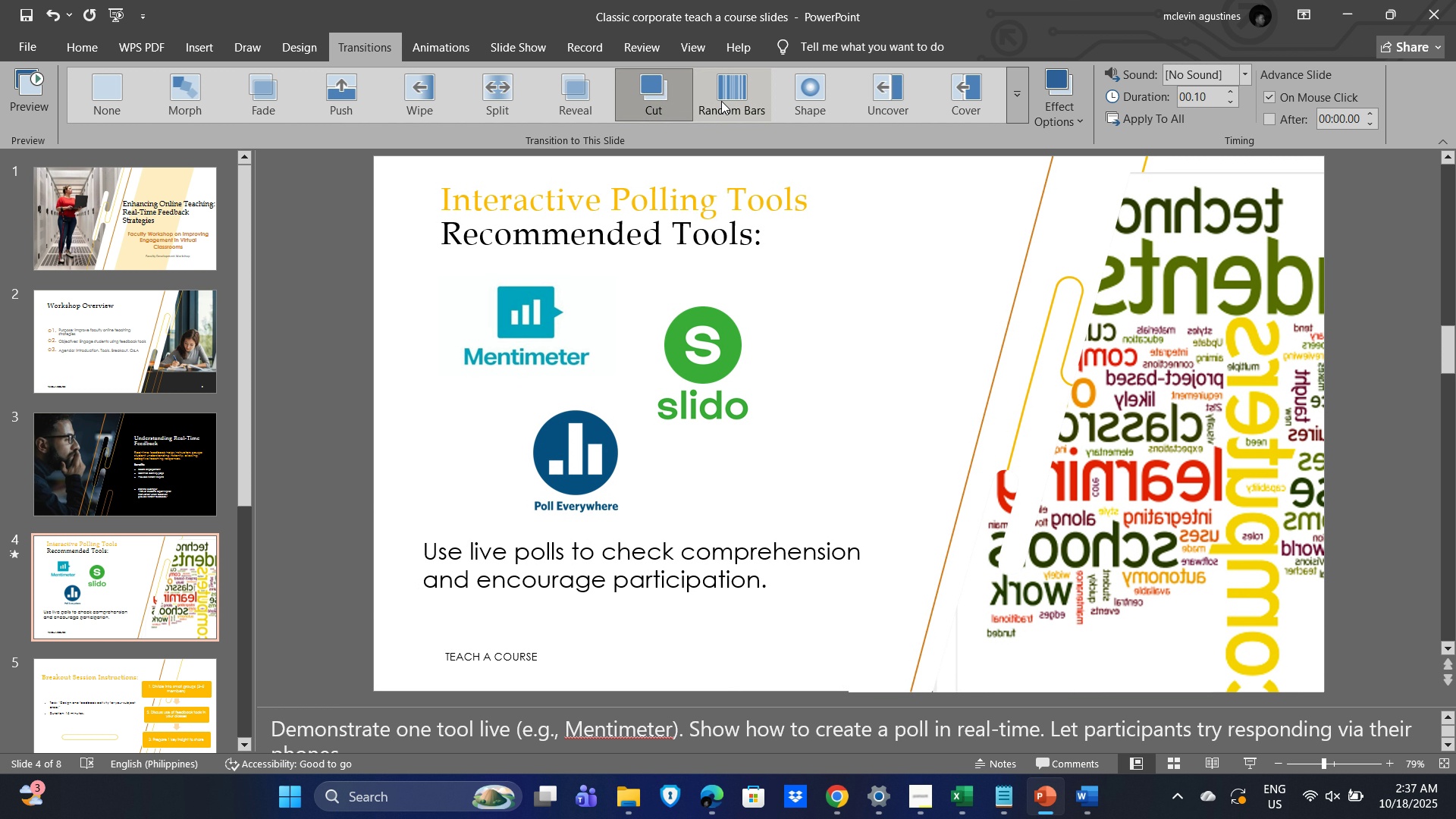 
left_click([726, 101])
 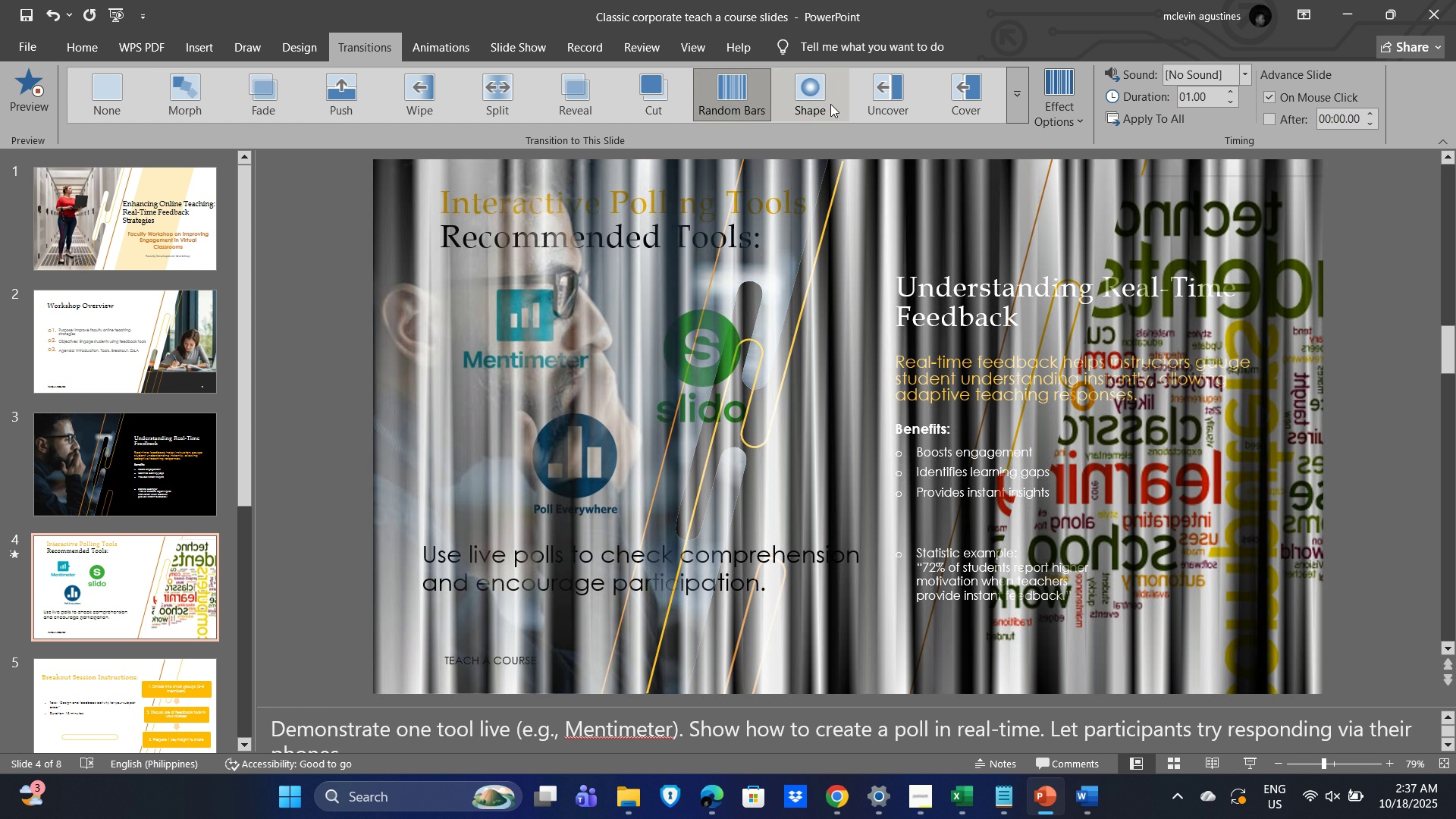 
left_click([830, 104])
 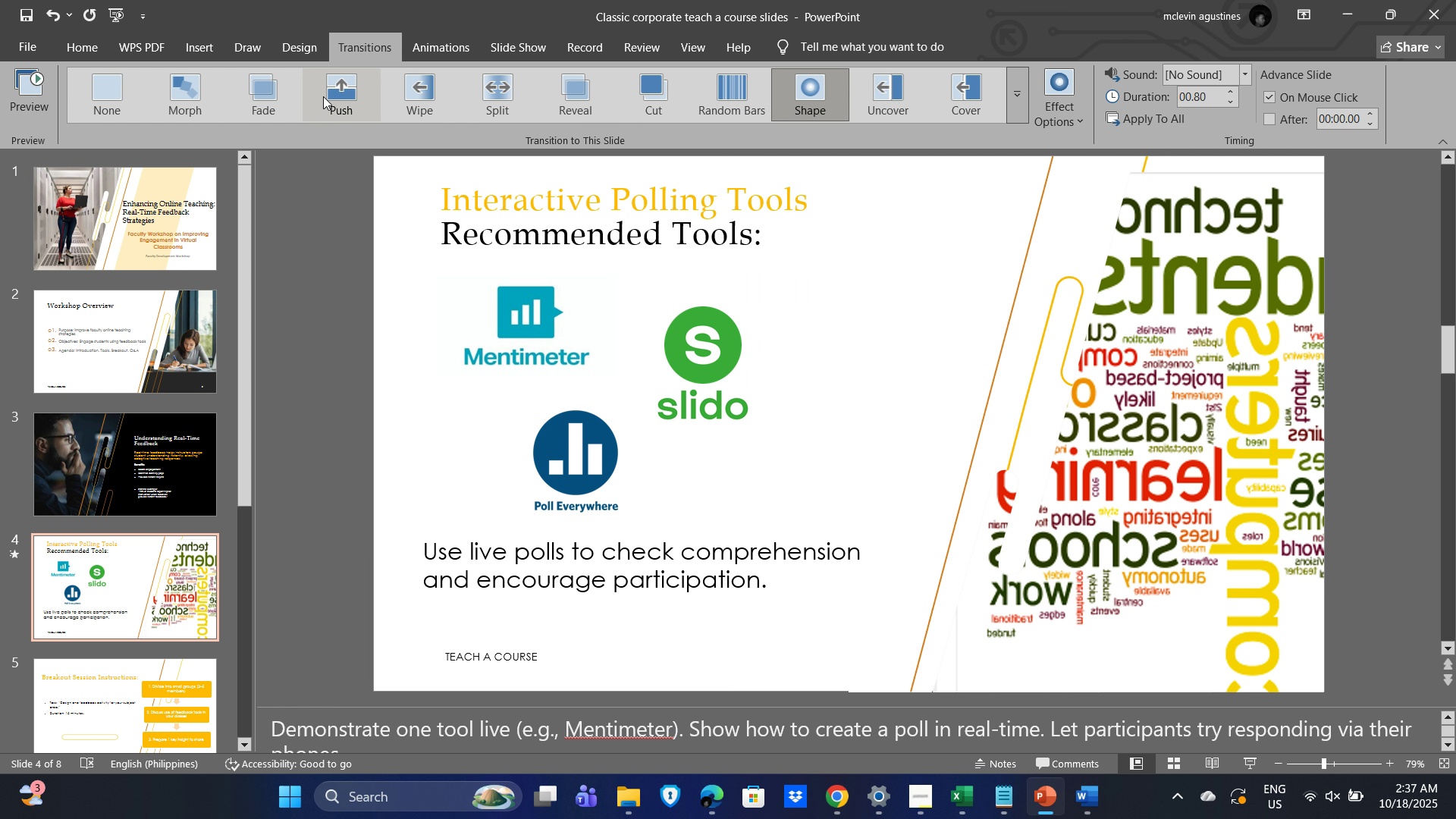 
left_click([276, 95])
 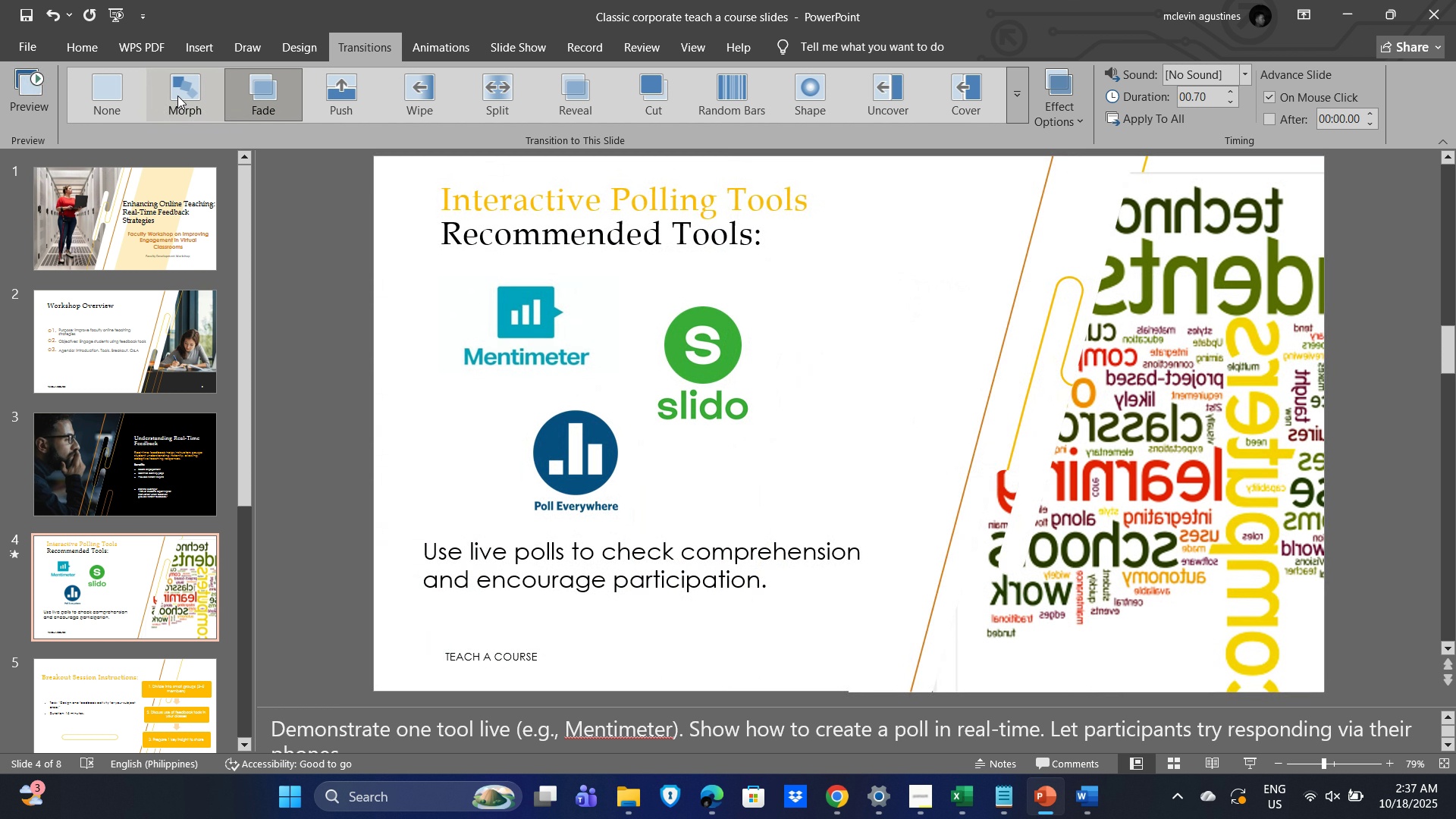 
left_click([177, 96])
 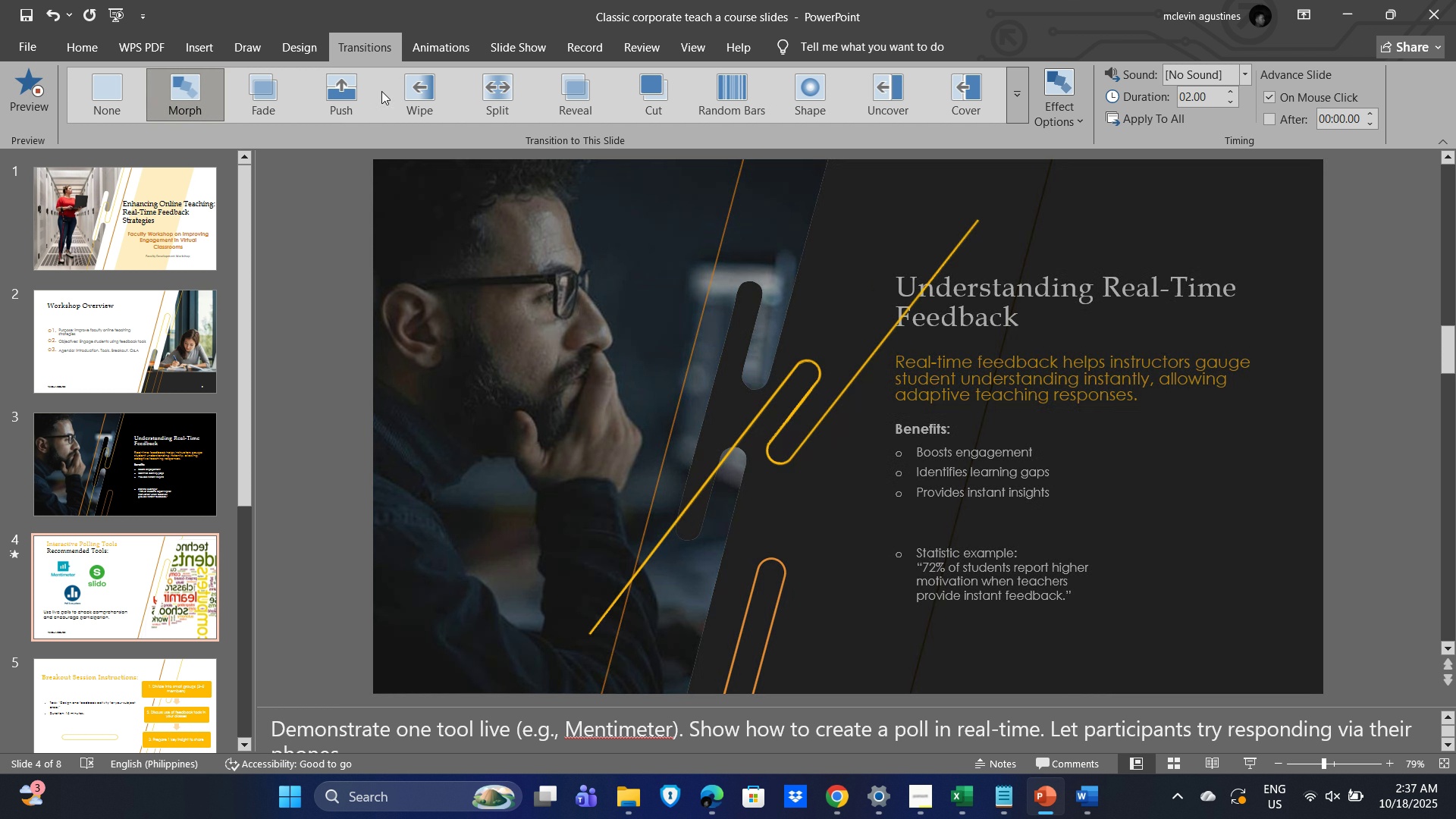 
mouse_move([401, 92])
 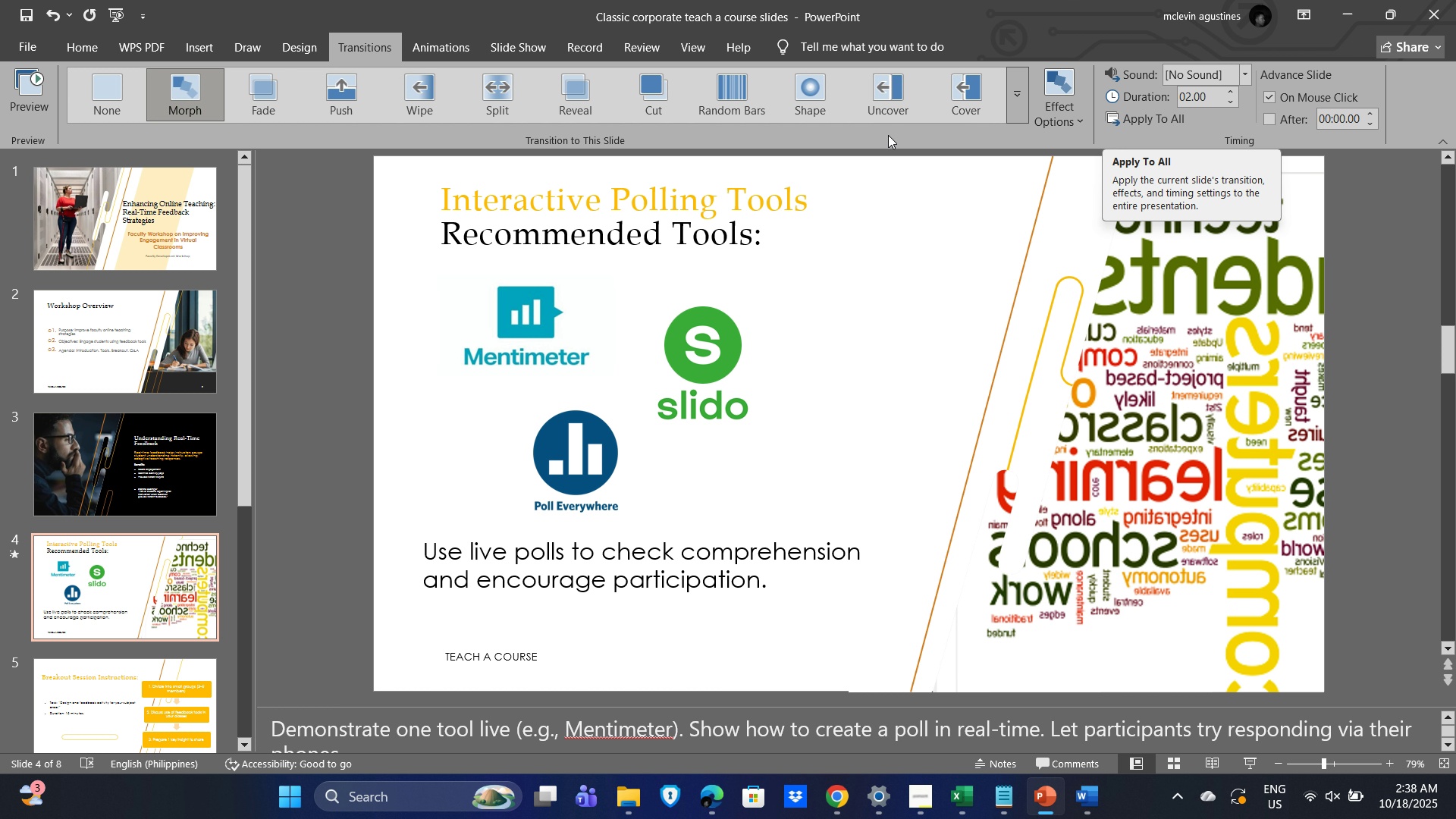 
wait(7.34)
 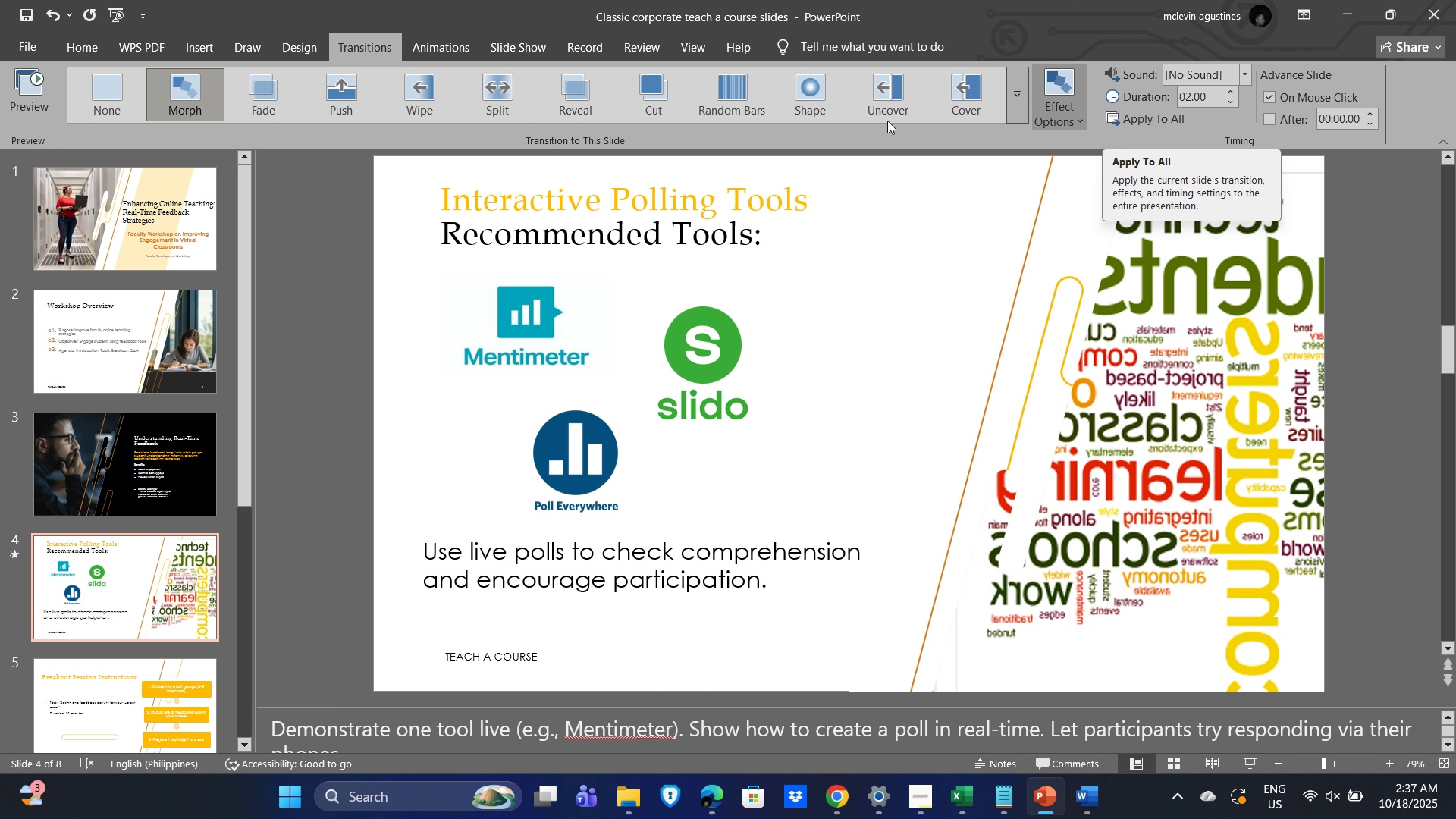 
left_click([257, 105])
 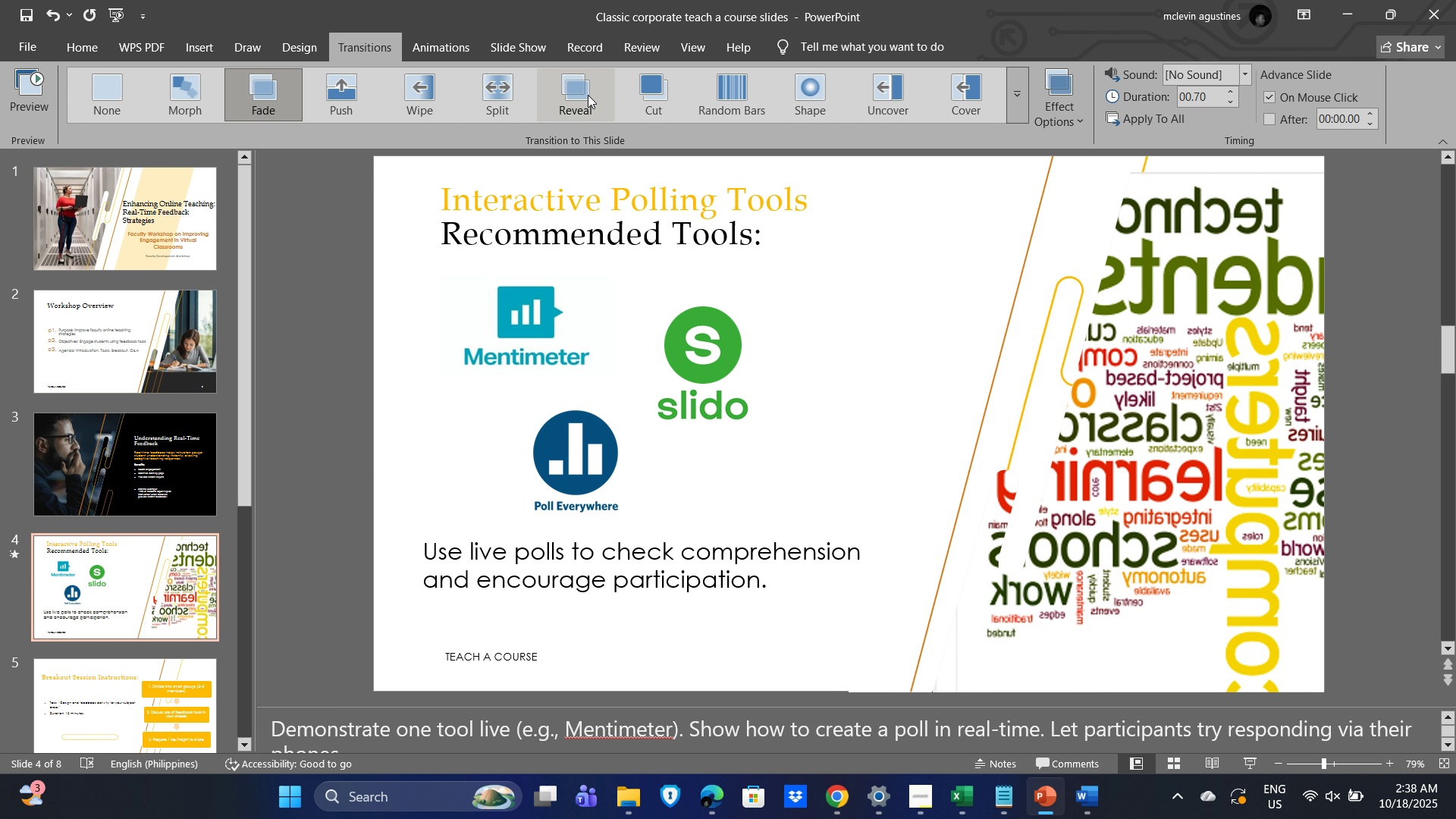 
left_click([582, 93])
 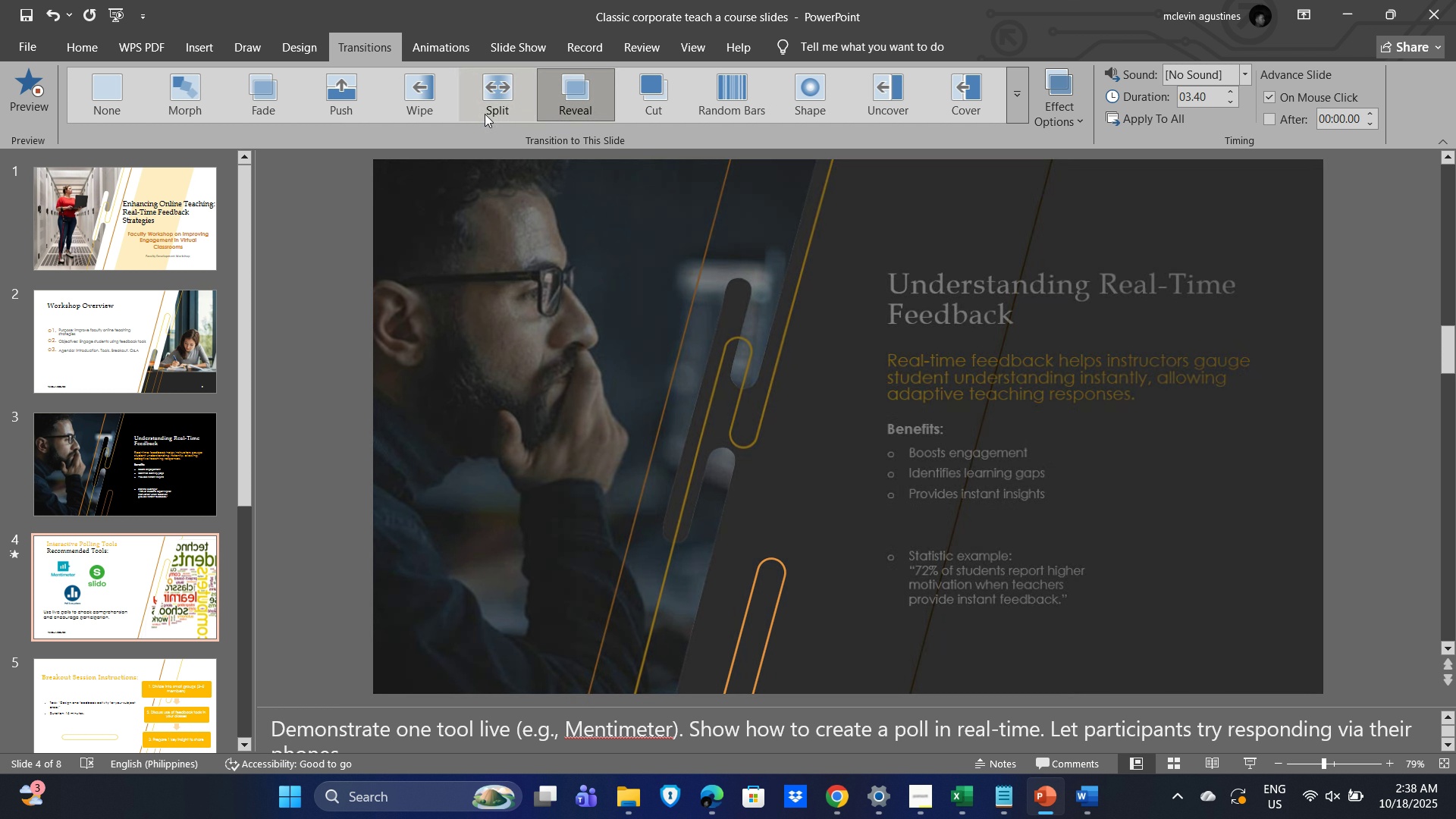 
left_click([485, 114])
 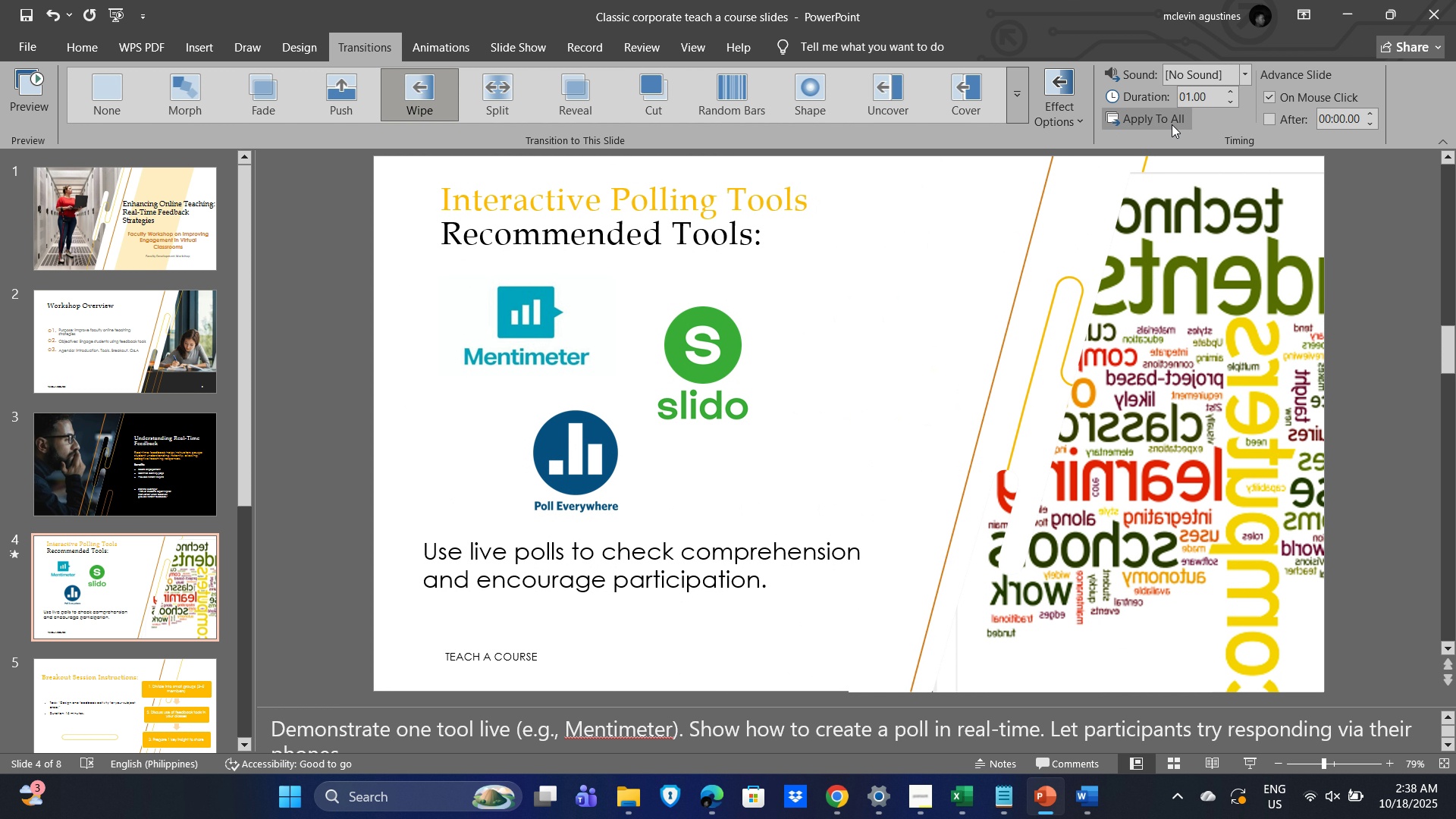 
wait(10.41)
 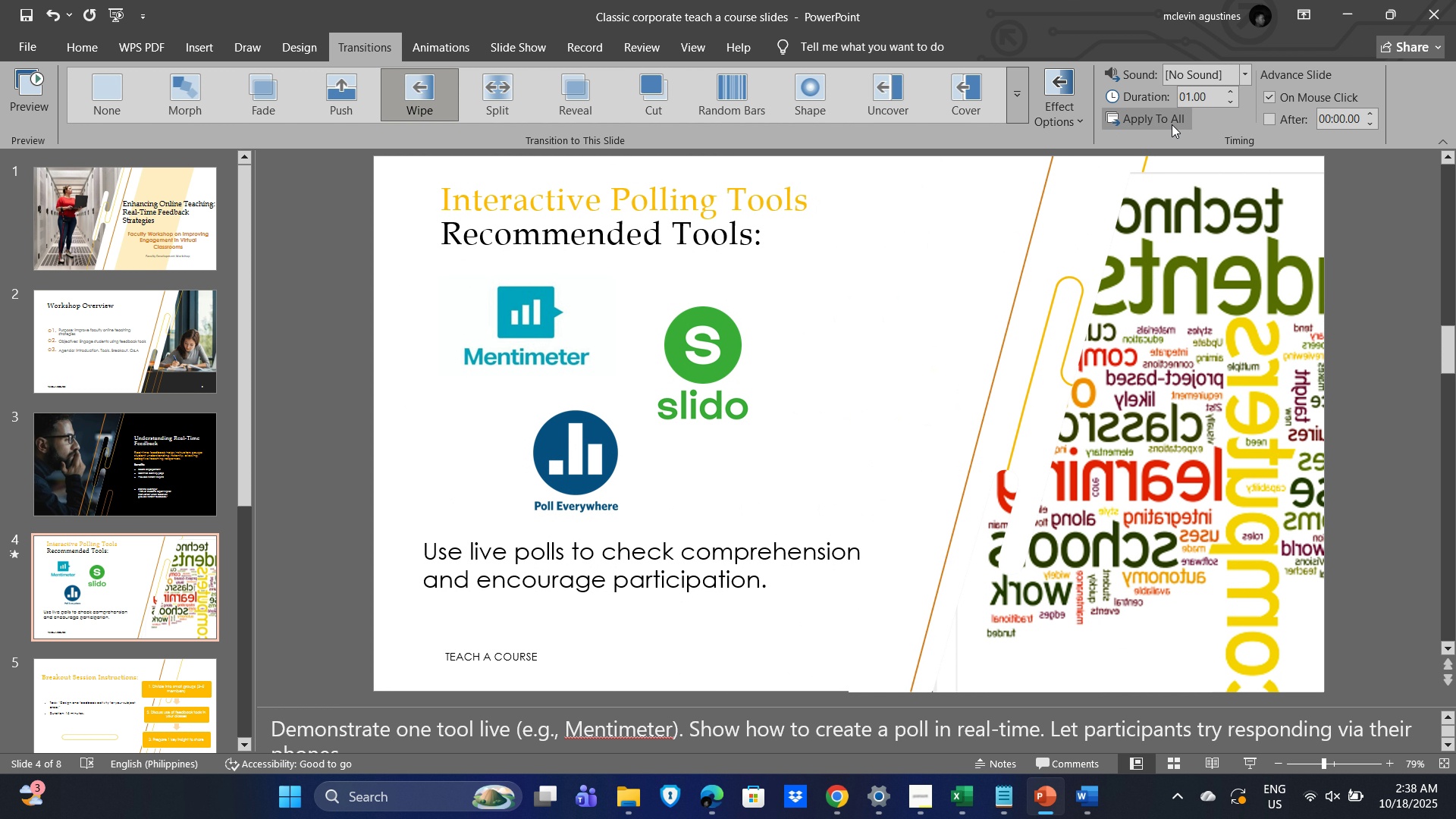 
left_click([152, 39])
 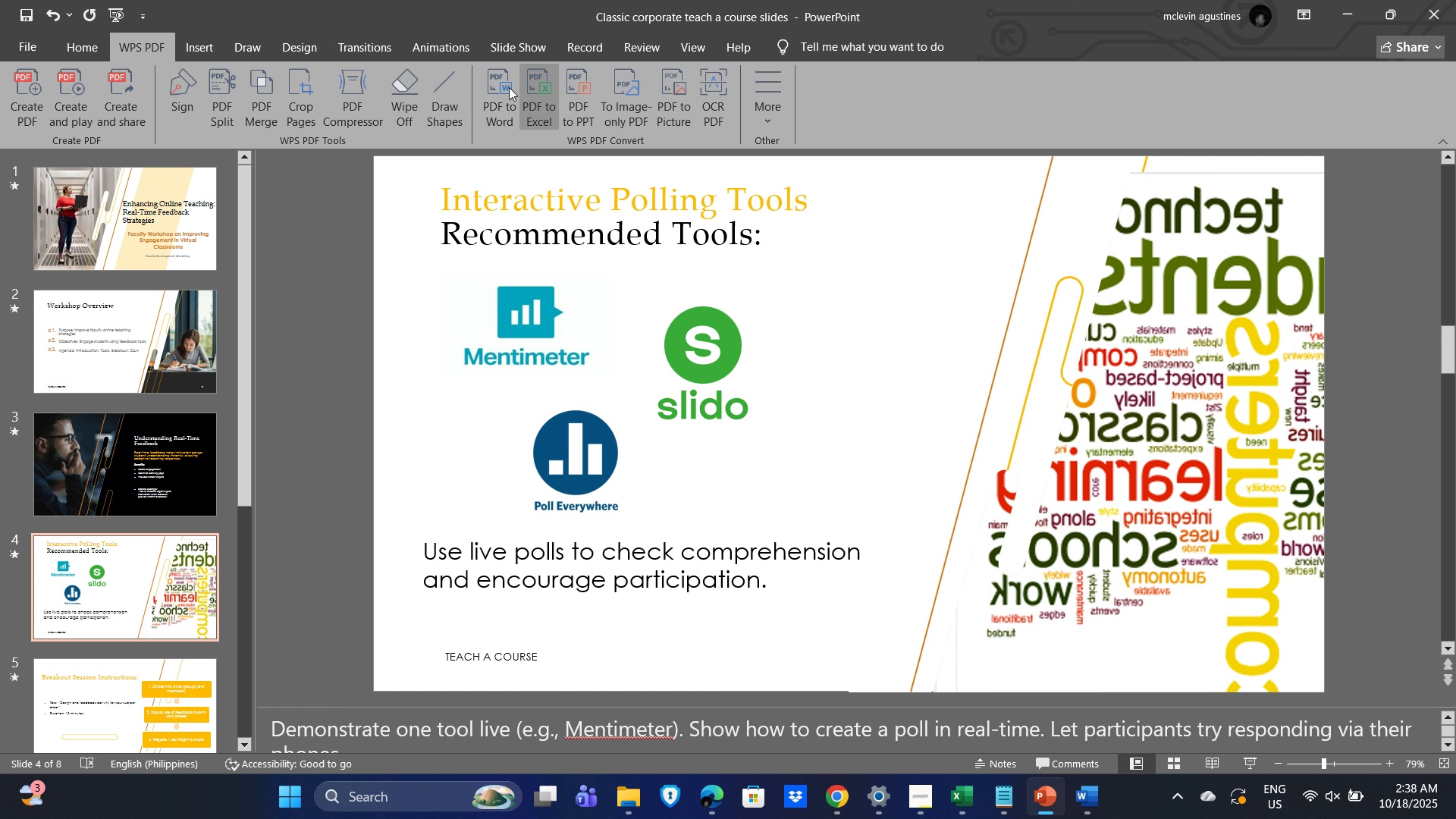 
left_click([91, 46])
 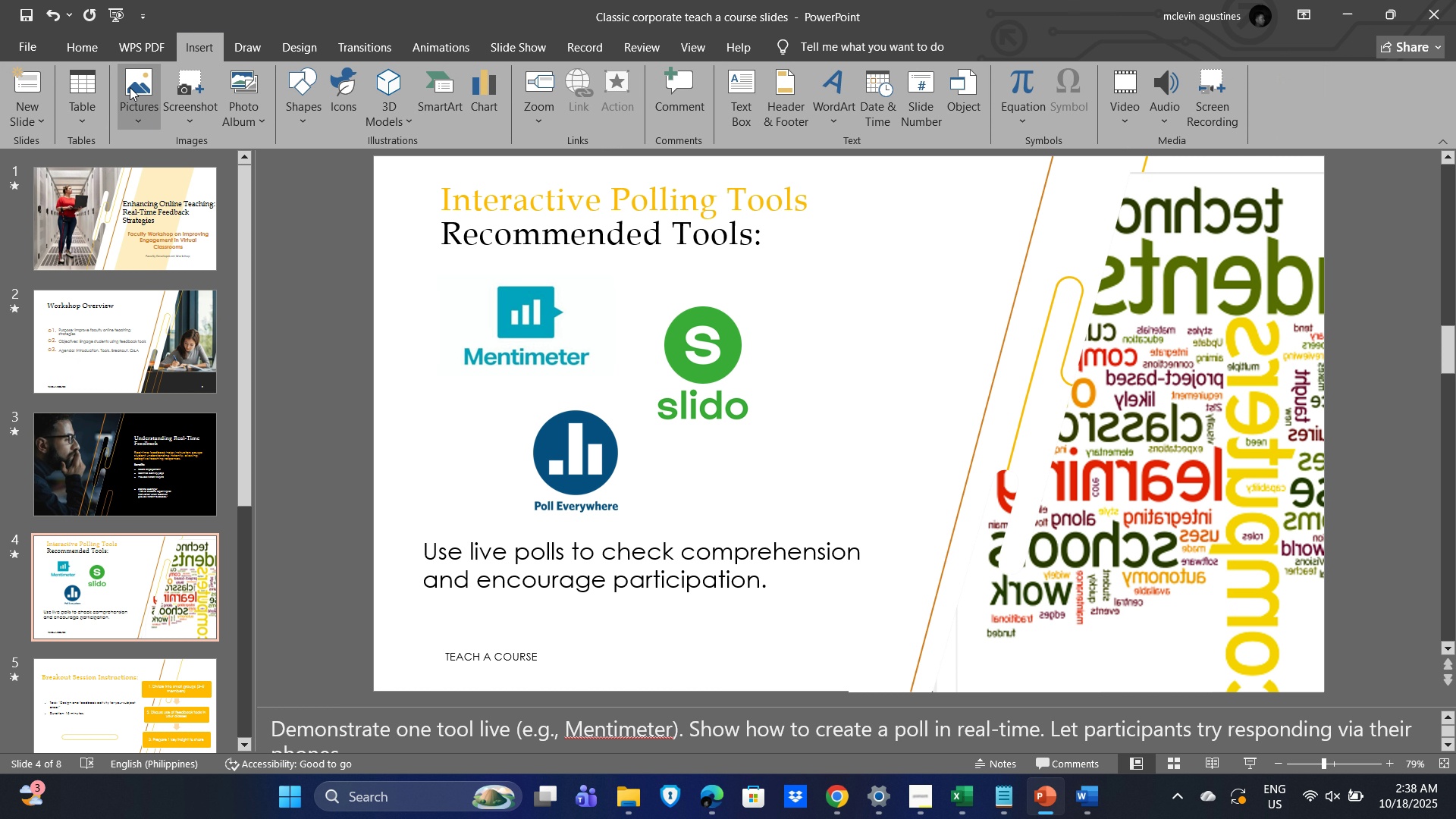 
wait(8.0)
 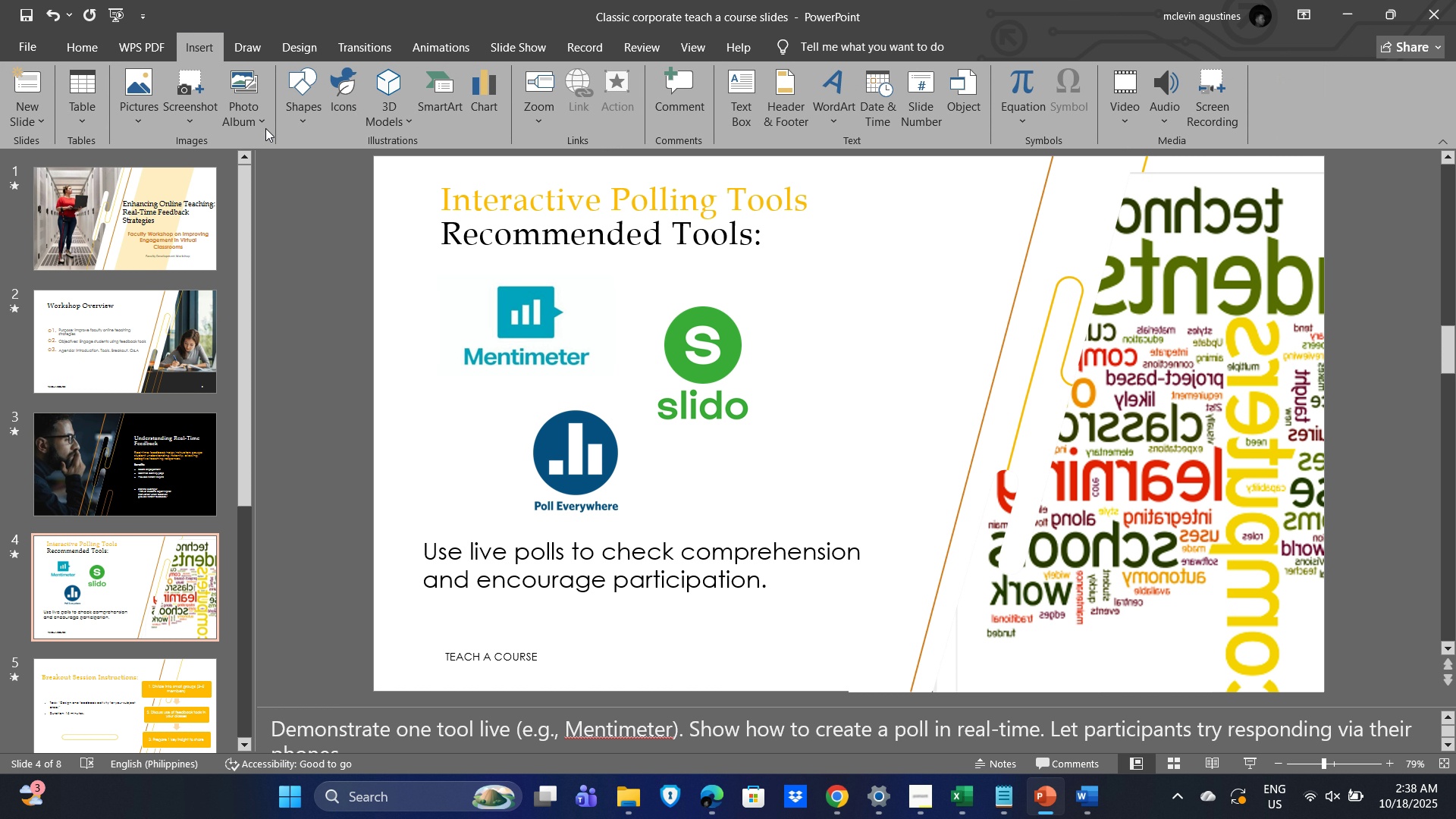 
left_click([304, 117])
 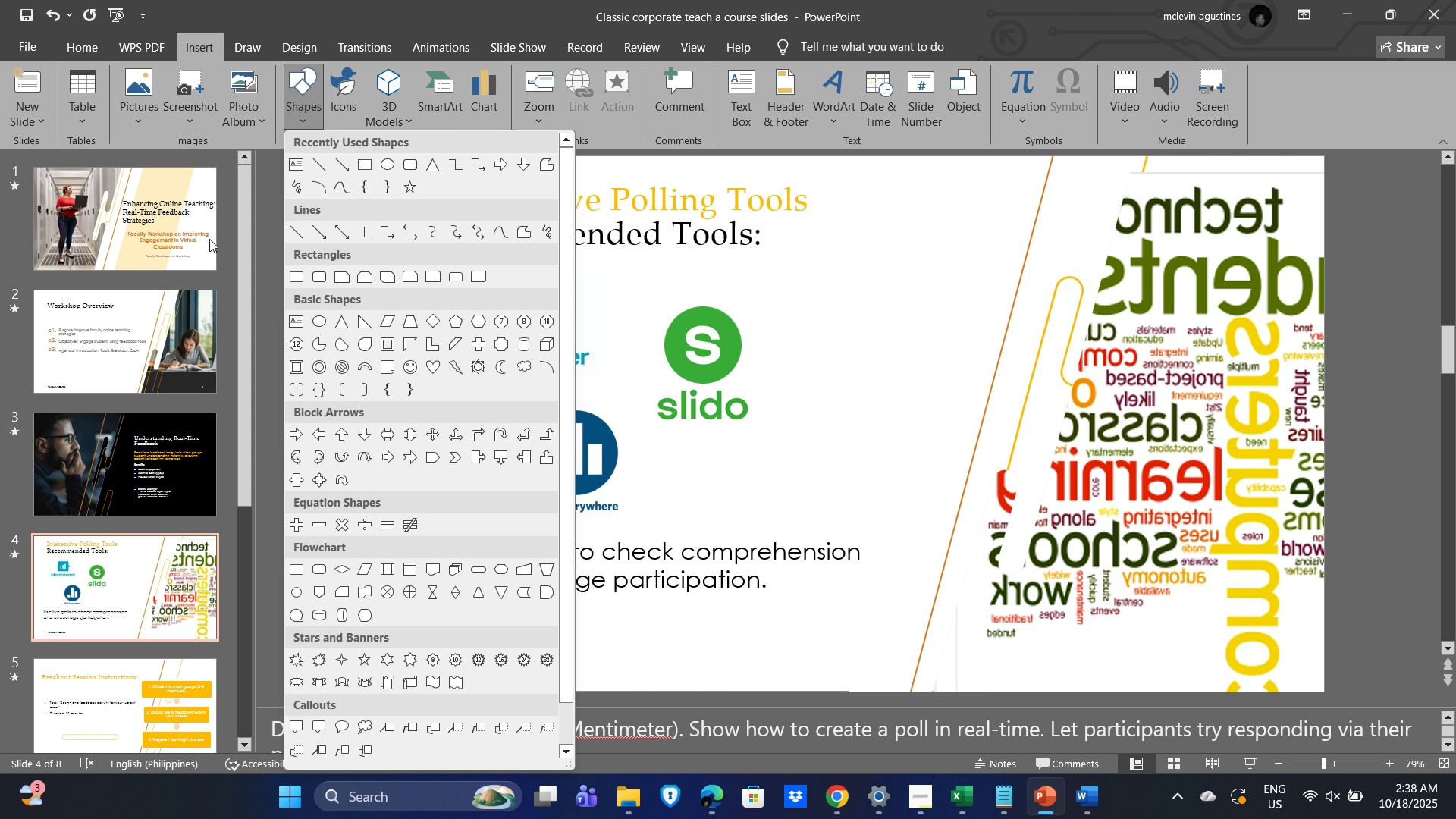 
left_click([375, 90])
 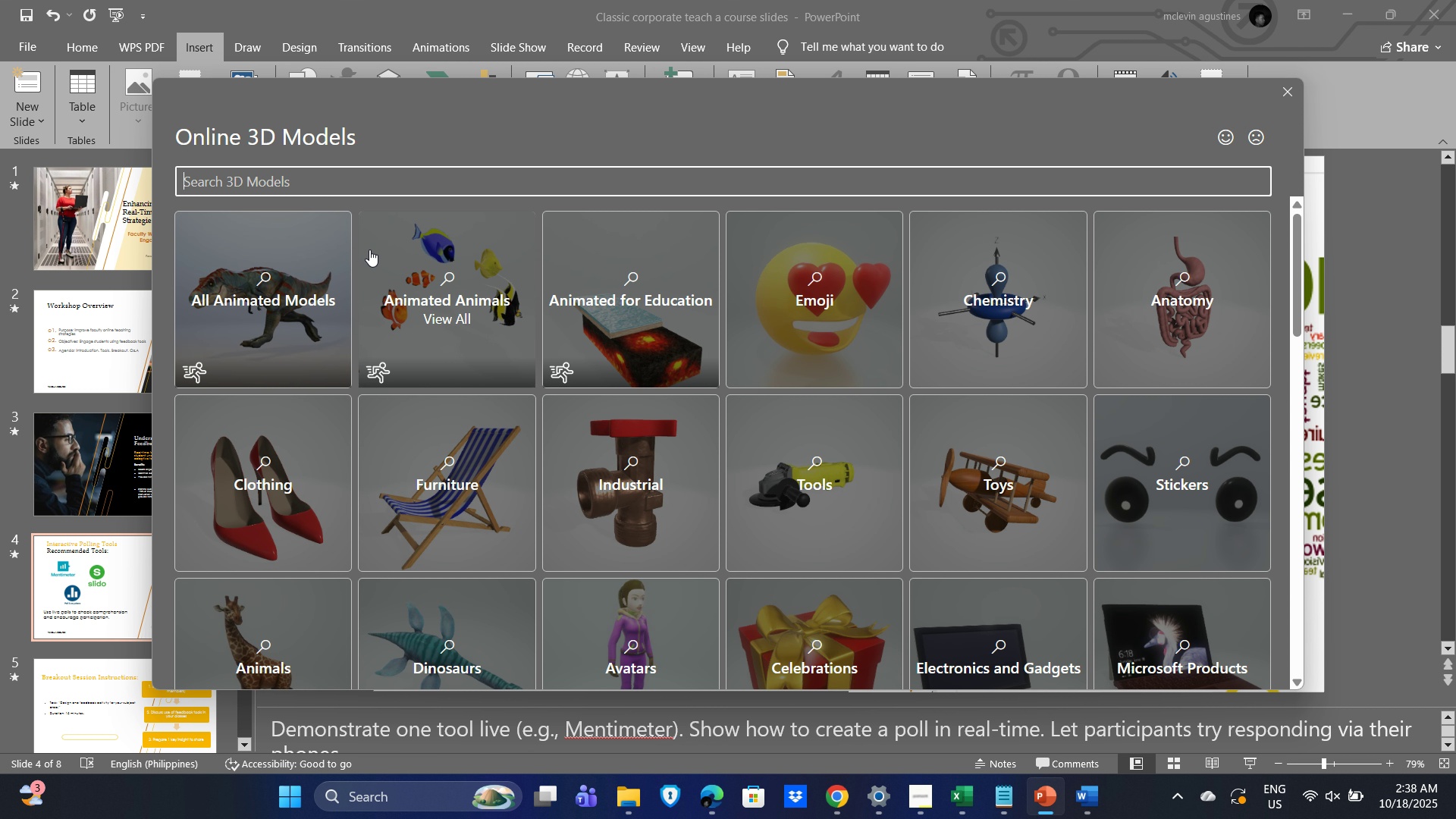 
wait(7.77)
 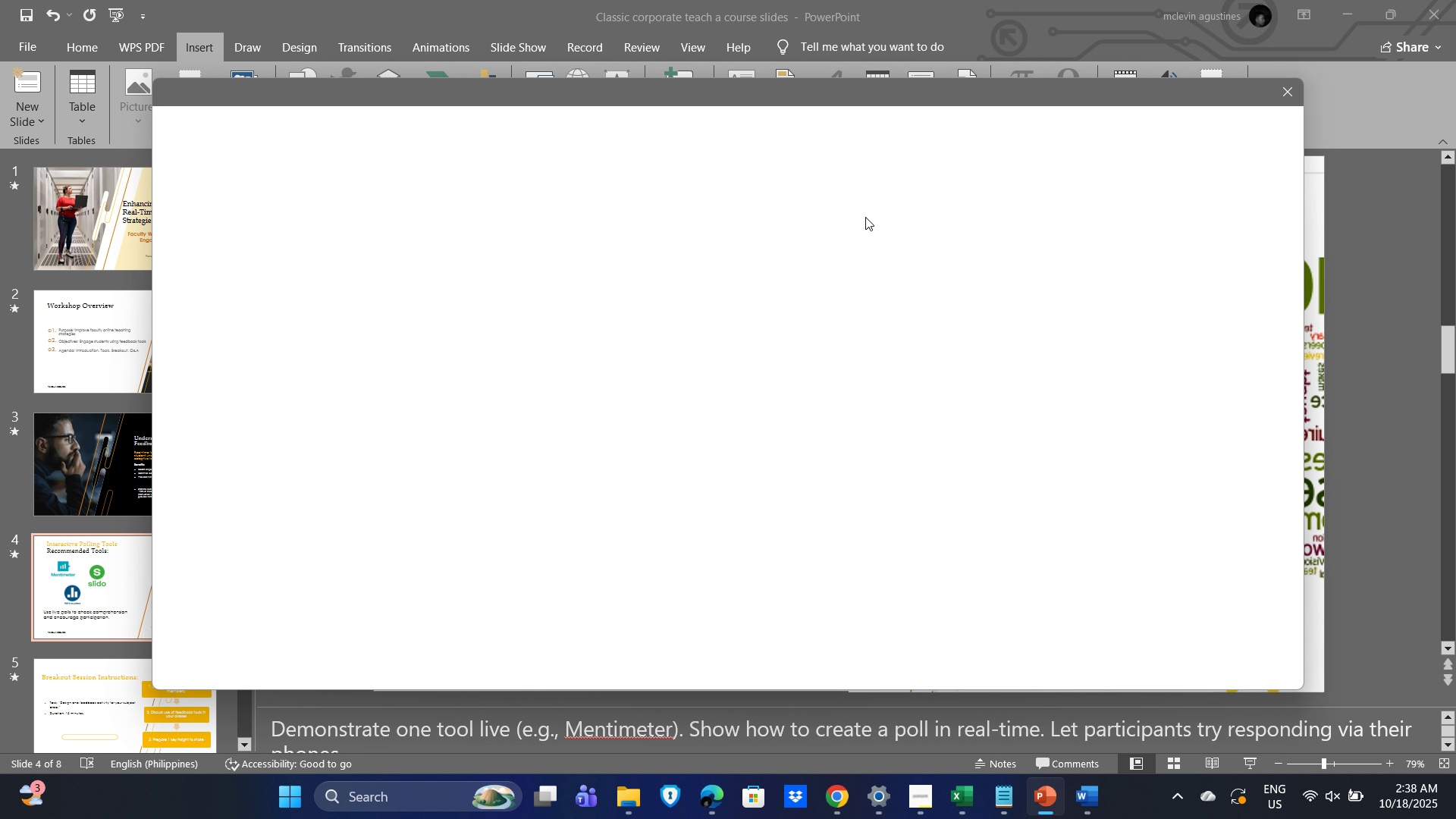 
left_click([1291, 93])
 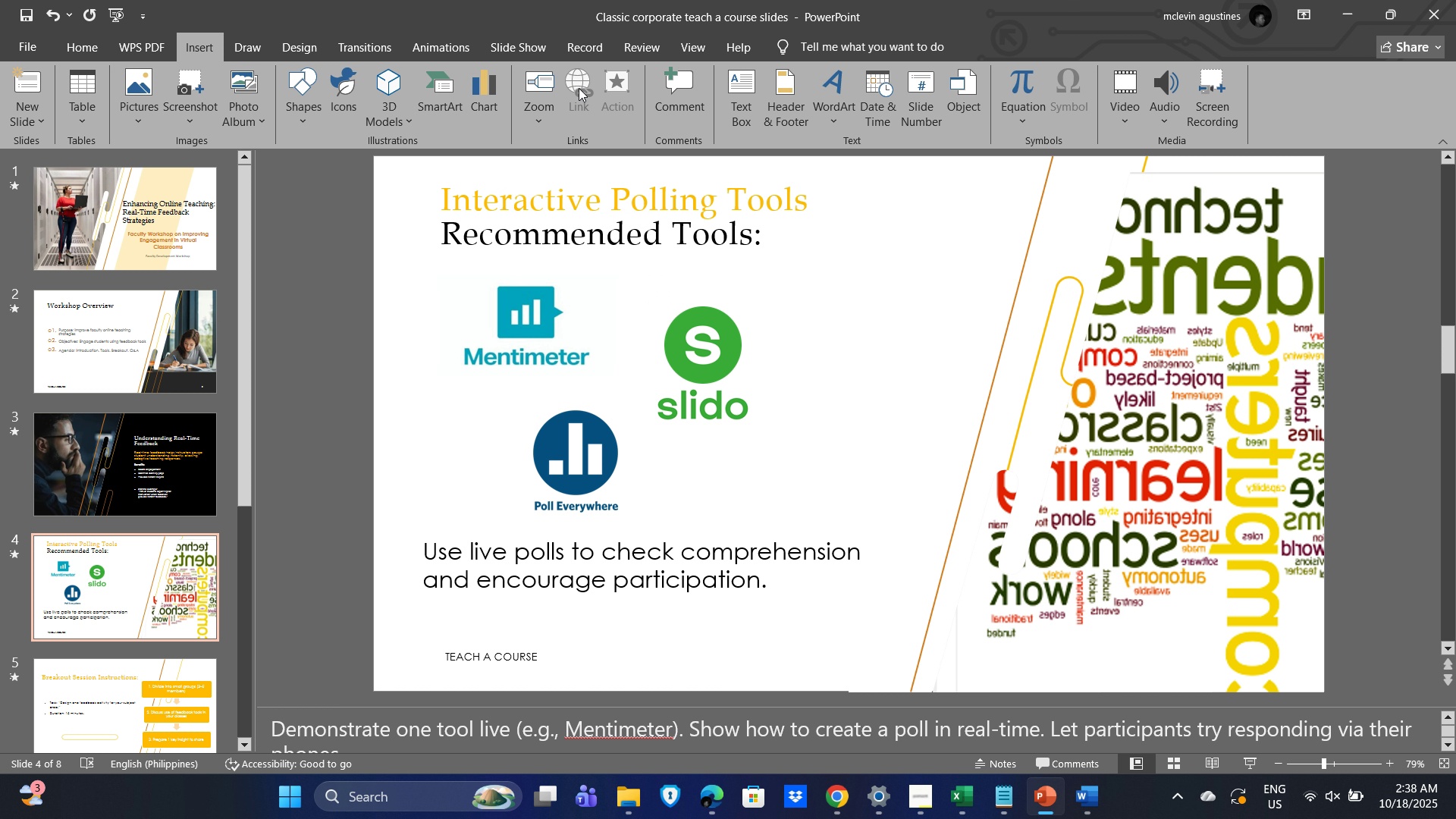 
wait(17.13)
 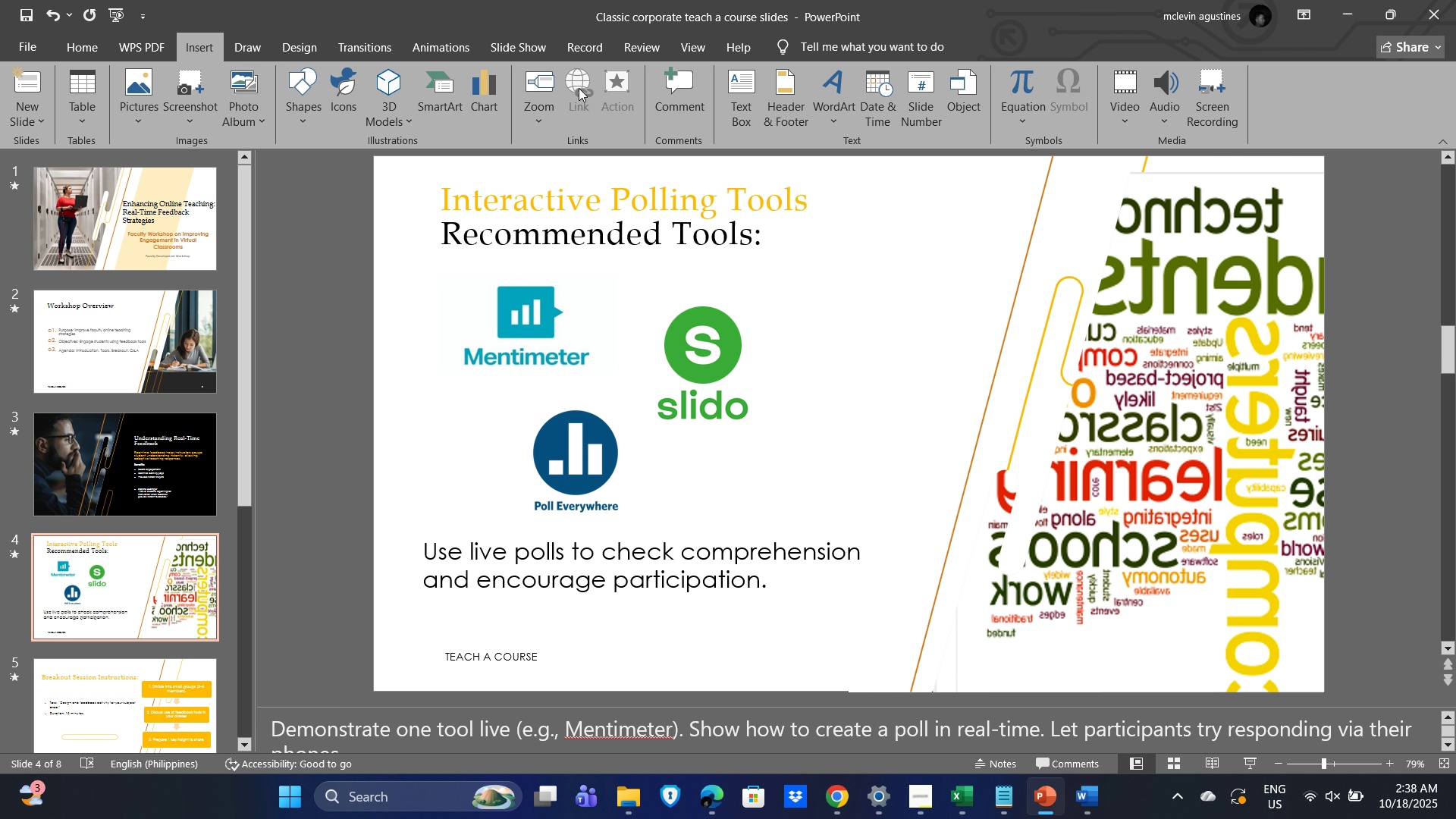 
key(Alt+Tab)
 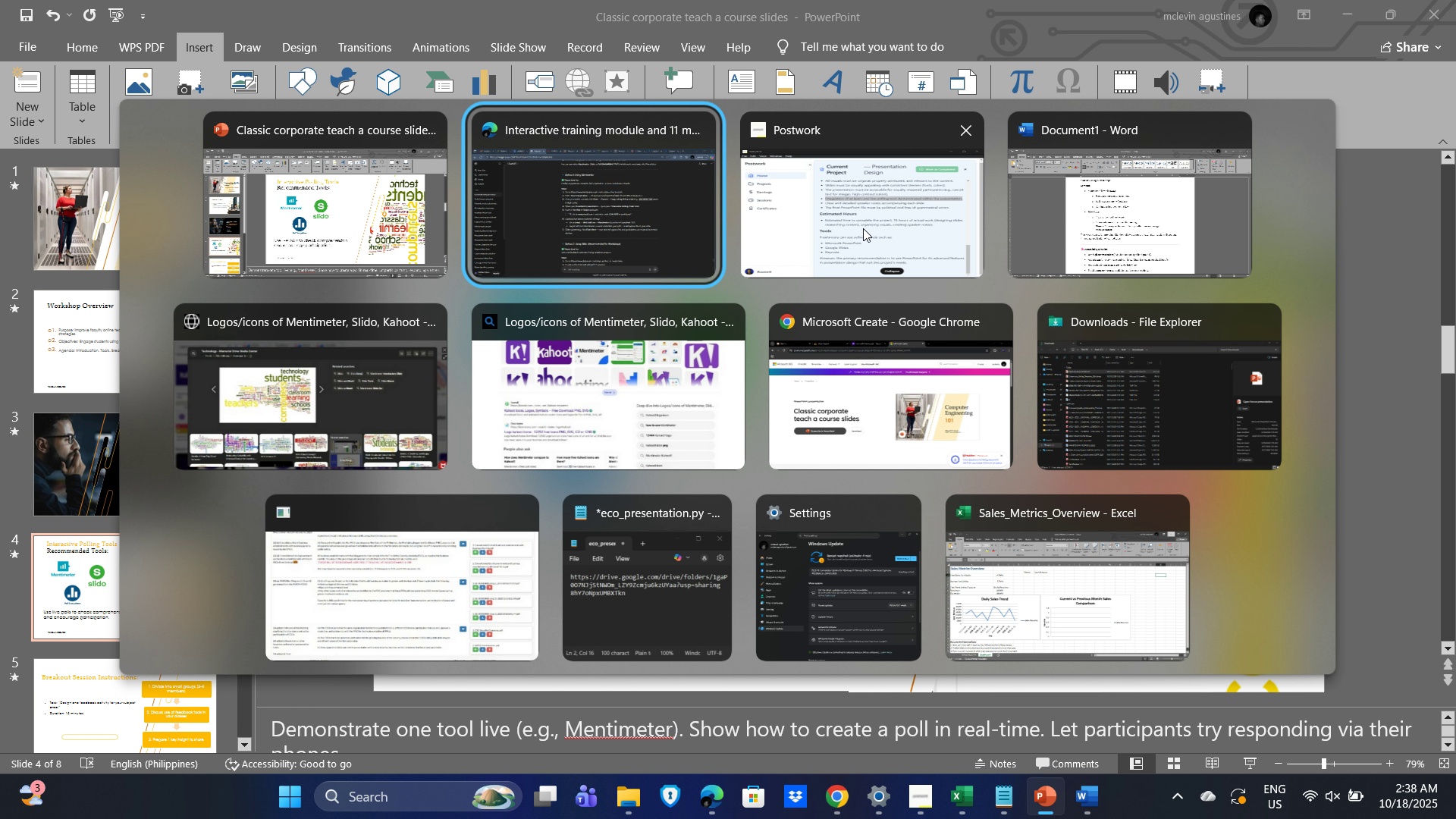 
left_click([863, 228])